 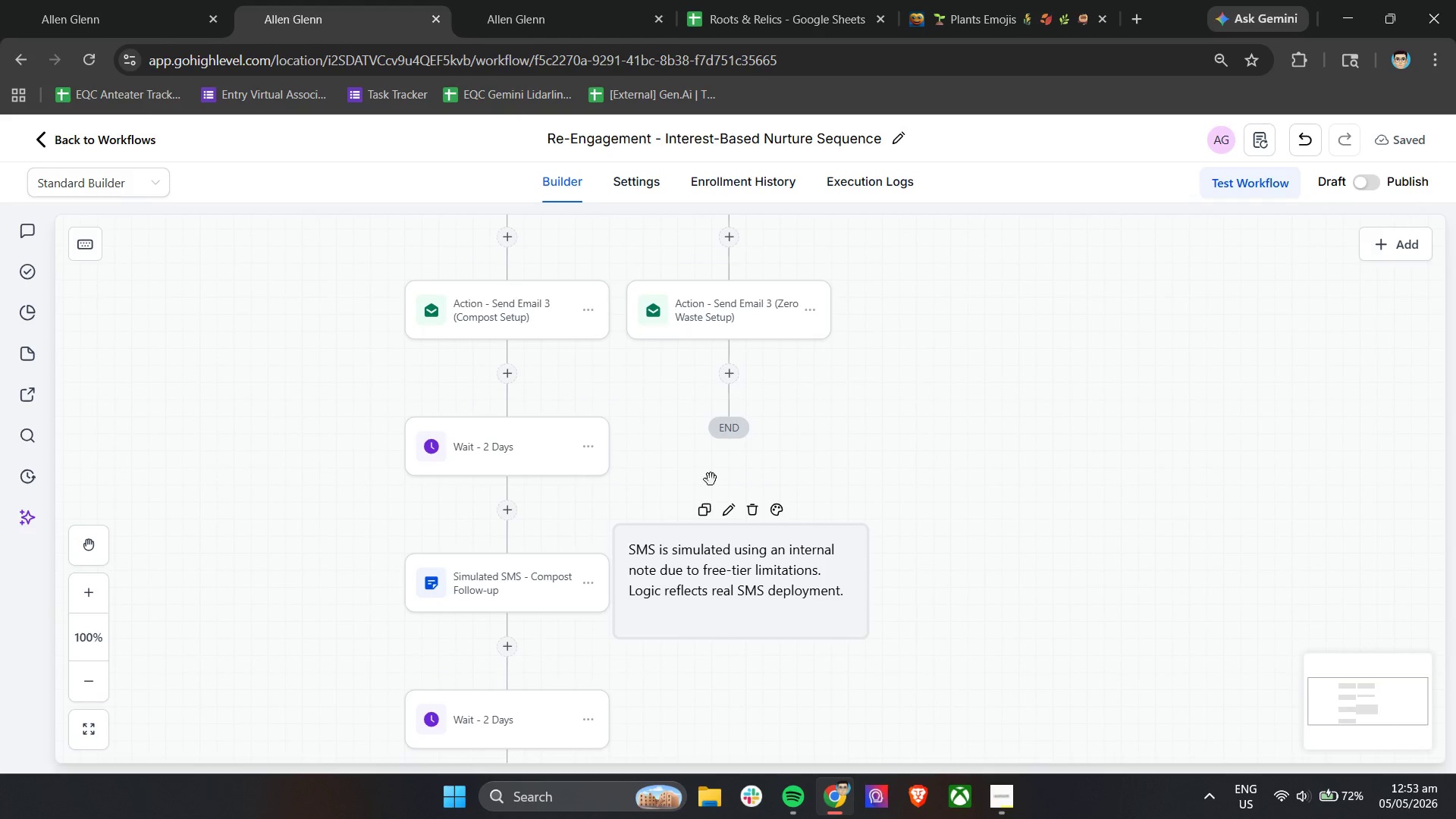 
left_click_drag(start_coordinate=[698, 582], to_coordinate=[231, 576])
 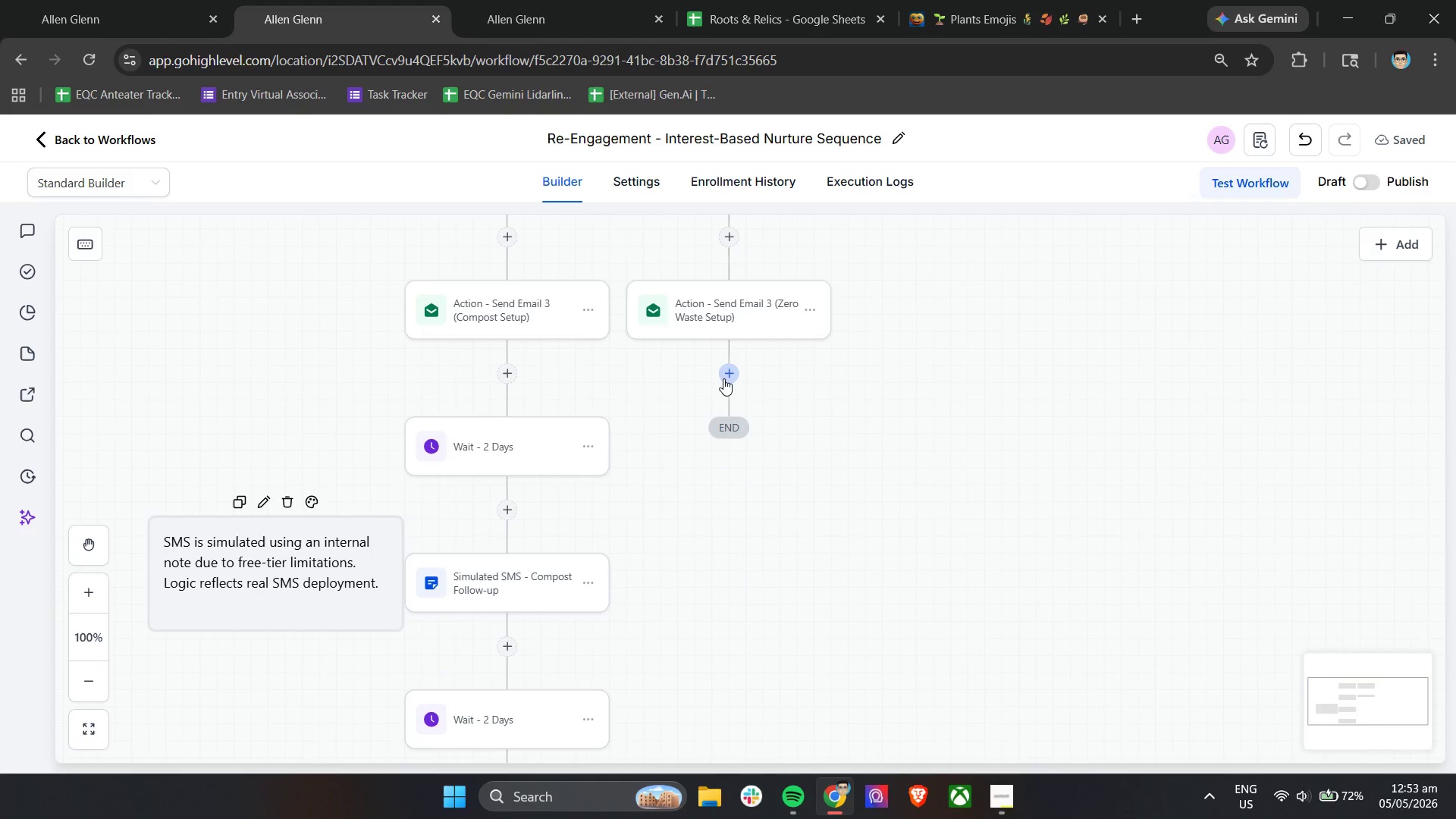 
left_click([735, 379])
 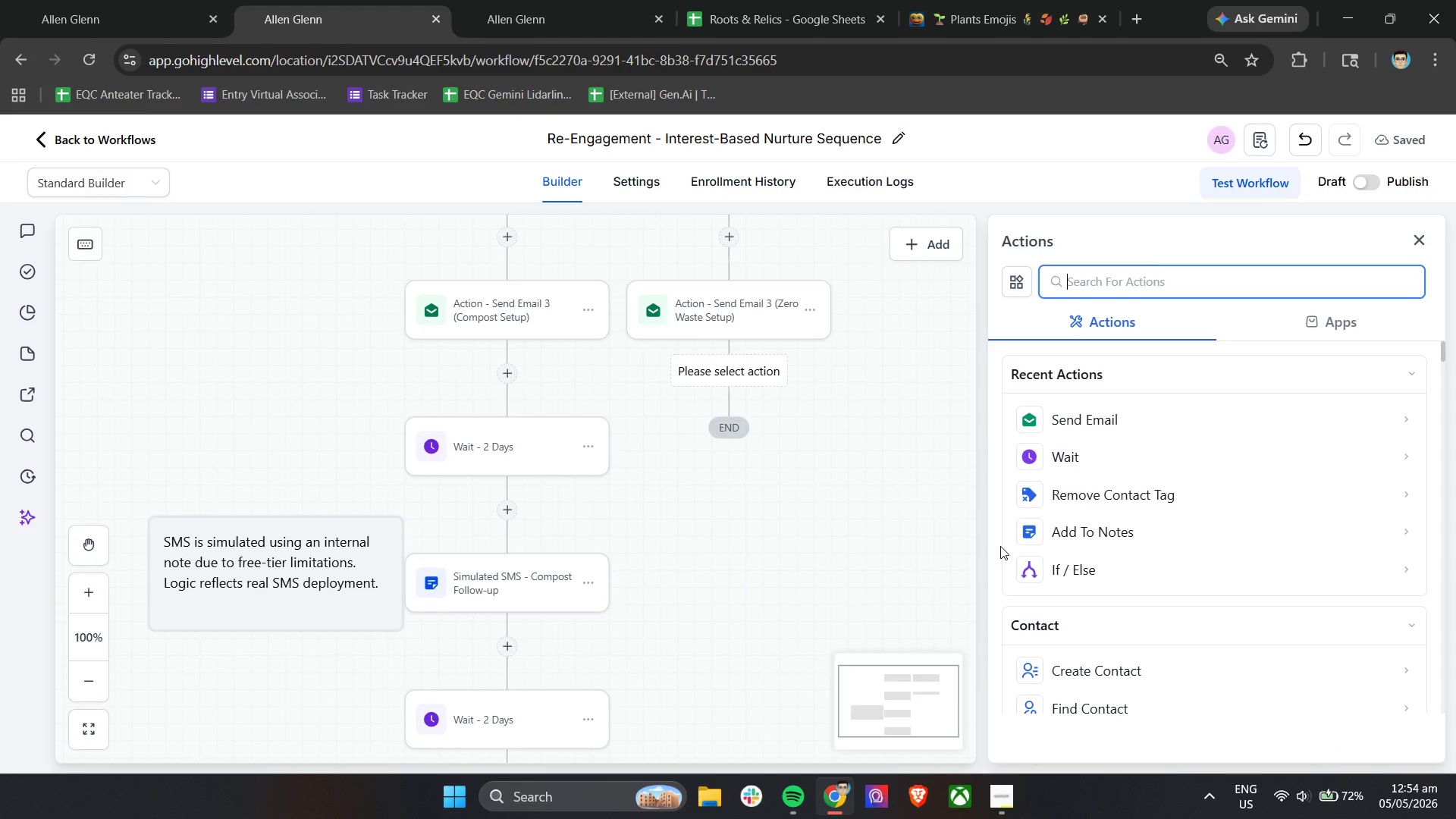 
wait(7.62)
 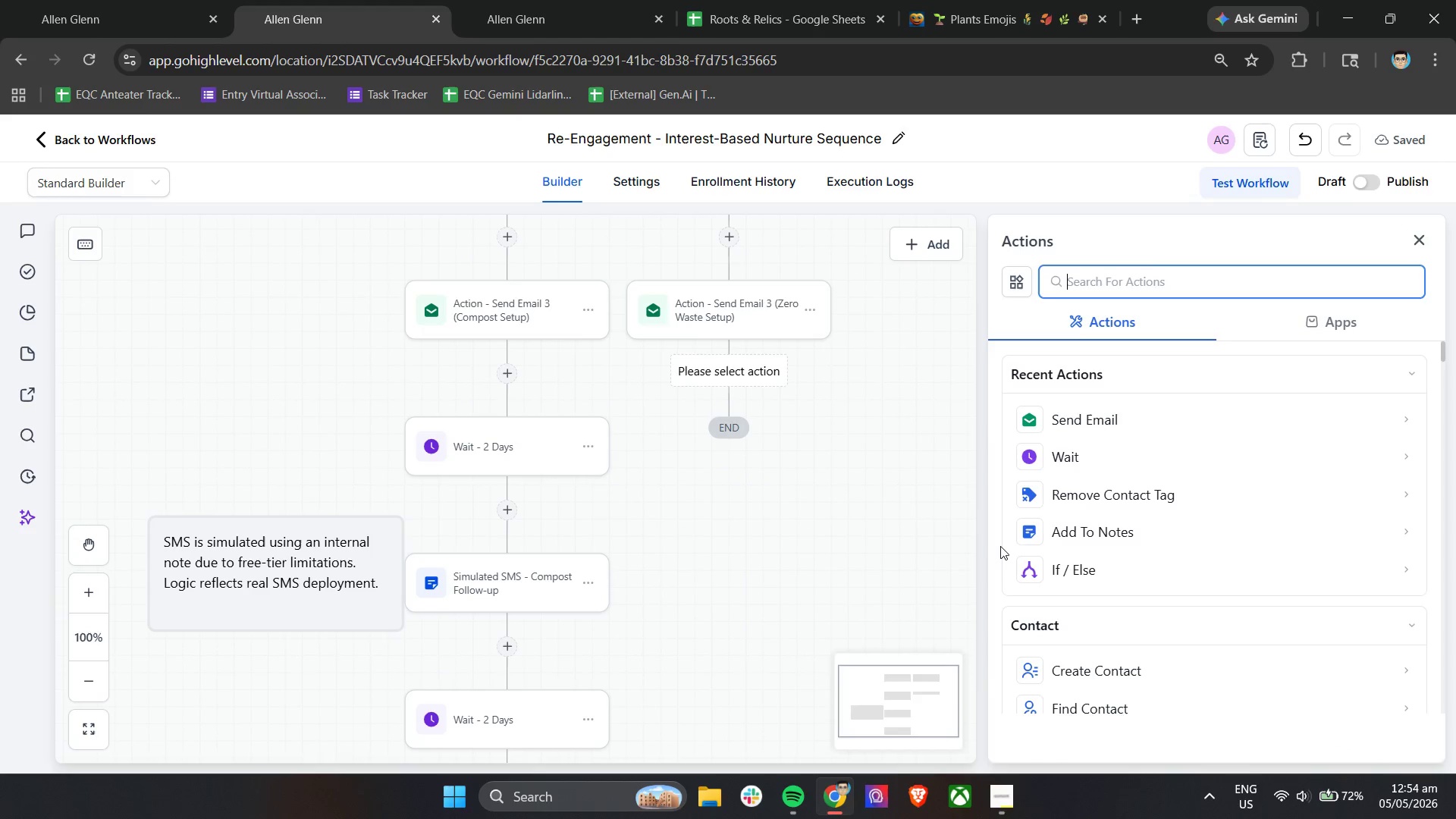 
left_click([1084, 450])
 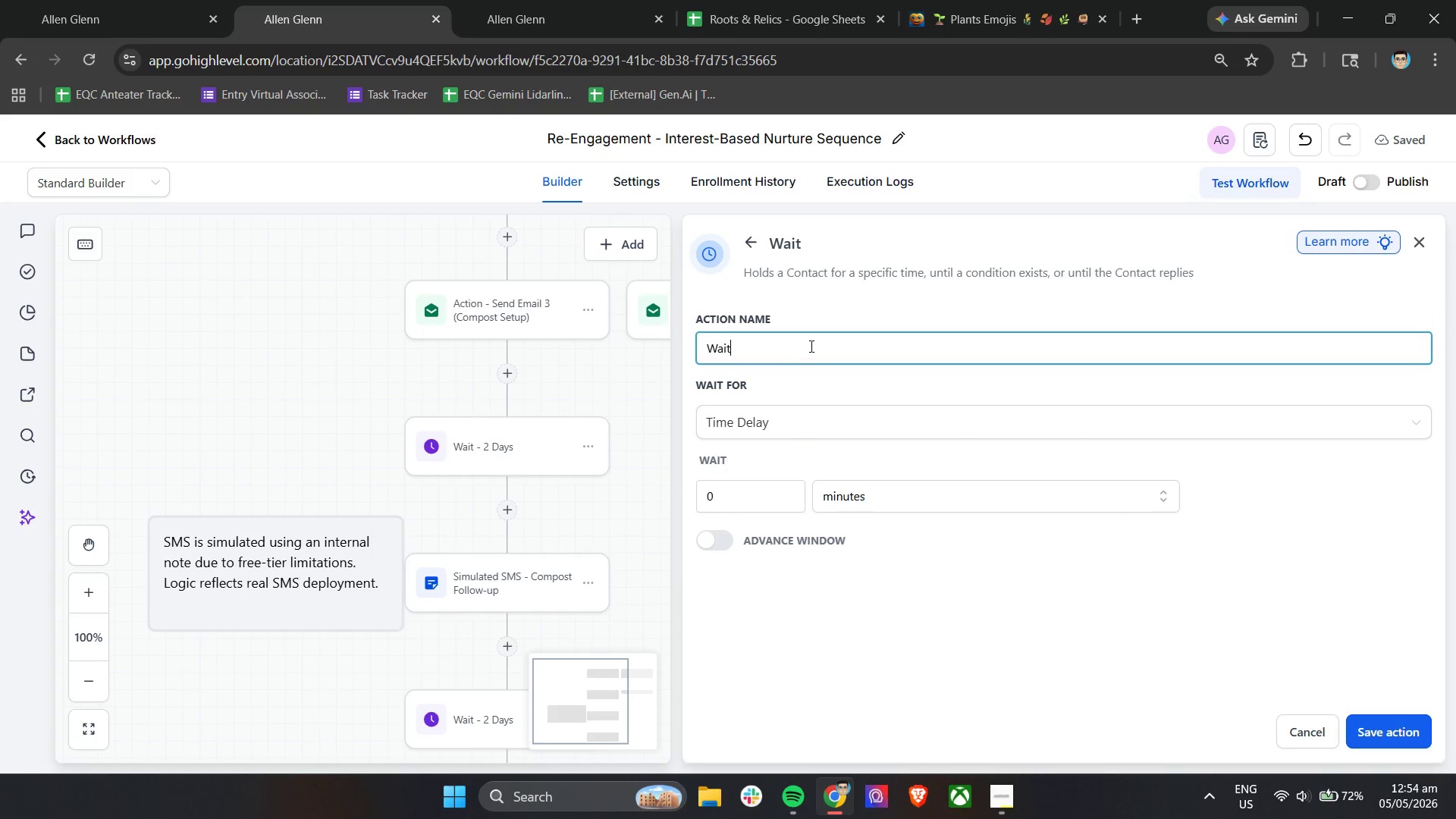 
type( 2)
key(Backspace)
type(- 2 Days)
 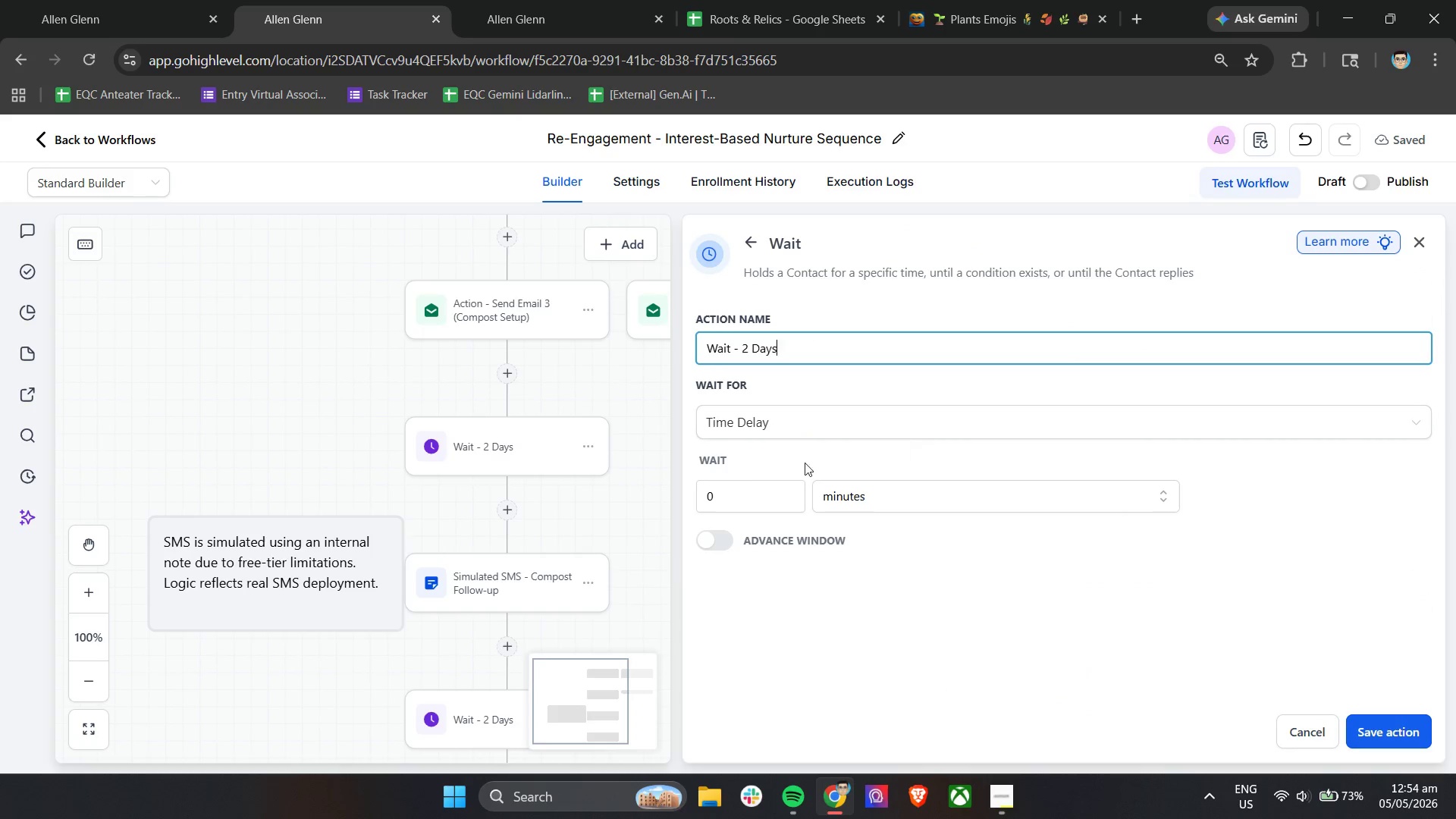 
left_click_drag(start_coordinate=[745, 491], to_coordinate=[680, 494])
 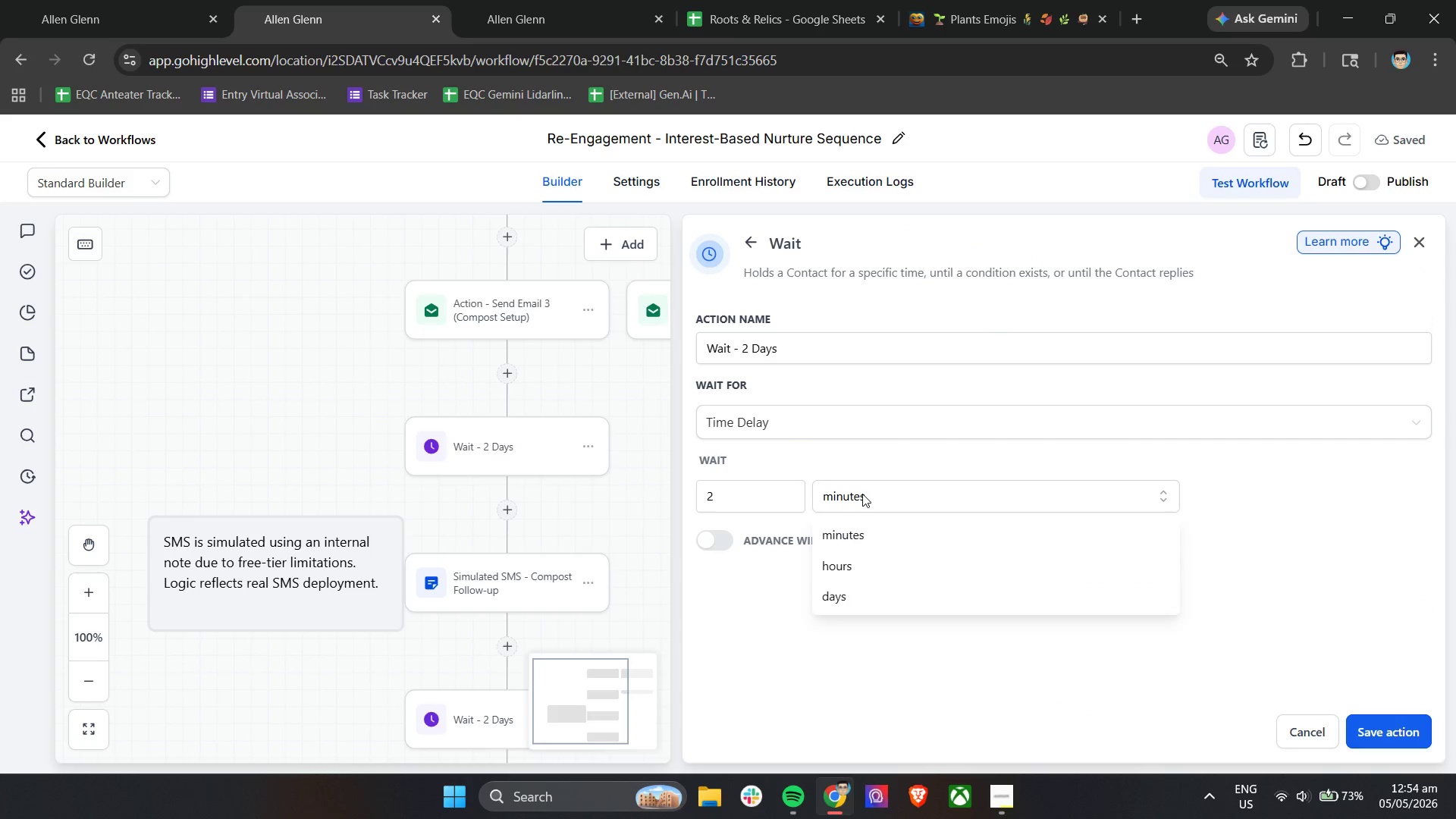 
key(2)
 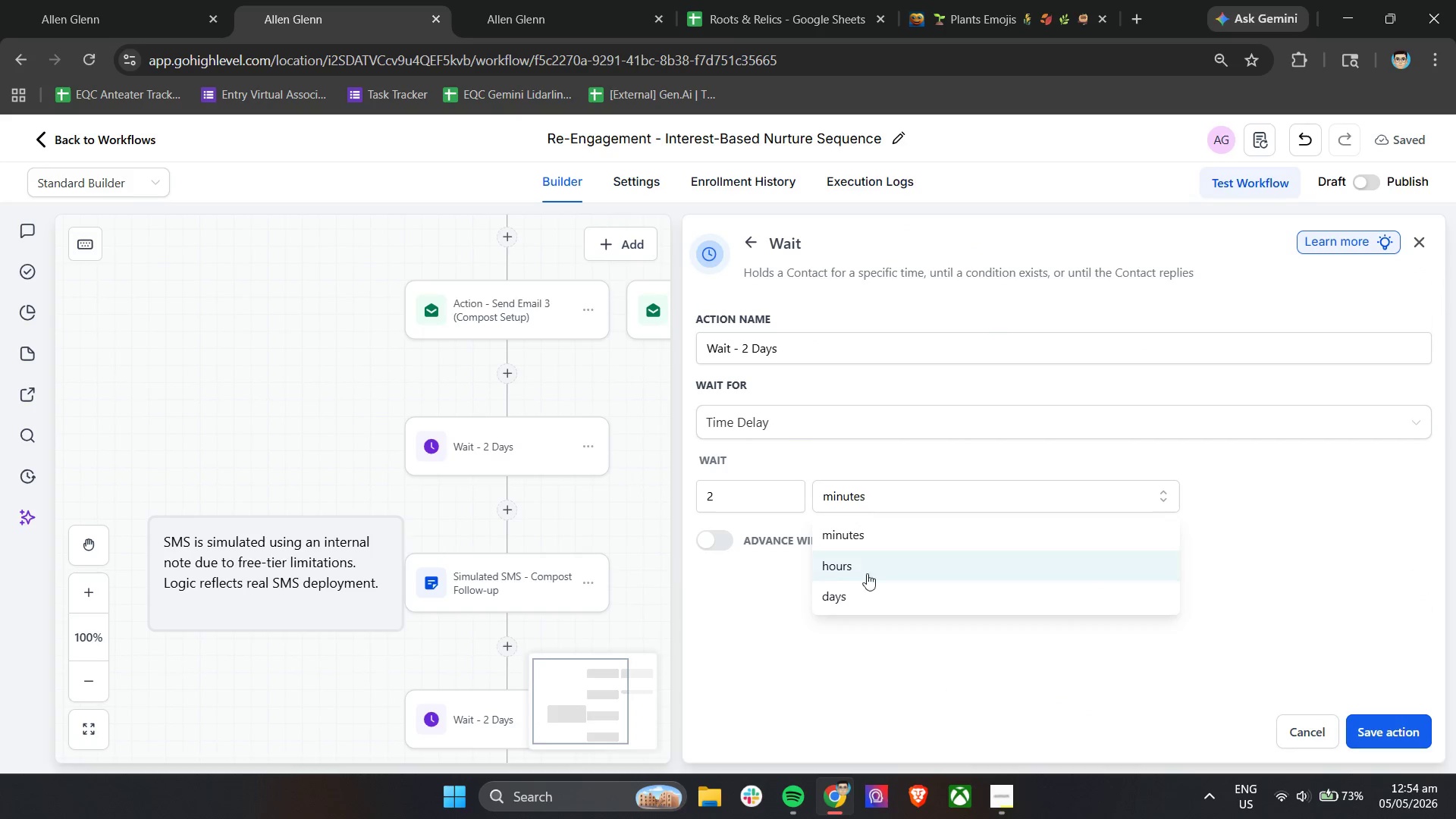 
left_click([859, 597])
 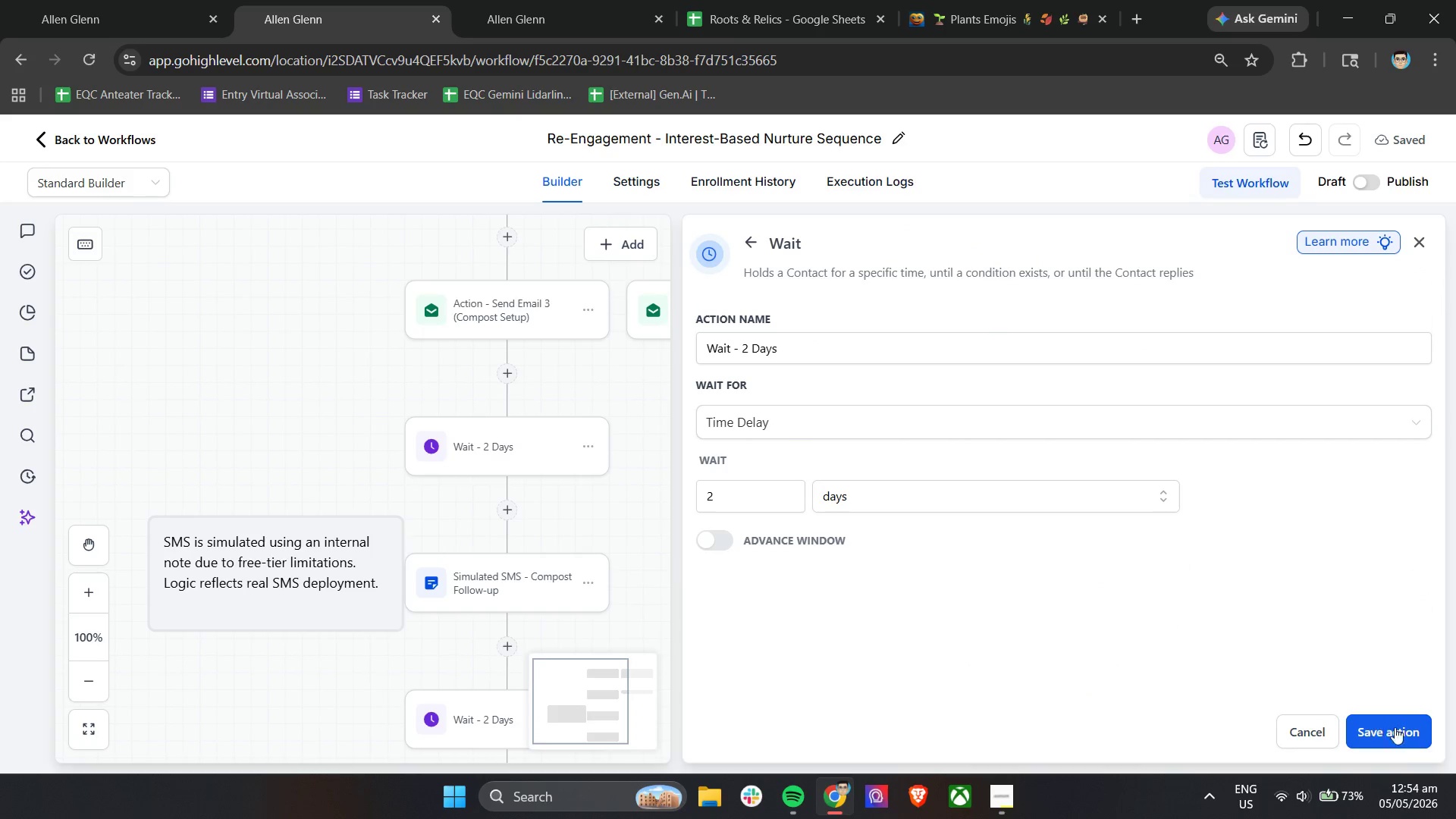 
left_click([1398, 739])
 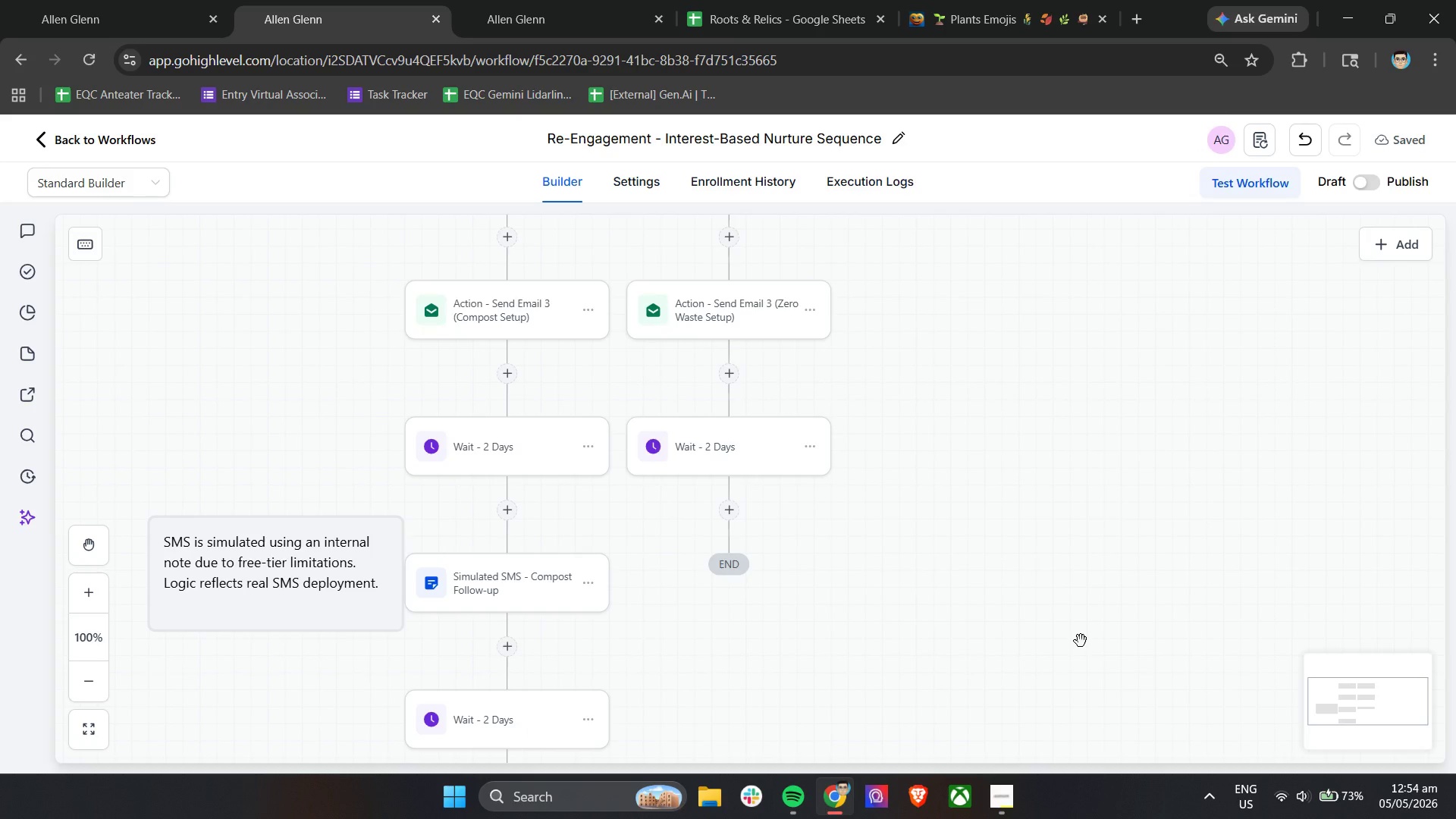 
double_click([736, 510])
 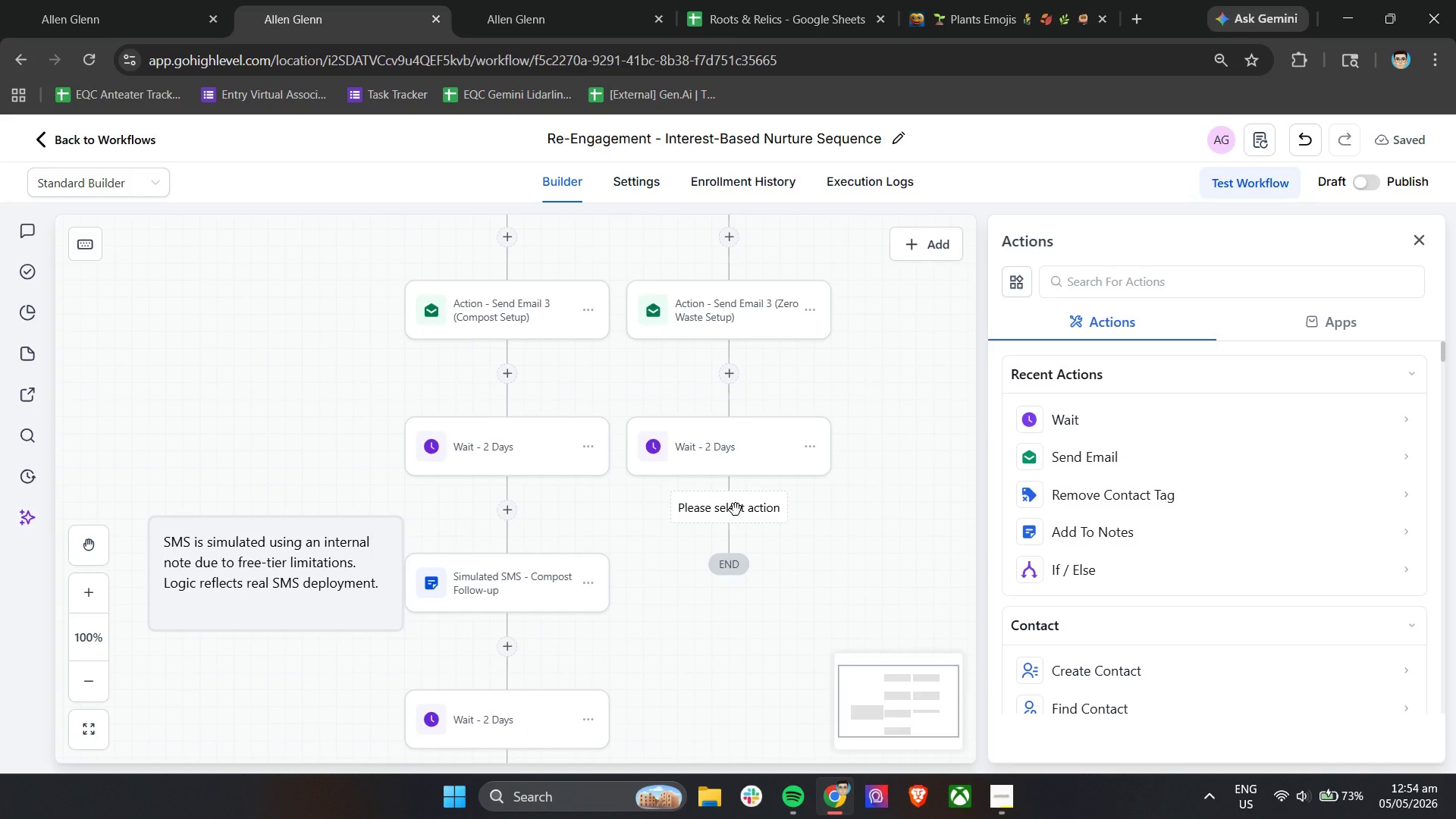 
wait(15.97)
 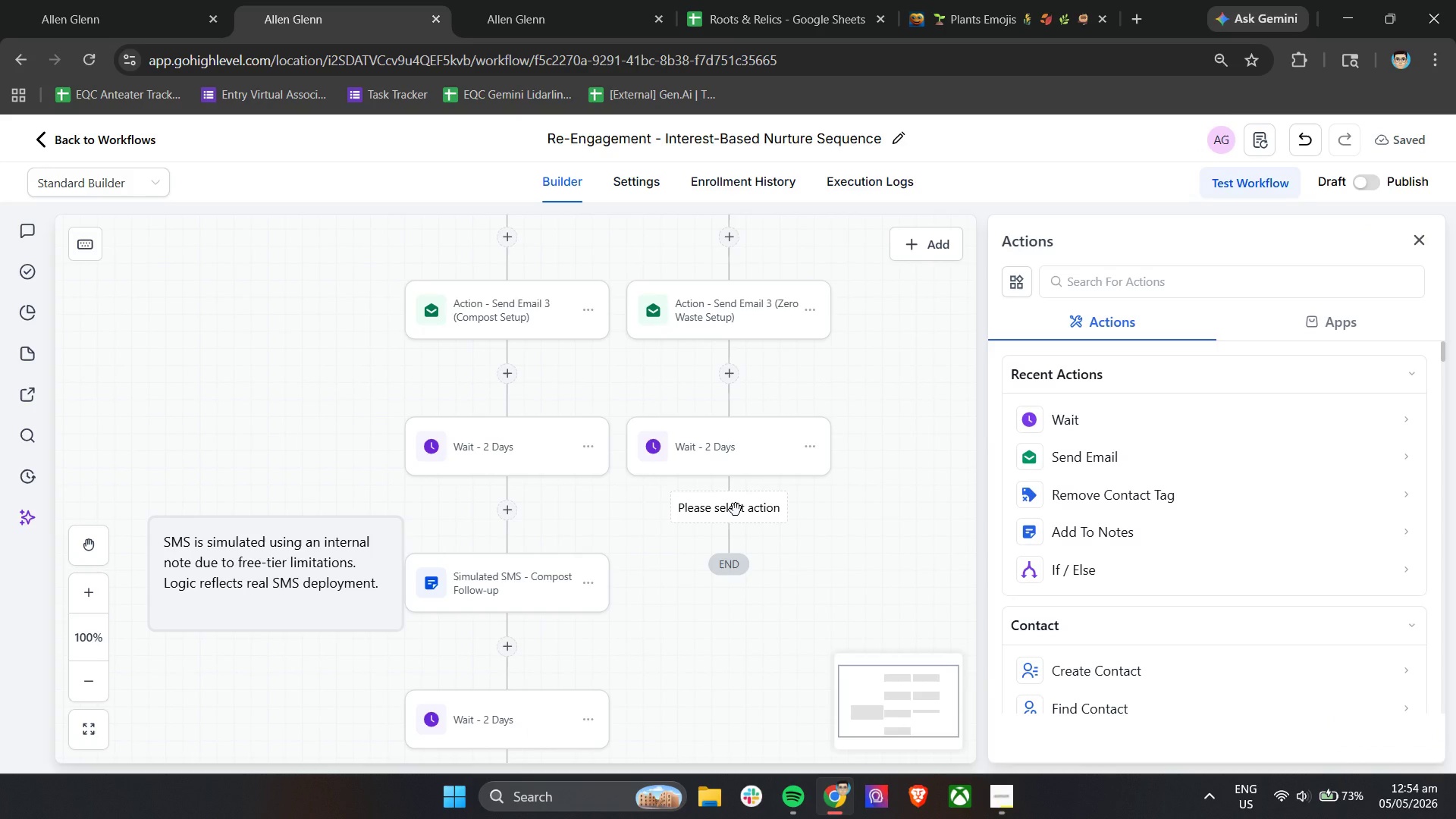 
left_click_drag(start_coordinate=[1119, 350], to_coordinate=[1031, 355])
 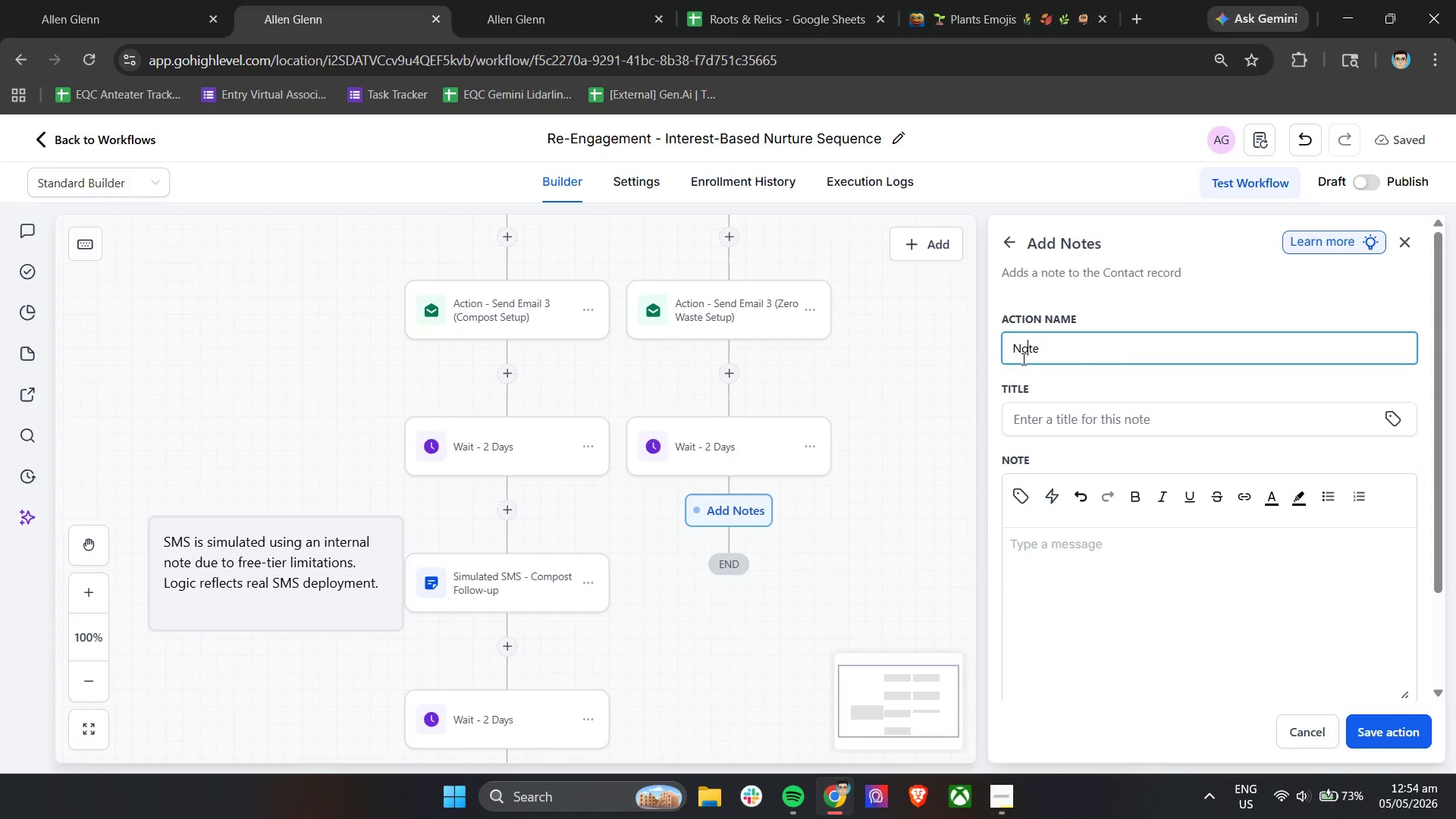 
left_click_drag(start_coordinate=[1028, 356], to_coordinate=[1018, 360])
 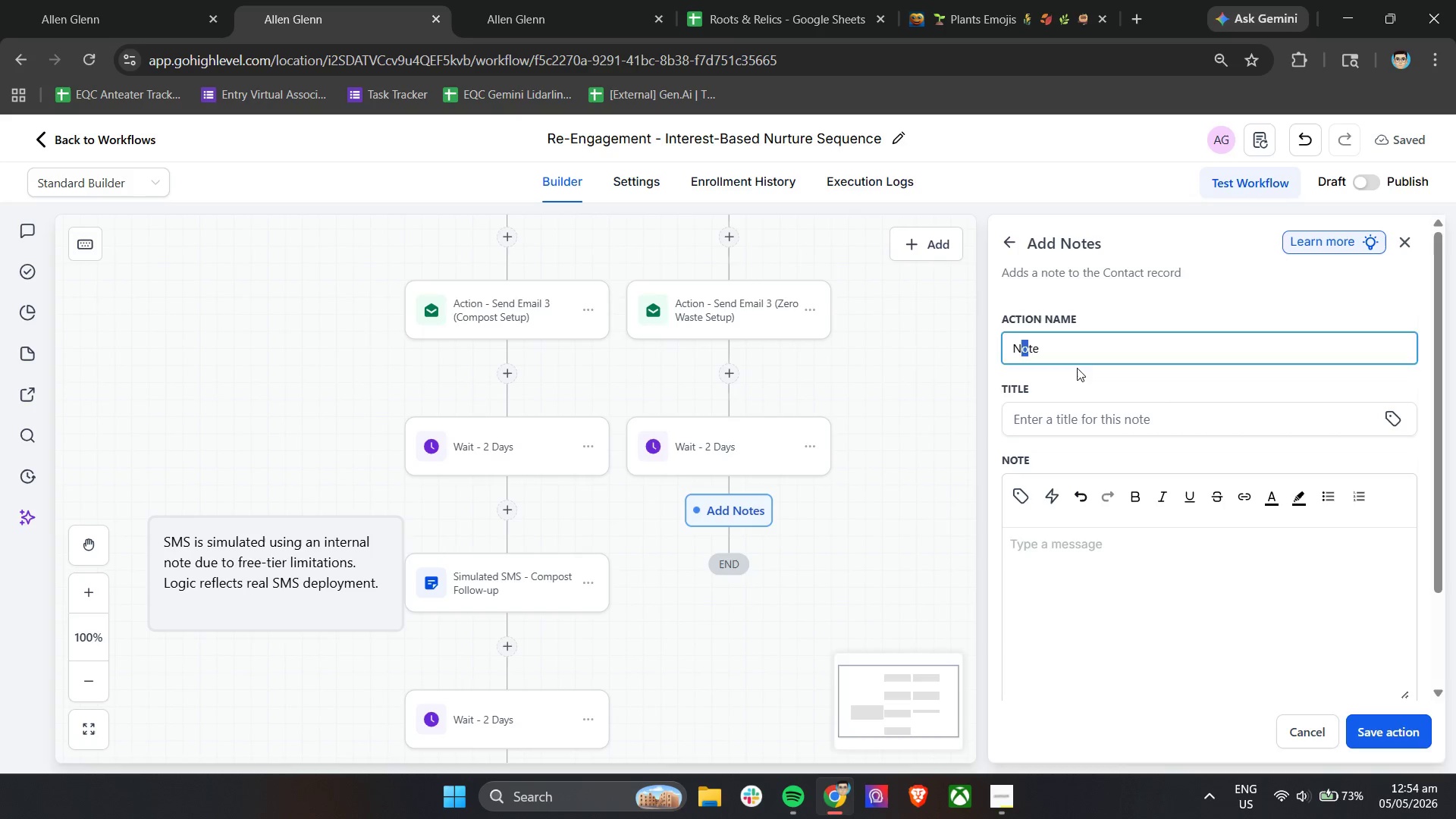 
double_click([1073, 346])
 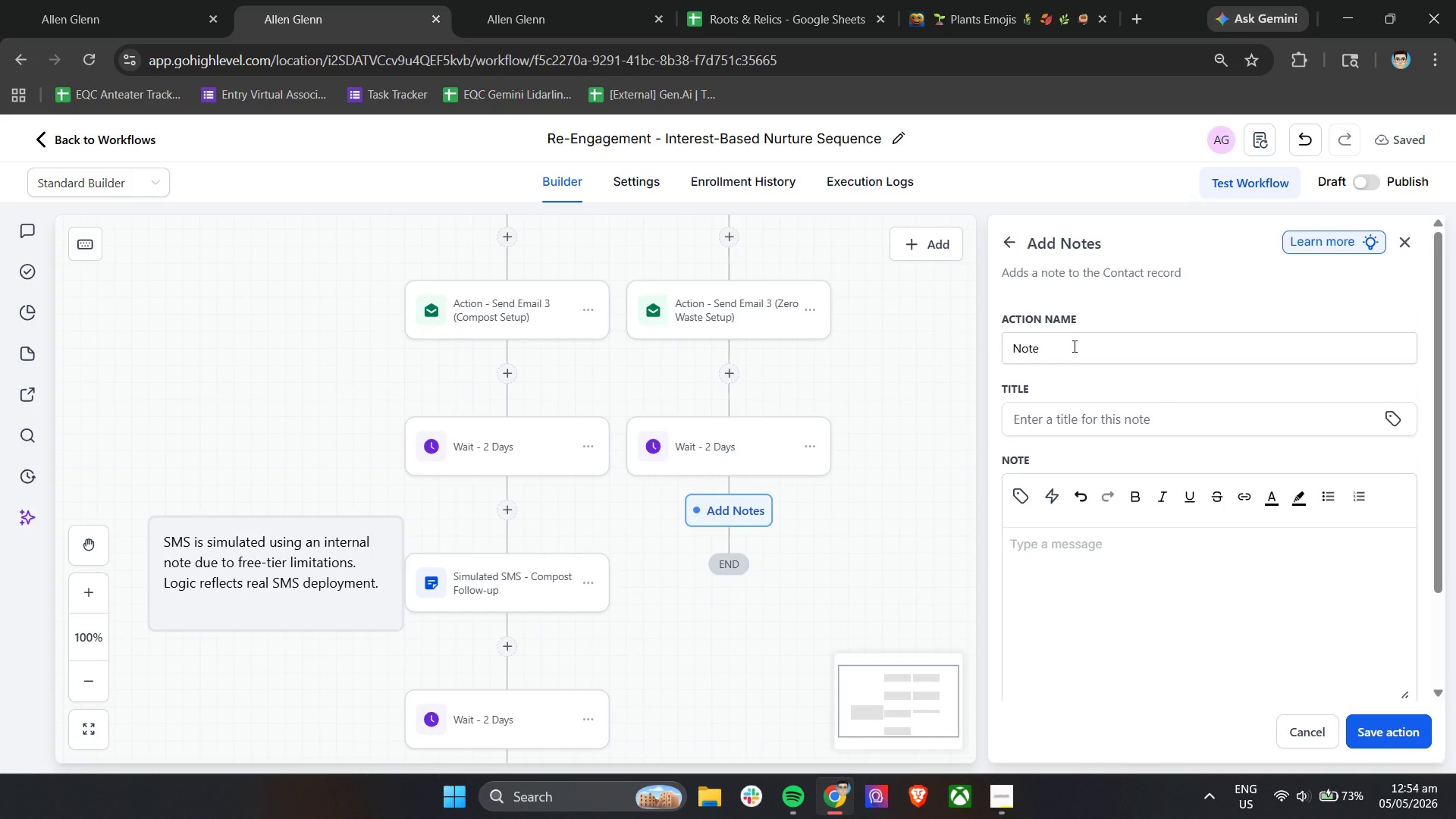 
triple_click([1073, 346])
 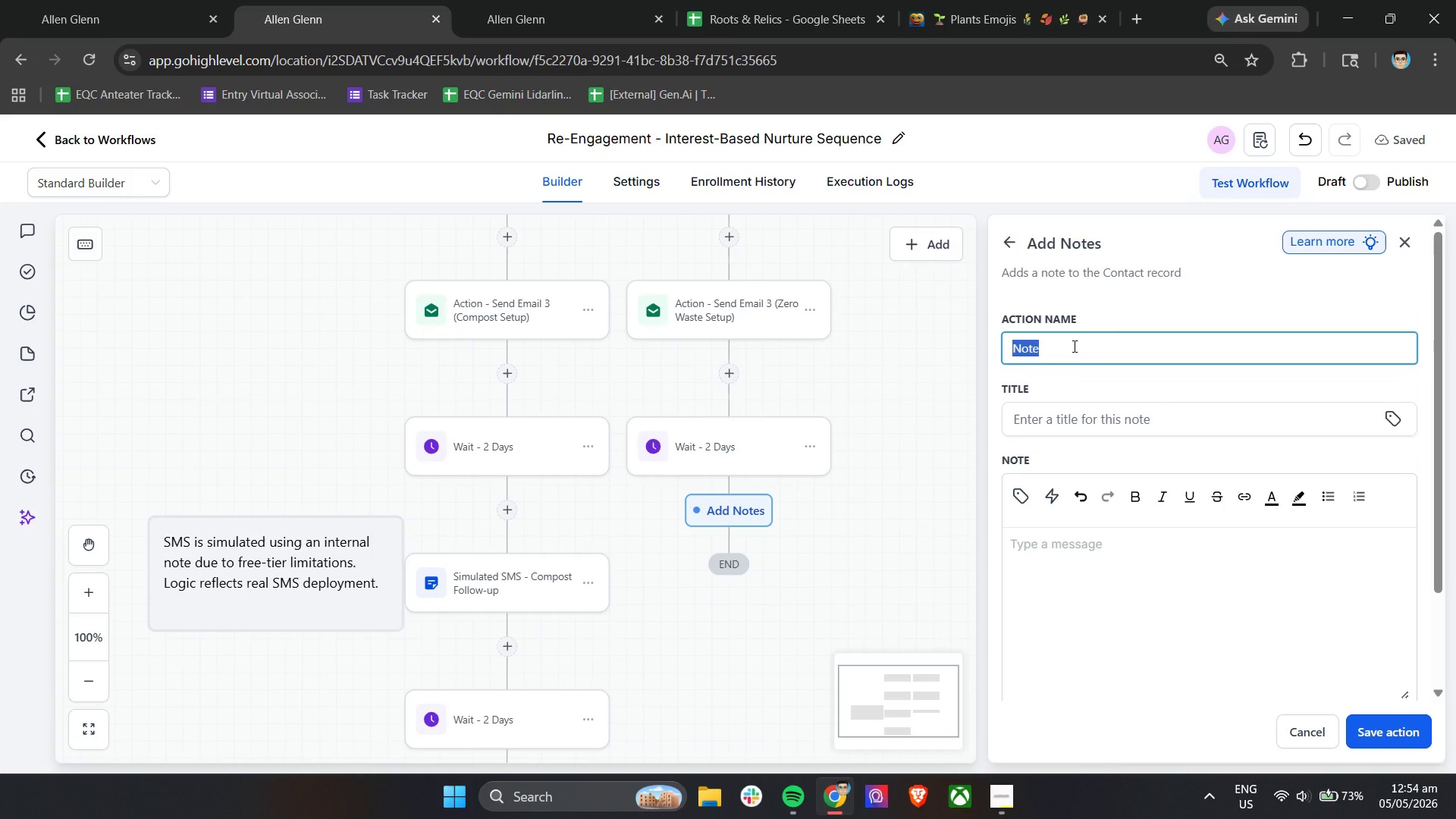 
triple_click([1073, 346])
 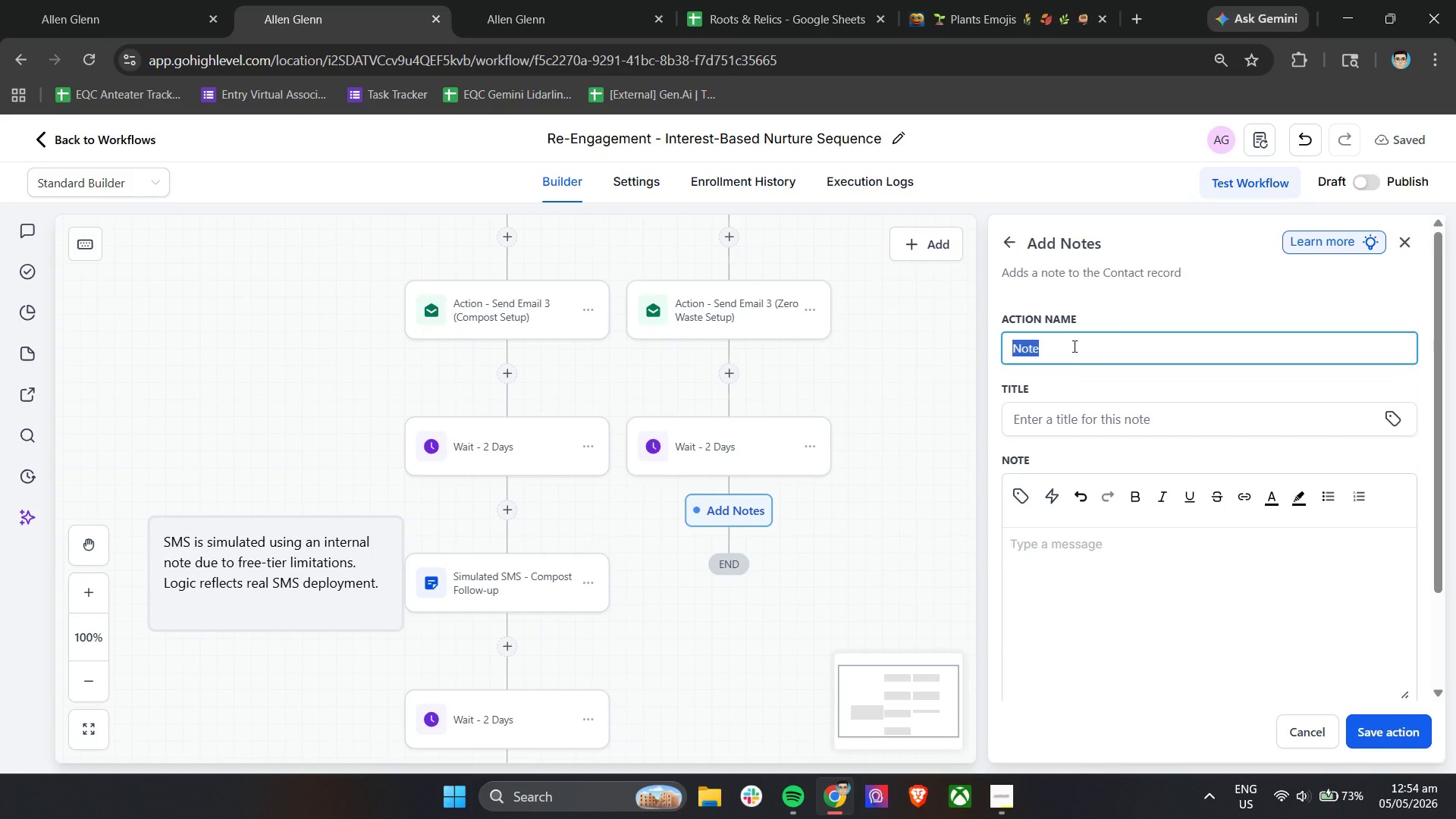 
triple_click([1073, 346])
 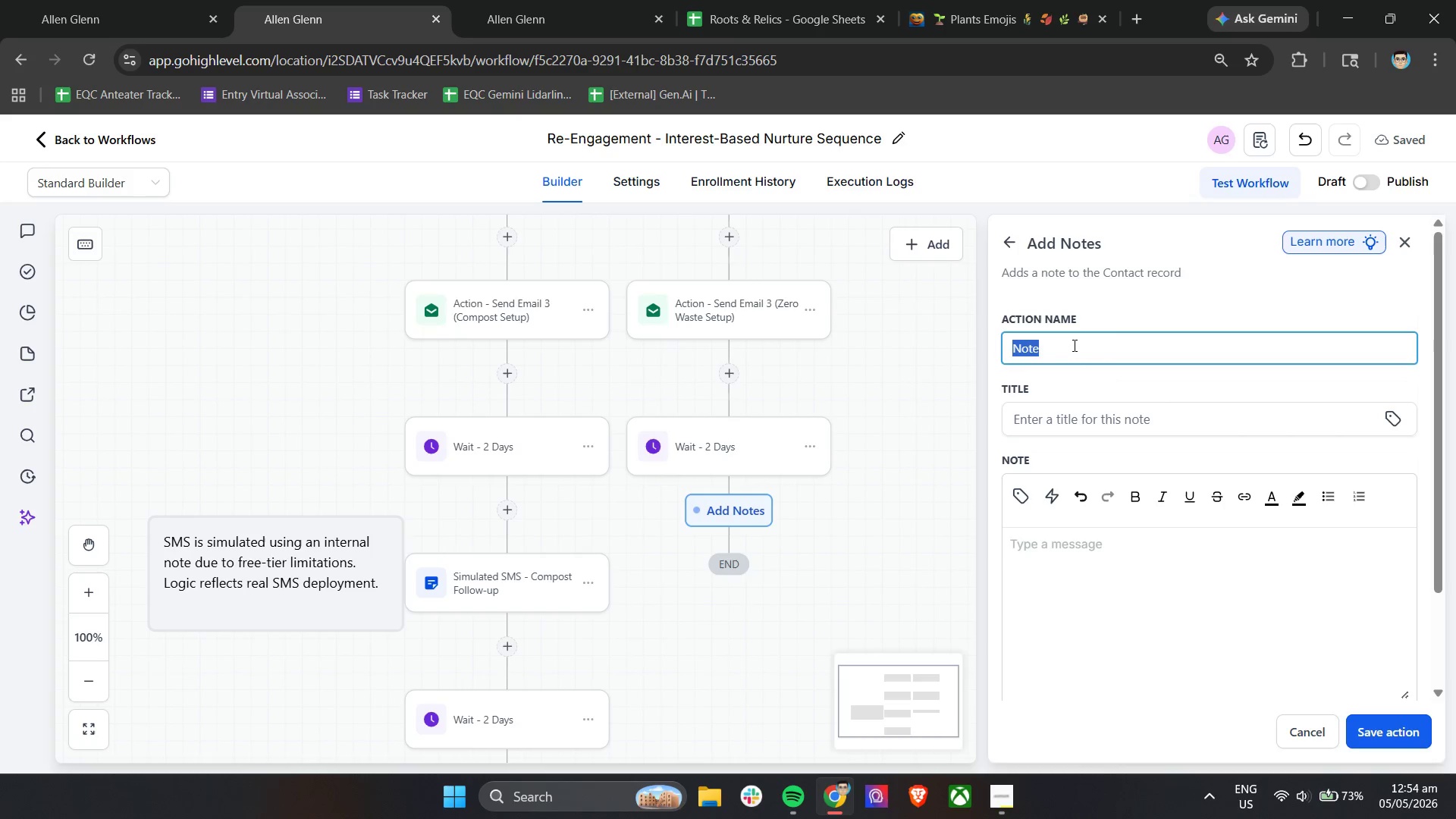 
type(Simulated SMS)
 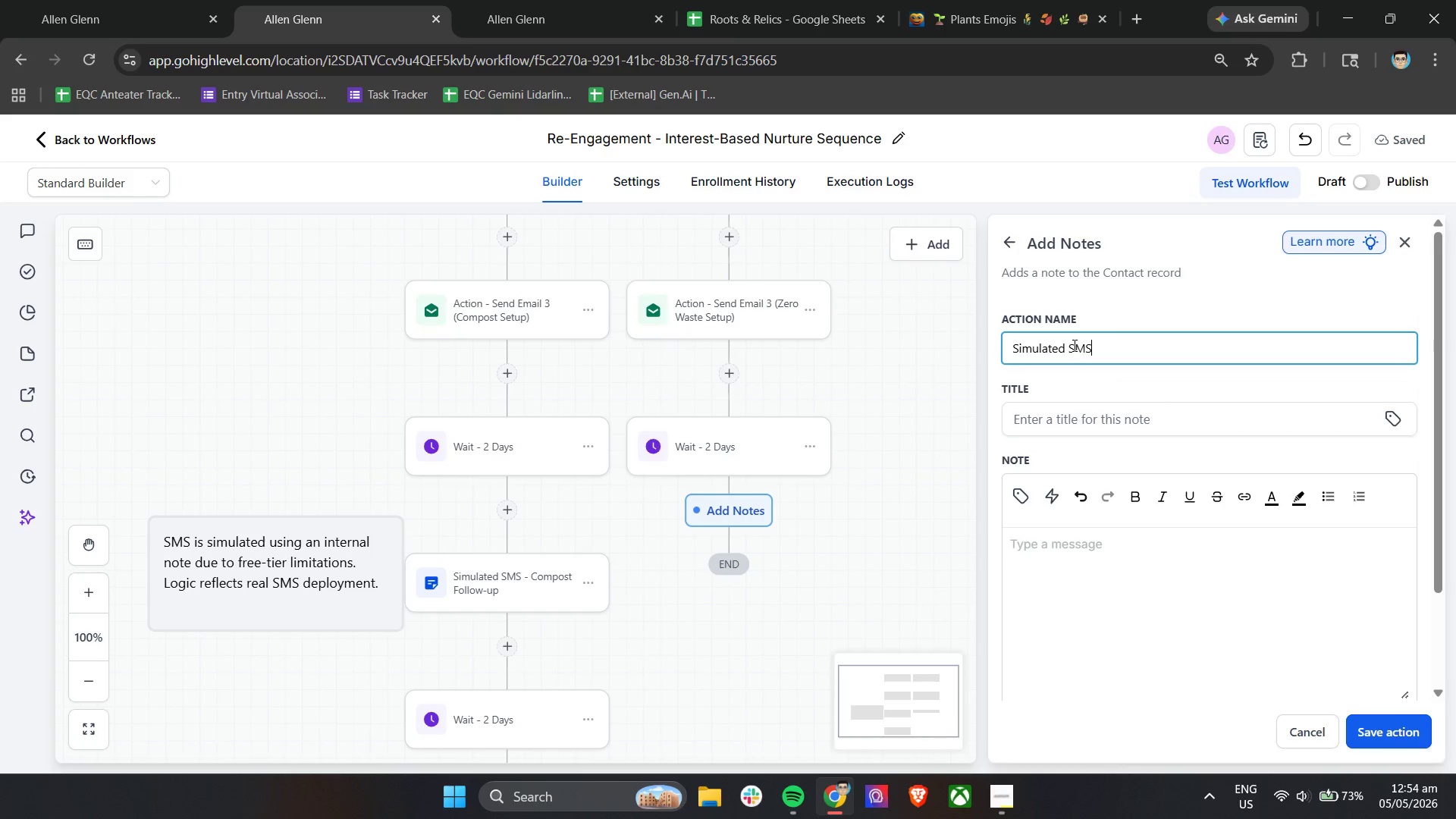 
wait(5.8)
 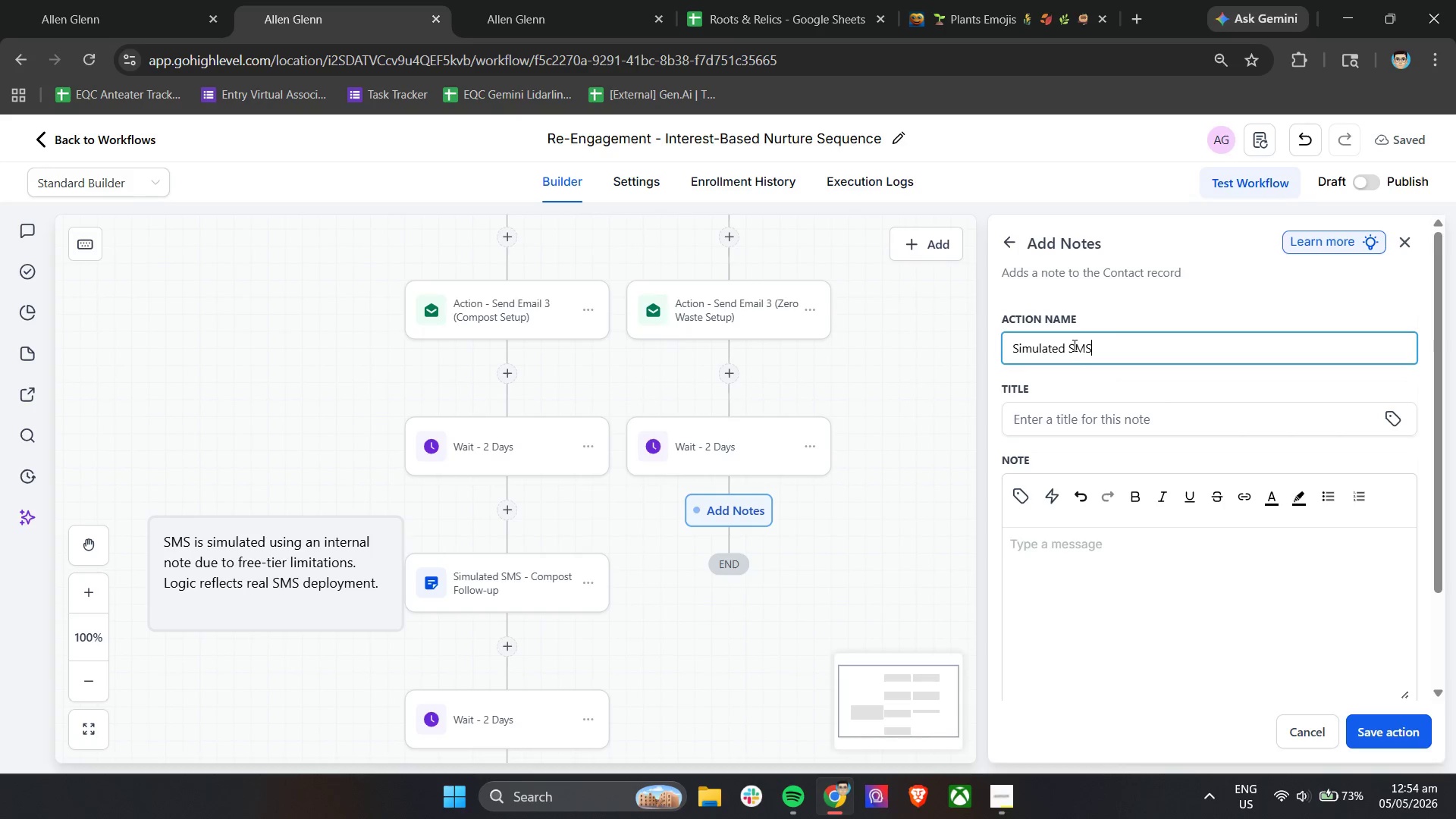 
type( - Zero w)
key(Backspace)
type(Waste Follow-up)
 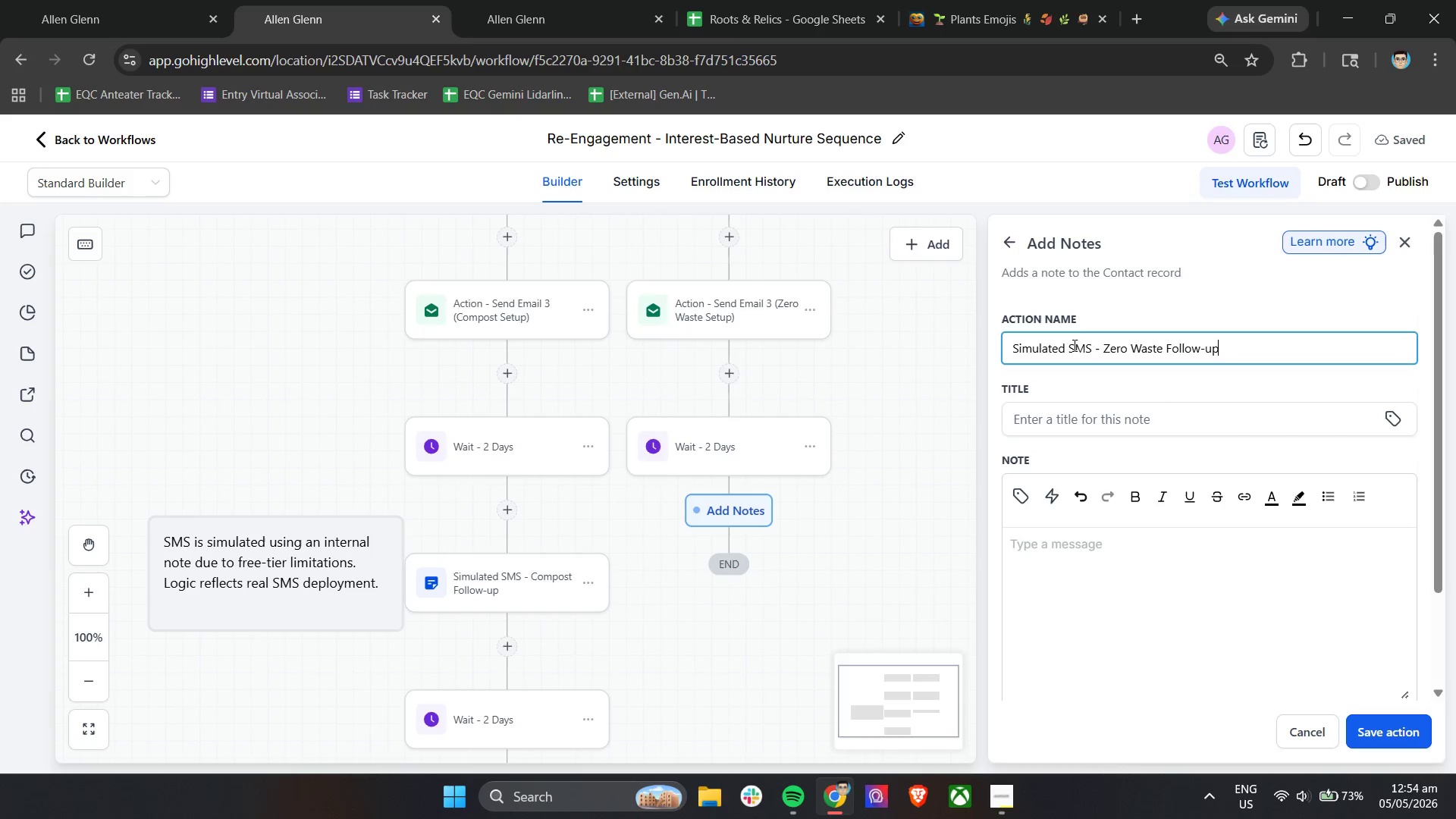 
left_click([1076, 596])
 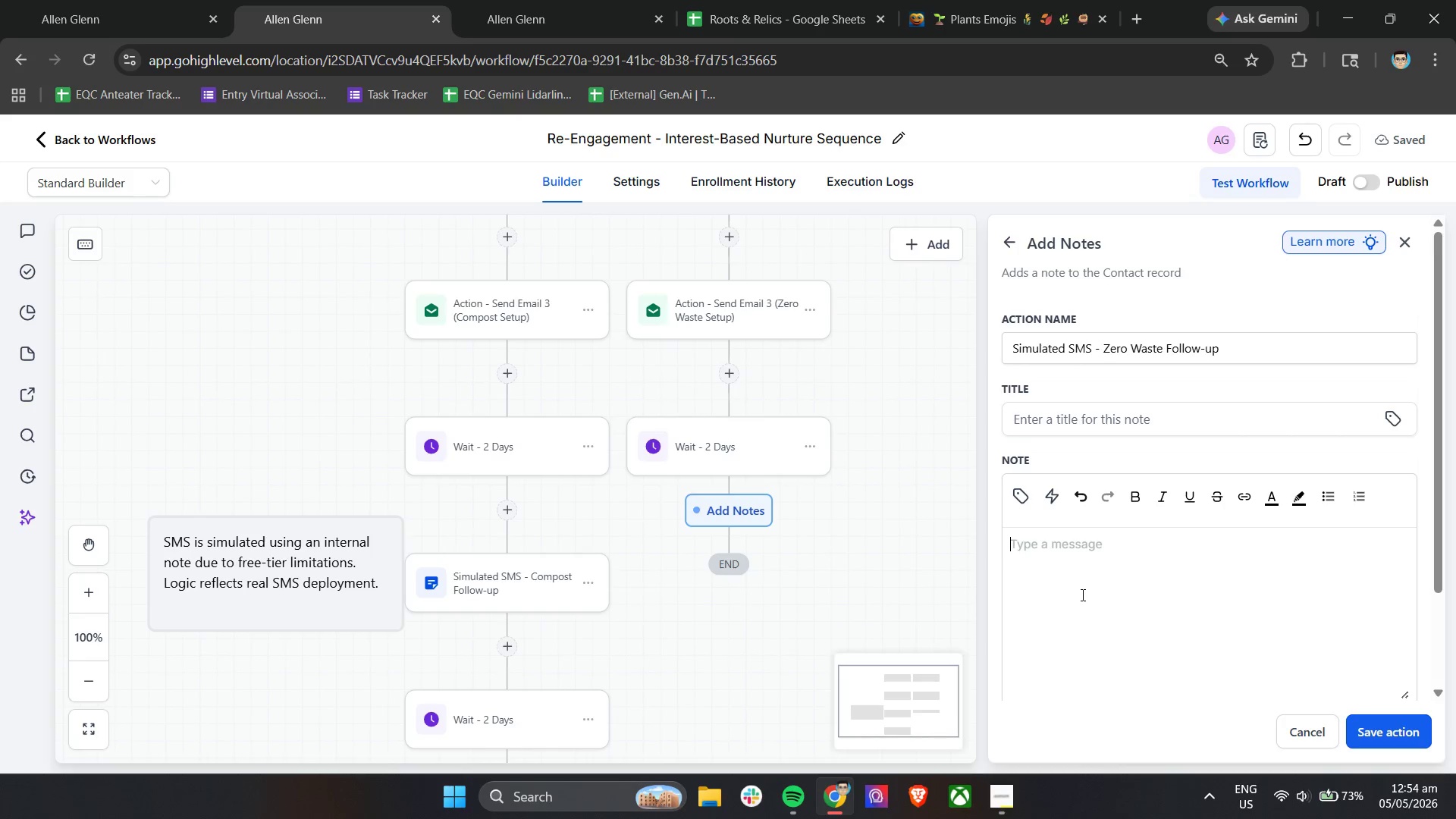 
scroll: coordinate [1087, 588], scroll_direction: down, amount: 1.0
 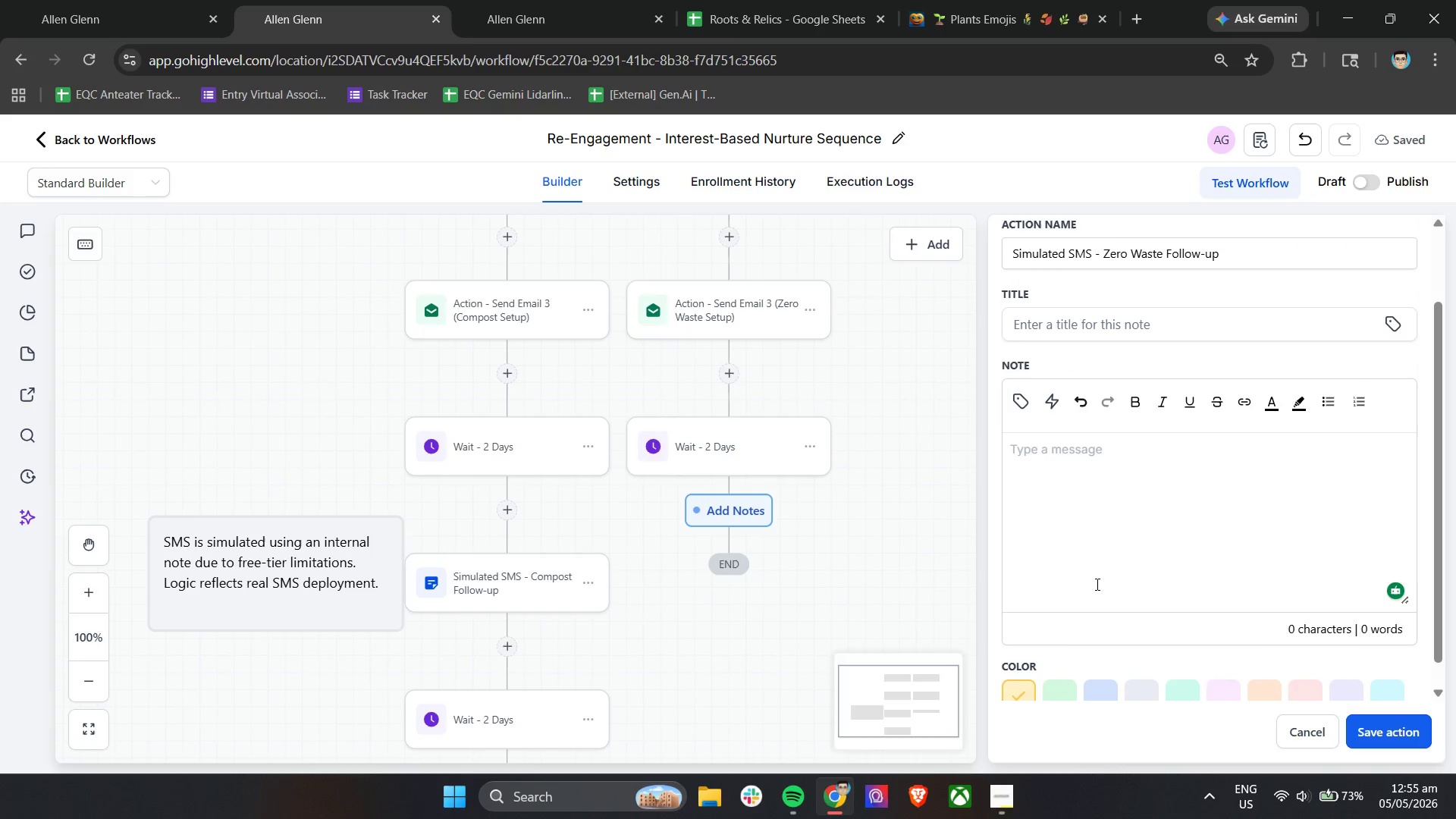 
wait(11.09)
 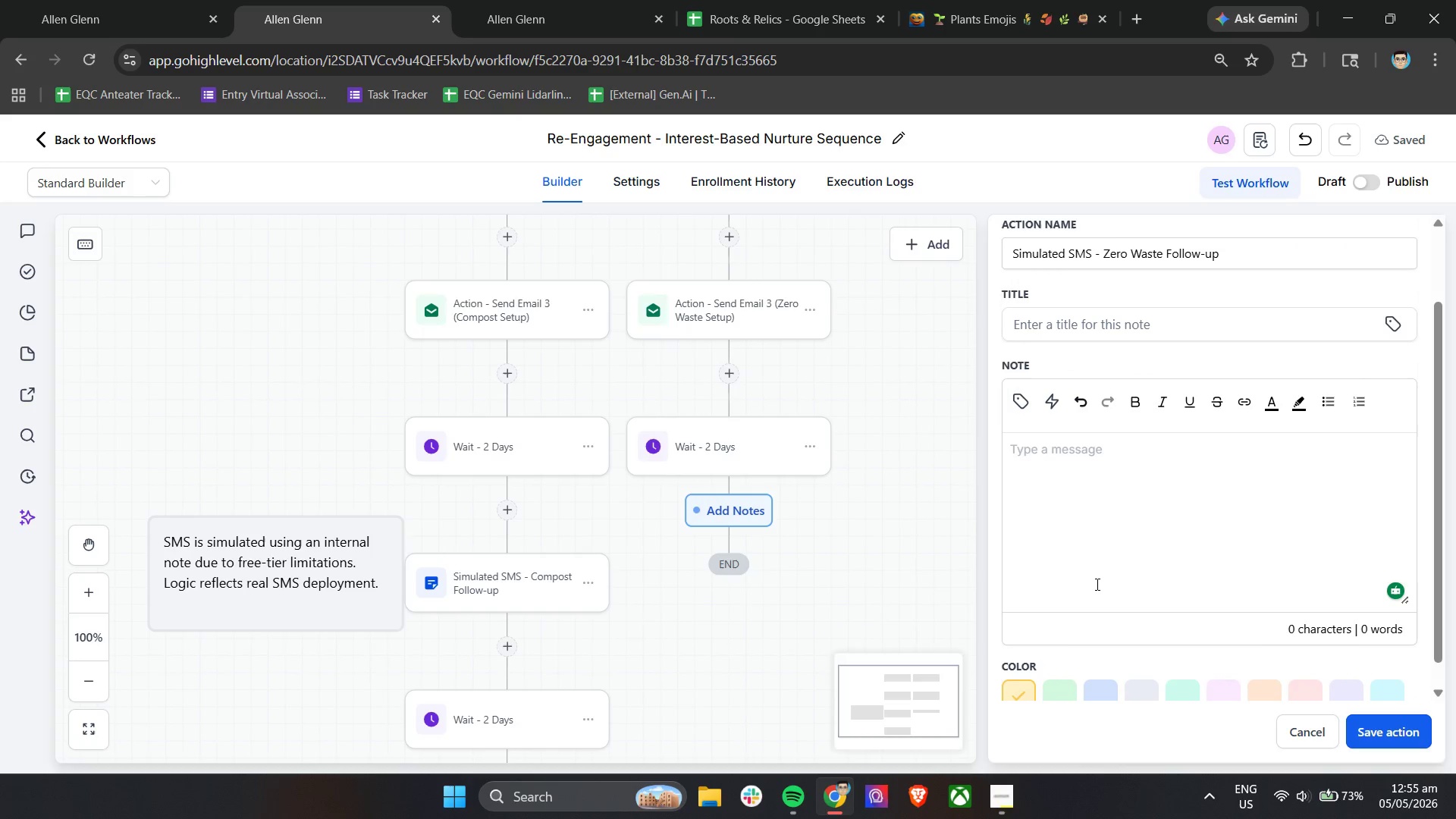 
left_click([1109, 477])
 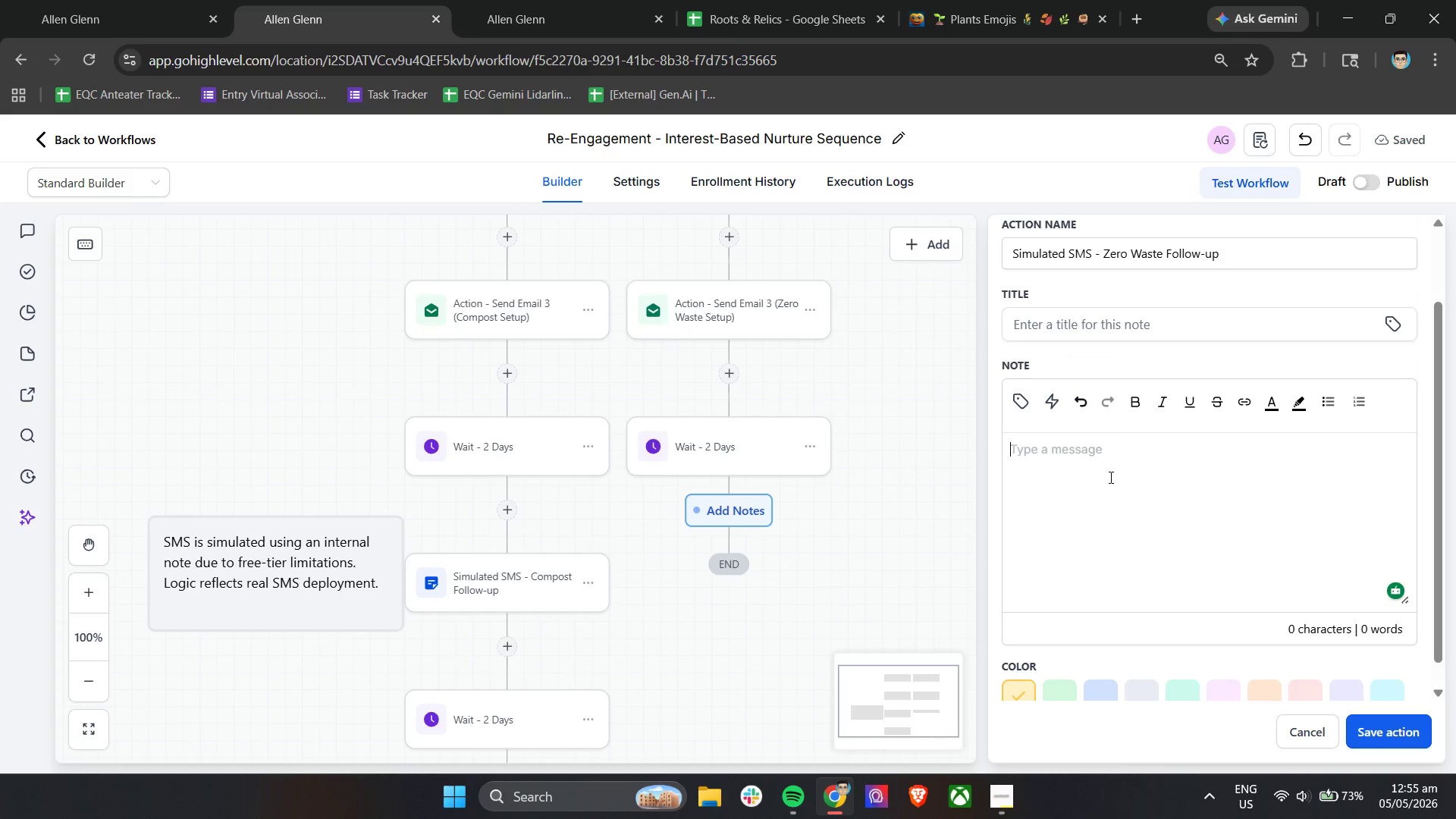 
type(Hi )
 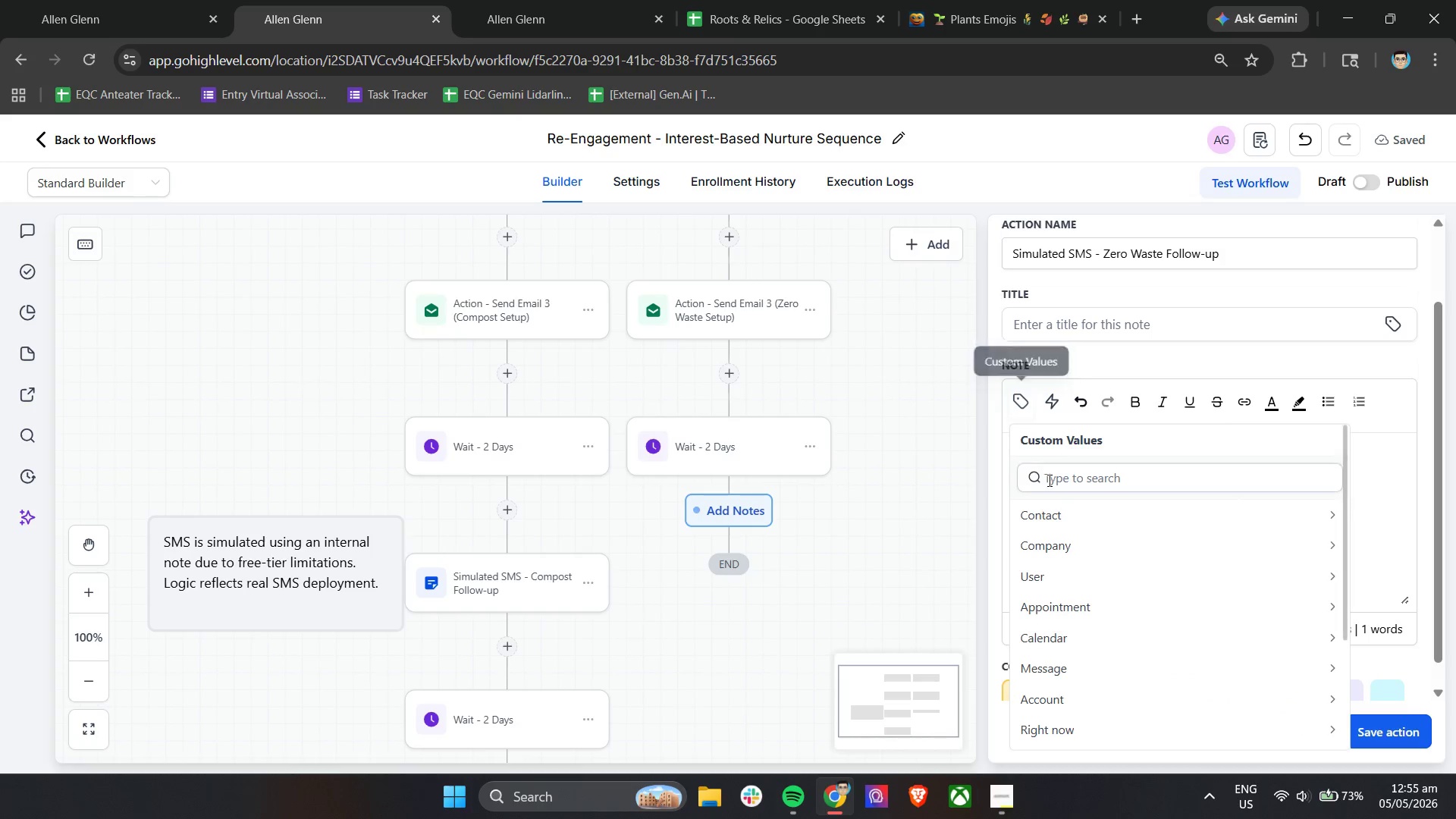 
left_click([1084, 525])
 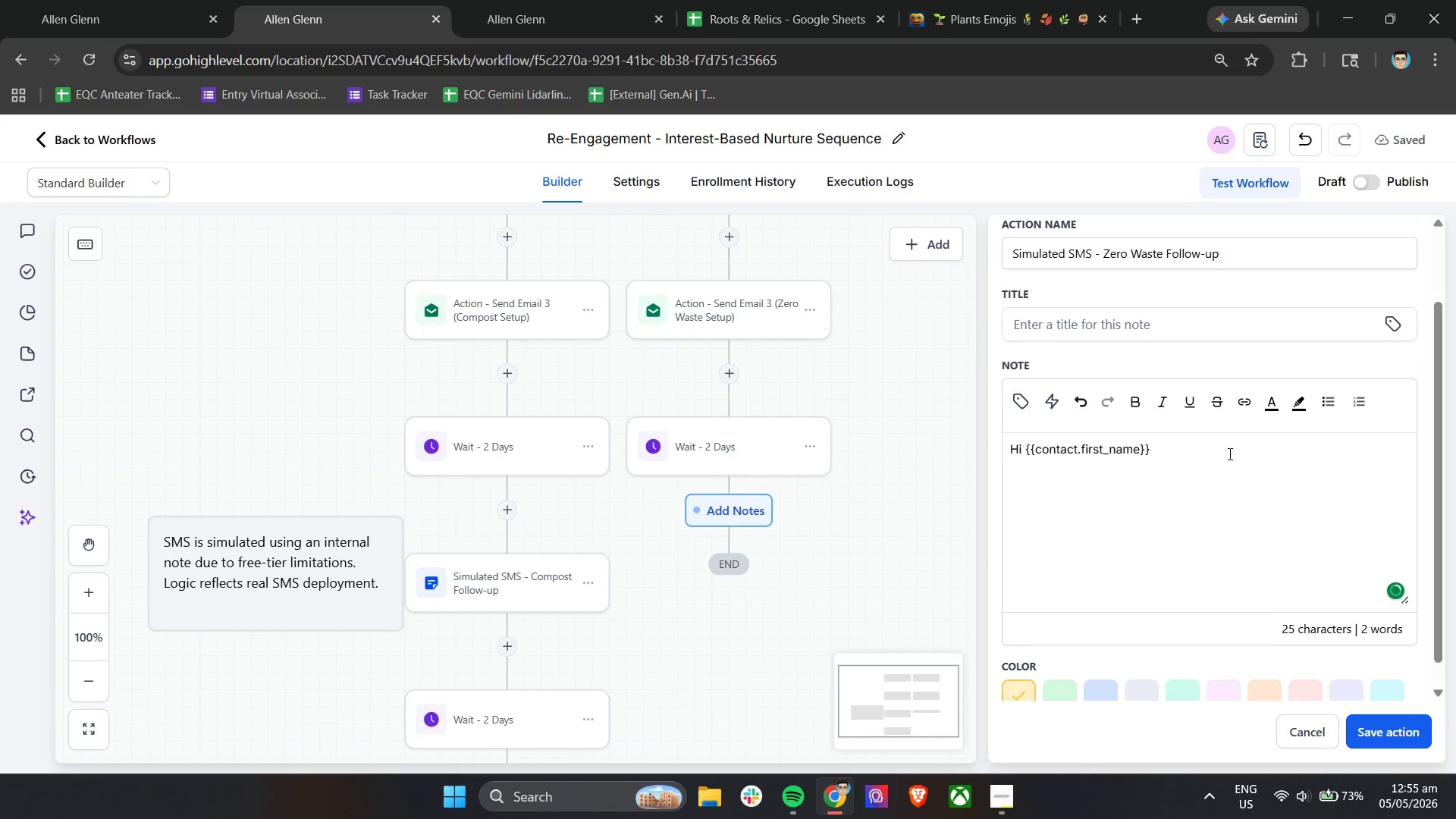 
key(Comma)
 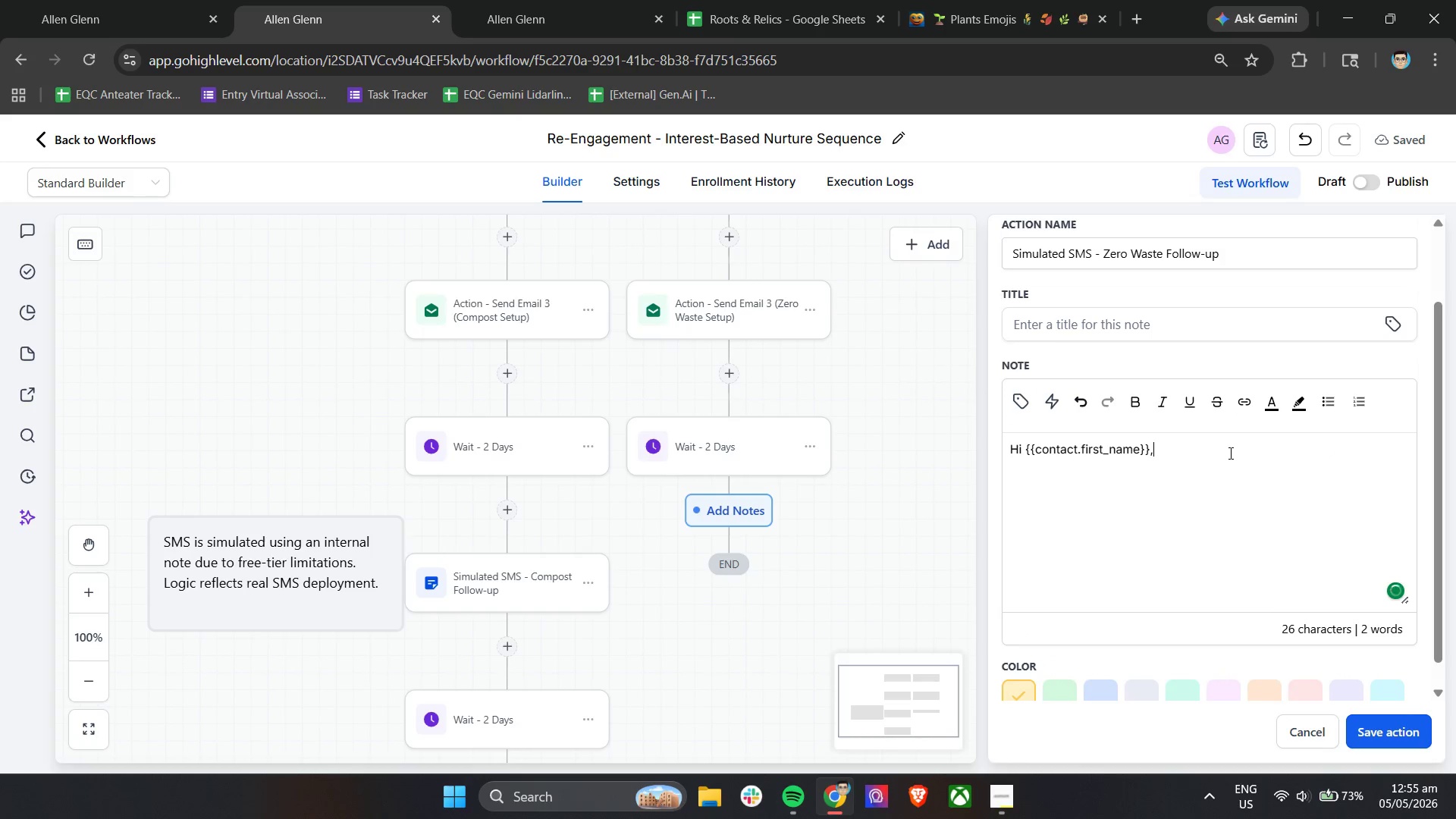 
key(Enter)
 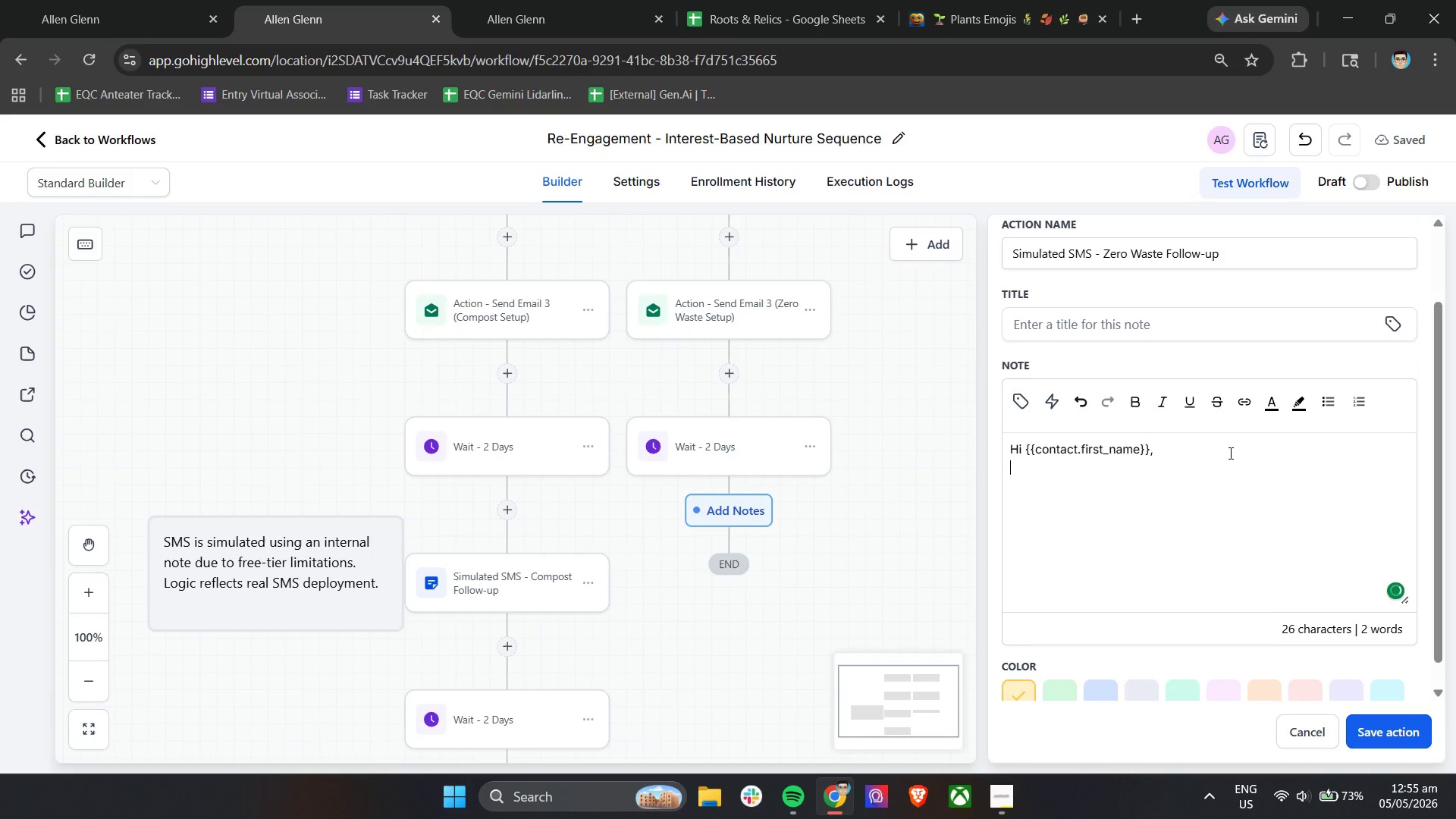 
key(Enter)
 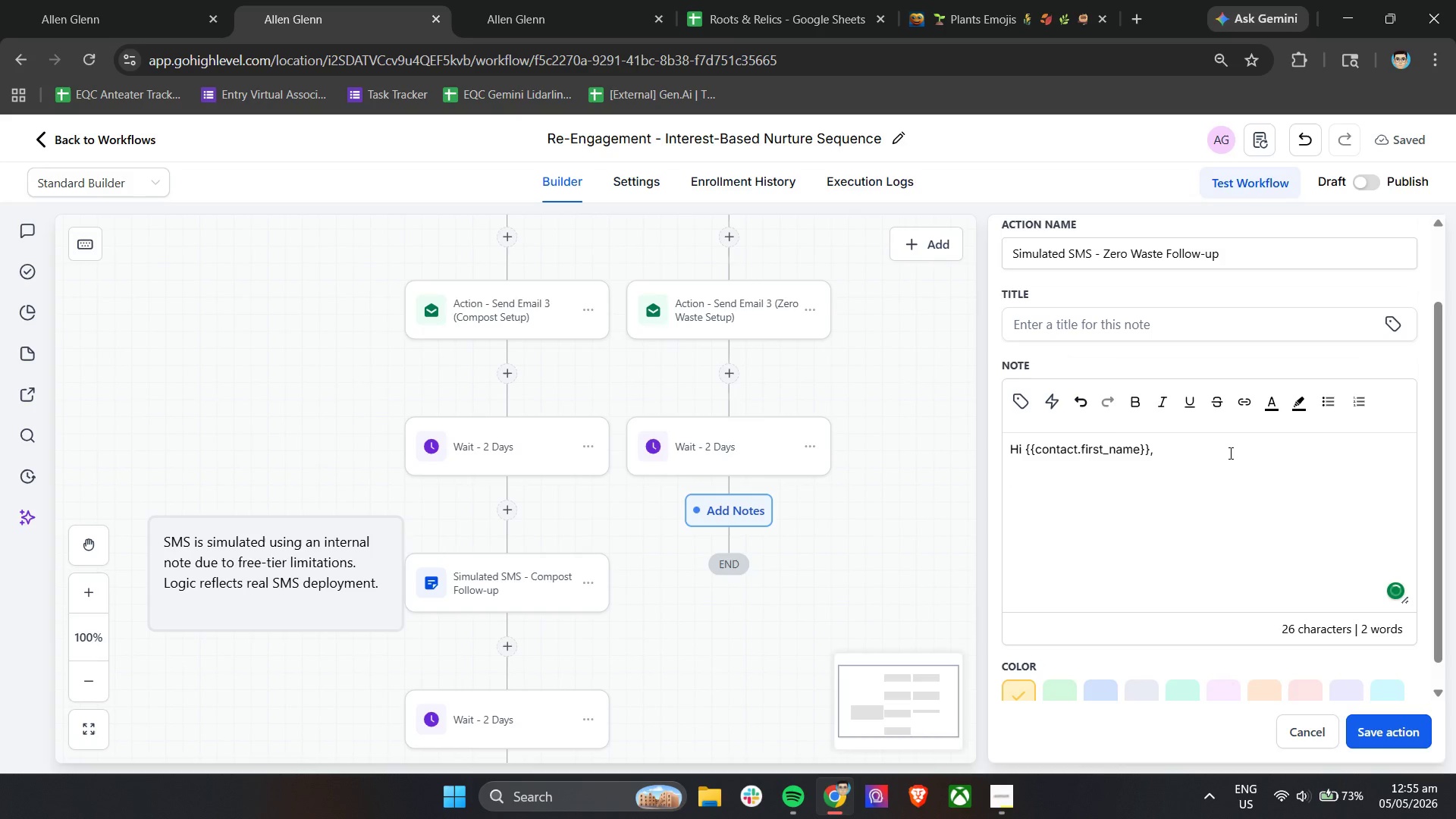 
key(Backspace)
key(Backspace)
type( )
key(Backspace)
type( small s)
key(Backspace)
type(w)
key(Backspace)
type(swaps like reusav)
key(Backspace)
type(ble bags or bottles can cut a lot of daily wste. Want A simpl=)
key(Backspace)
key(Backspace)
type(a simple starter checklist?)
 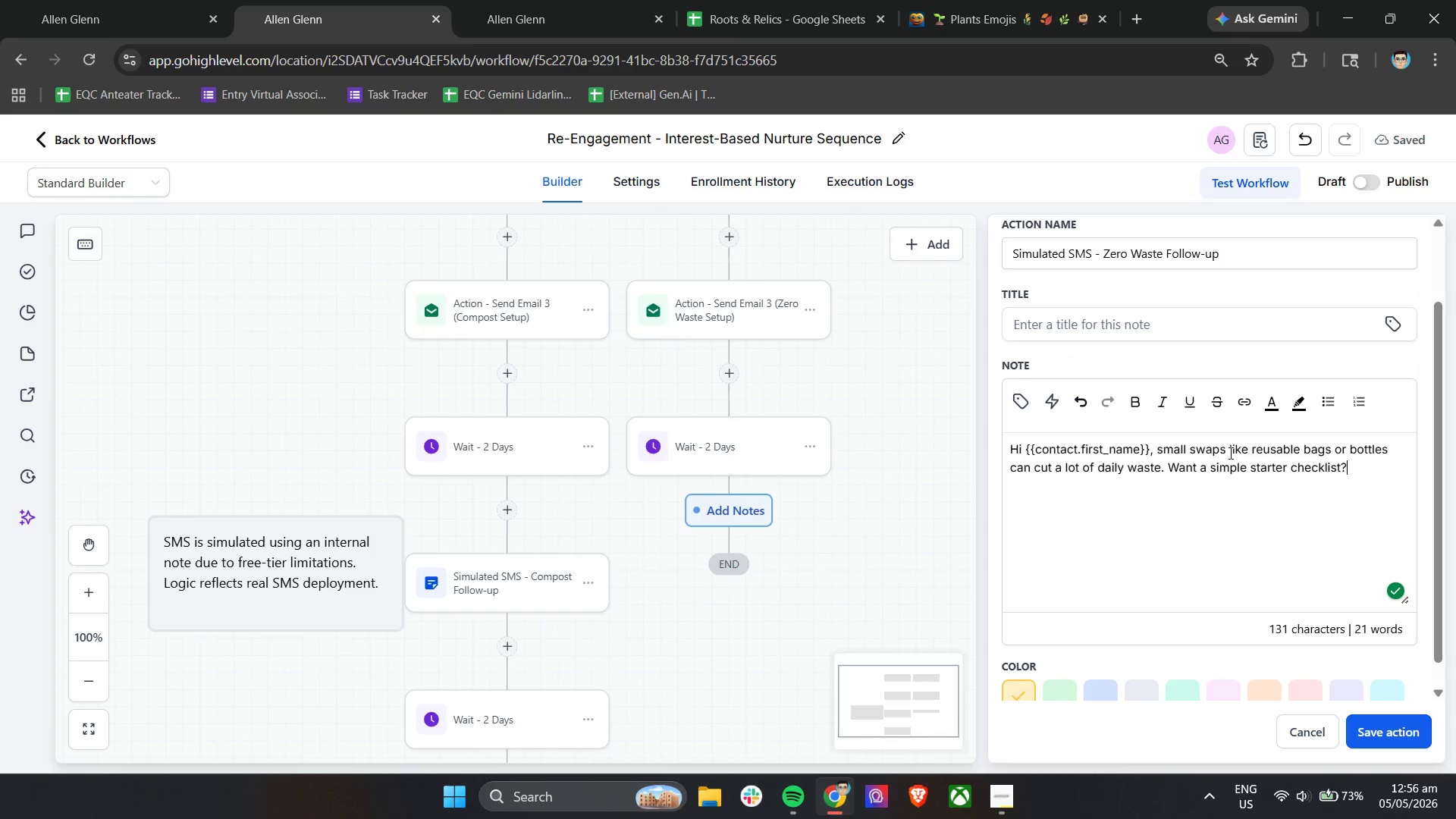 
scroll: coordinate [1260, 445], scroll_direction: down, amount: 4.0
 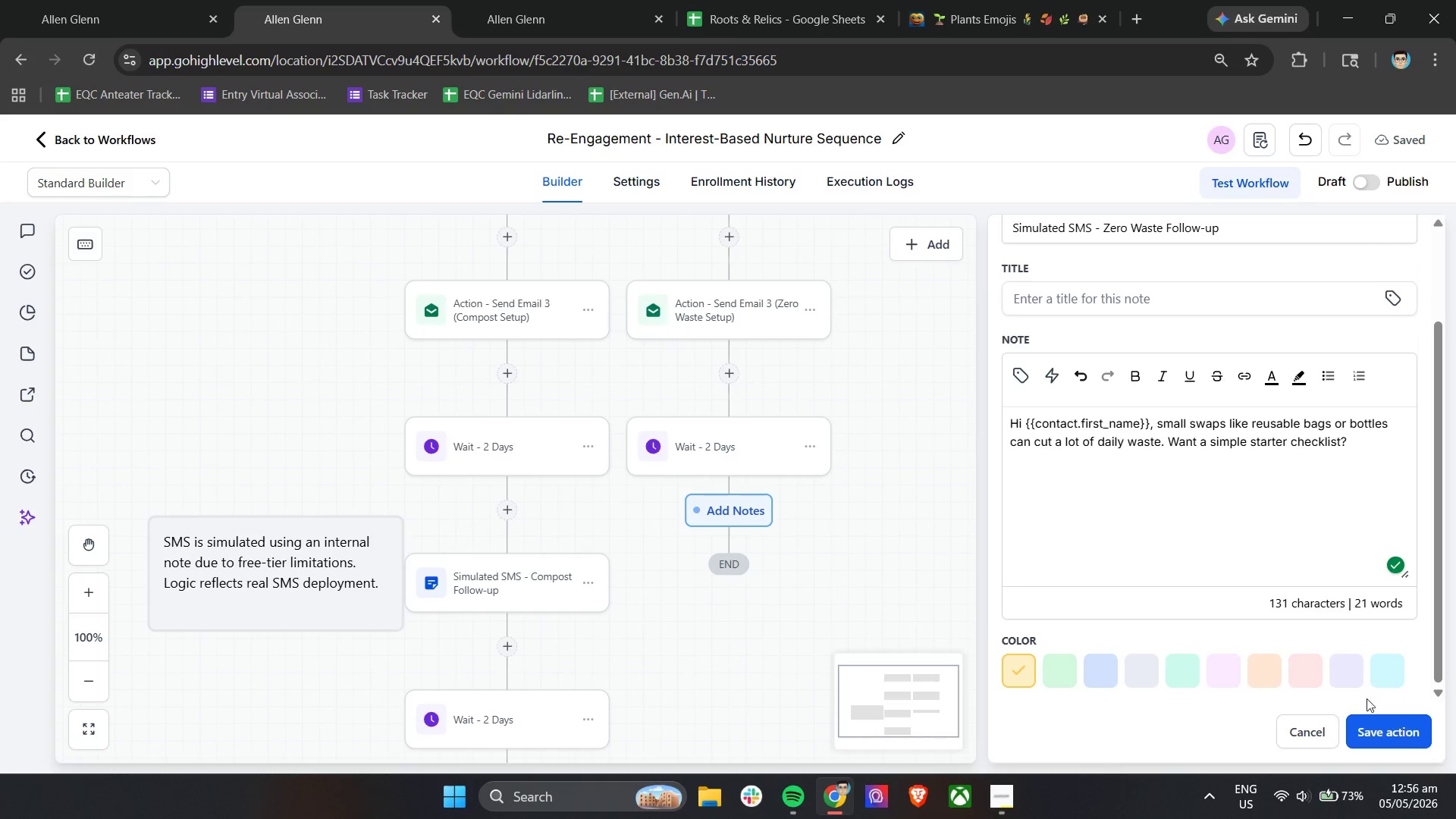 
left_click([1373, 720])
 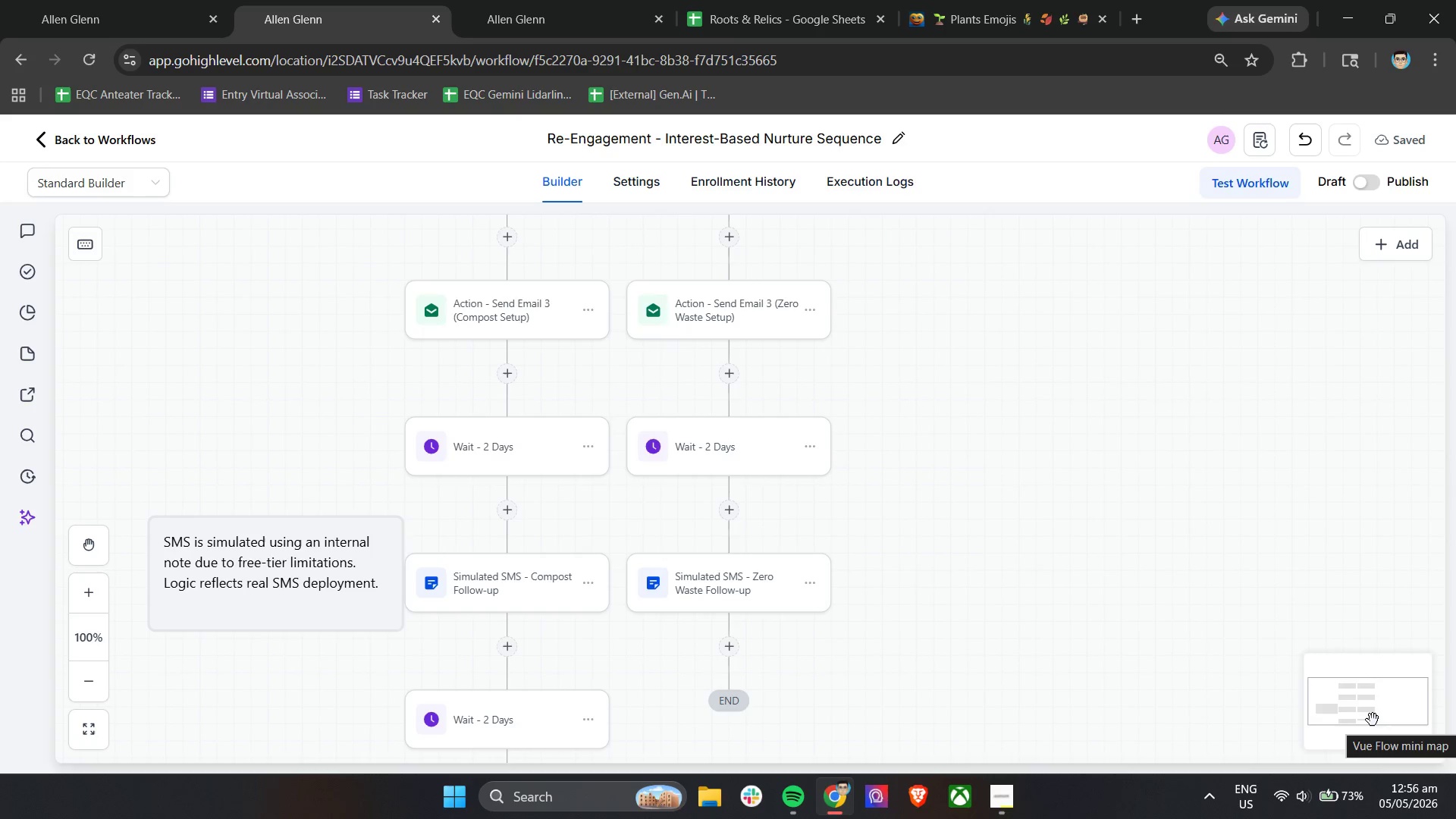 
wait(6.47)
 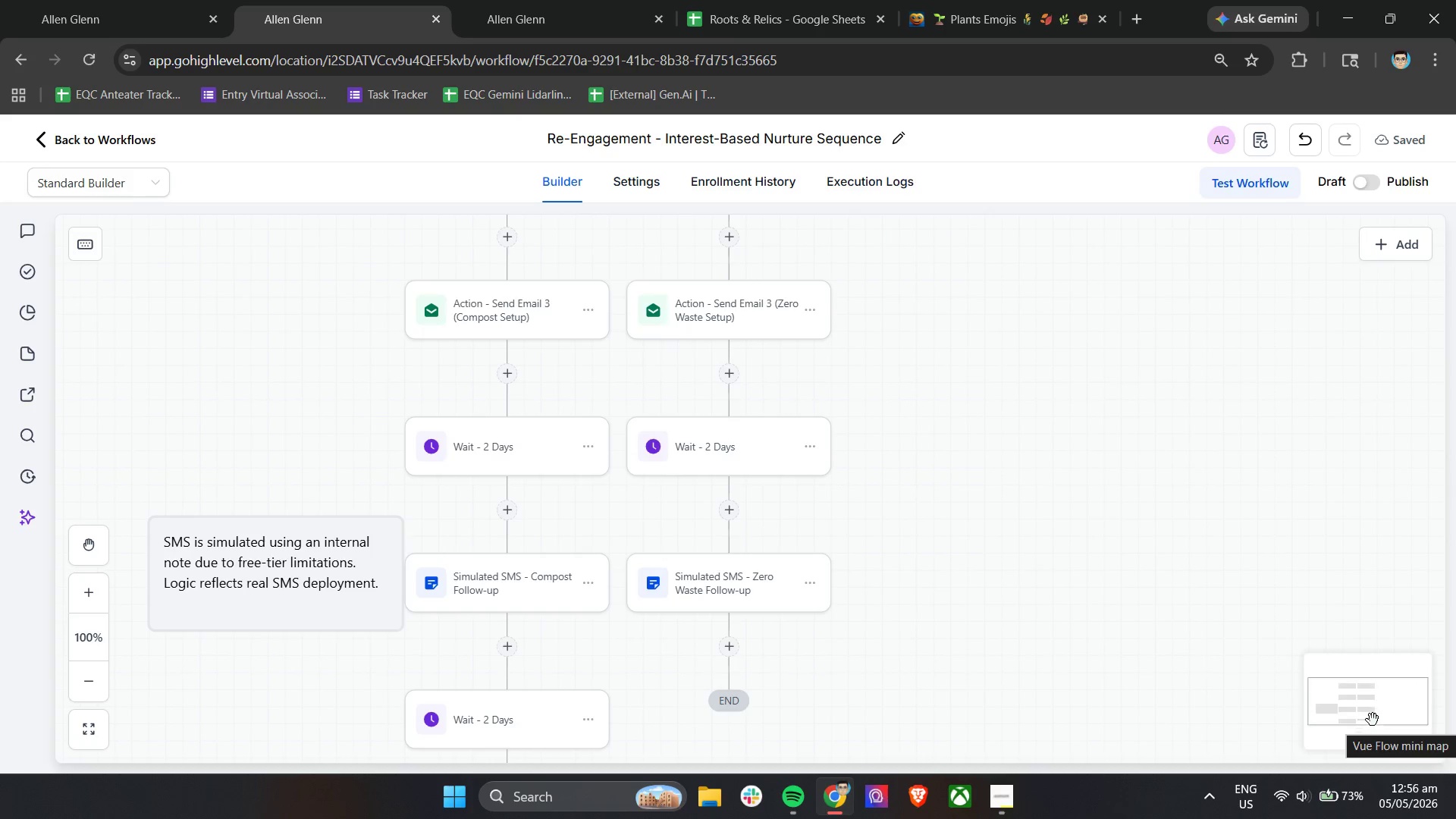 
scroll: coordinate [548, 494], scroll_direction: down, amount: 3.0
 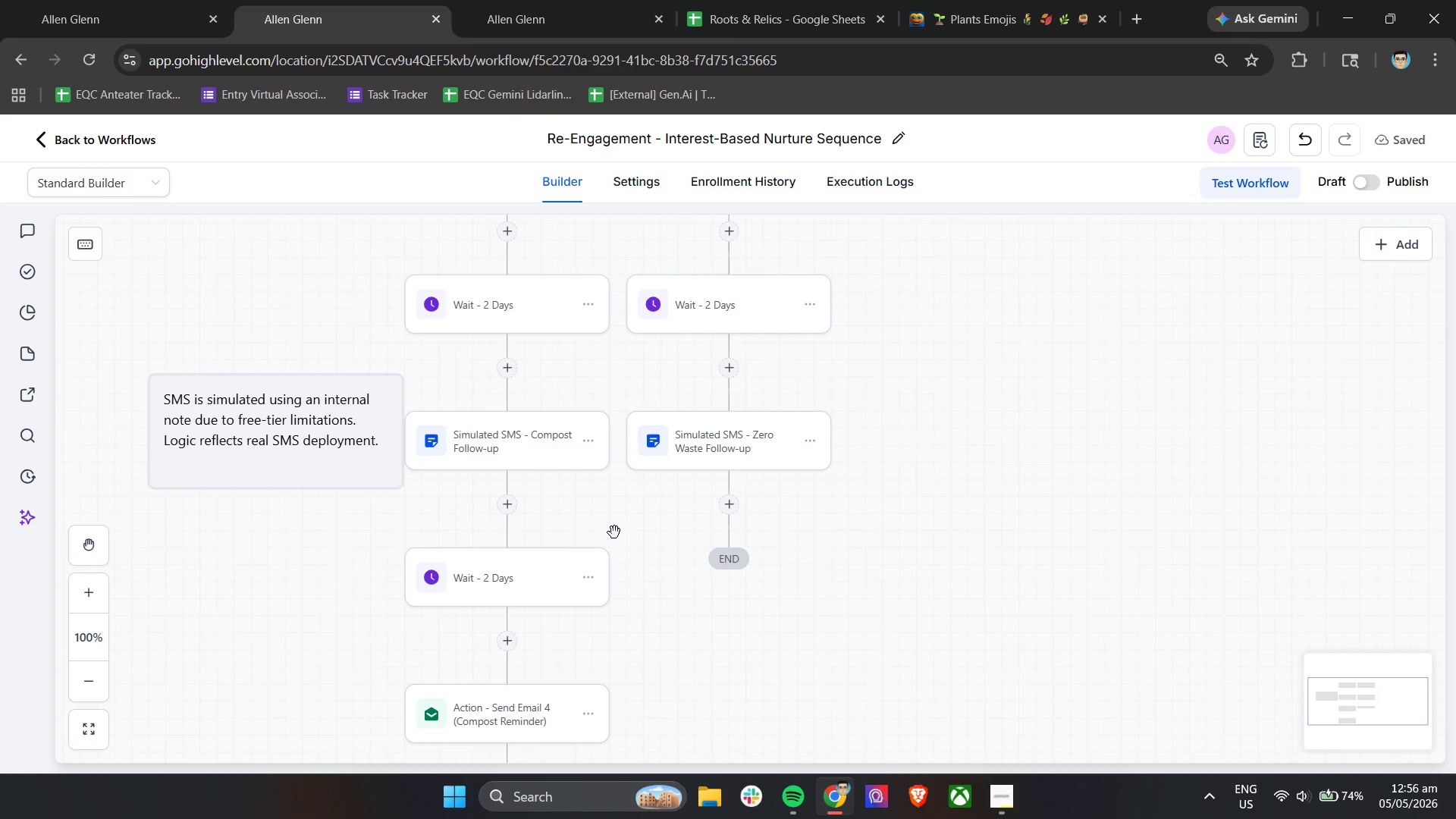 
wait(8.41)
 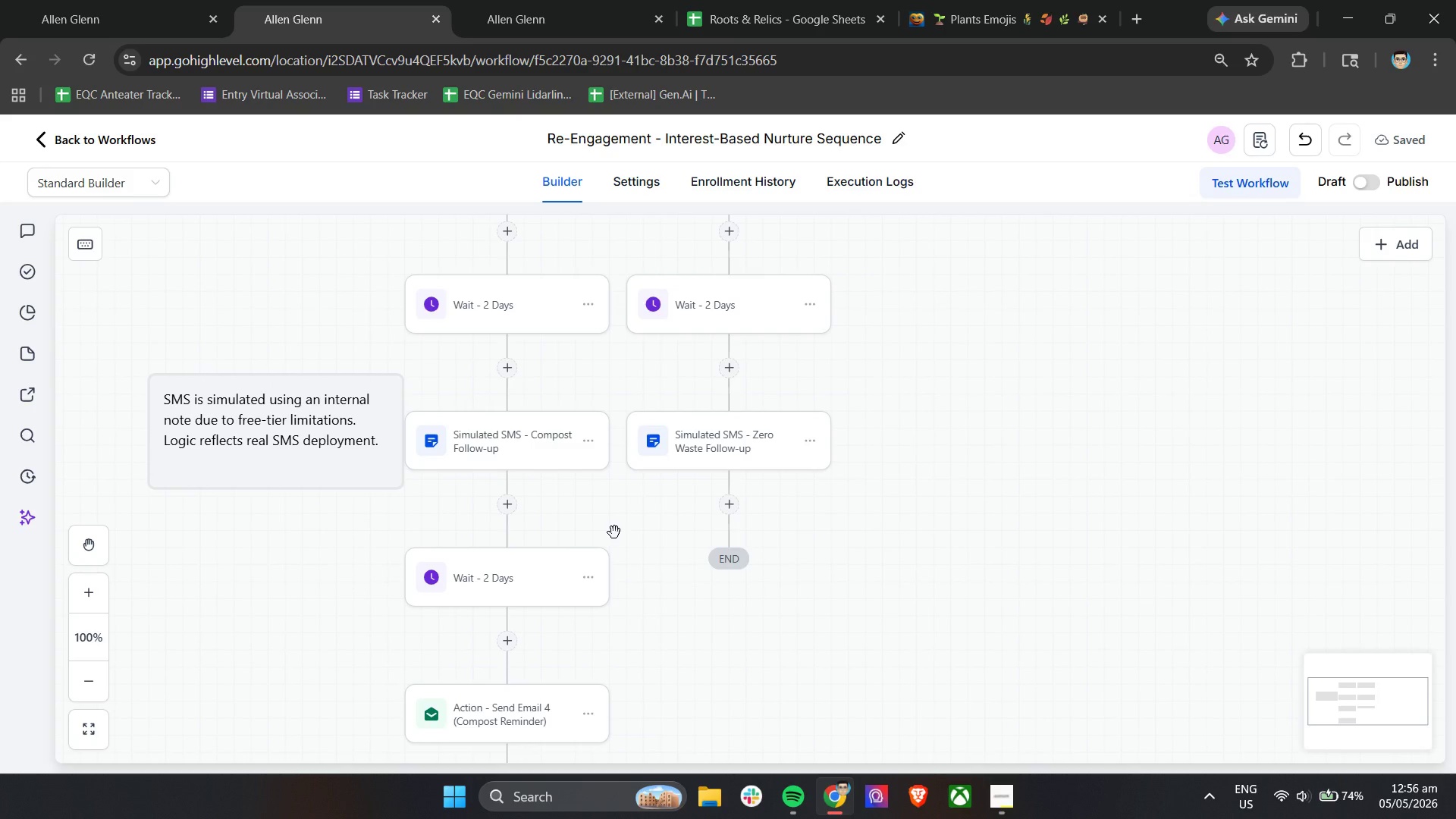 
left_click([737, 504])
 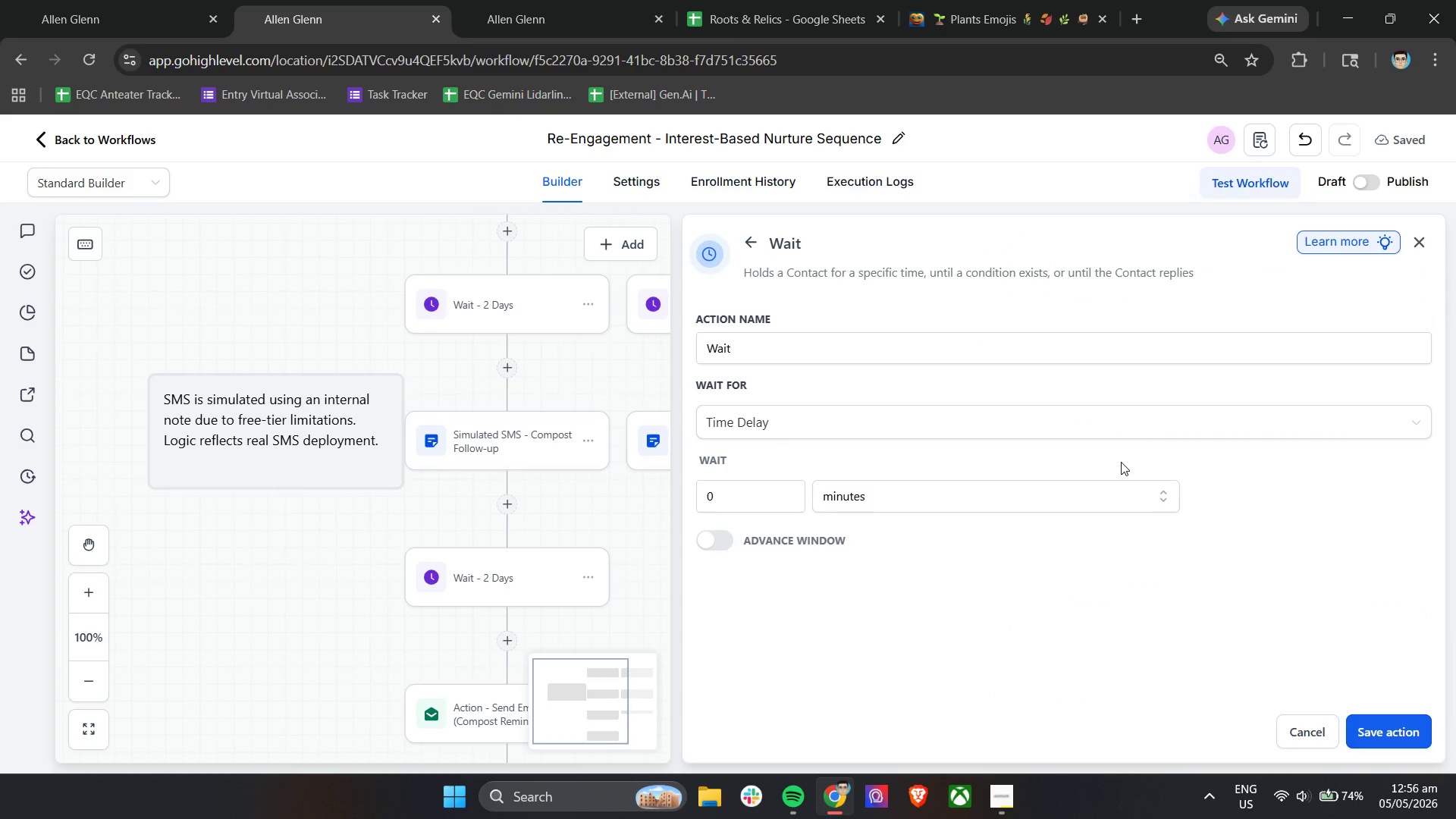 
left_click_drag(start_coordinate=[814, 350], to_coordinate=[780, 349])
 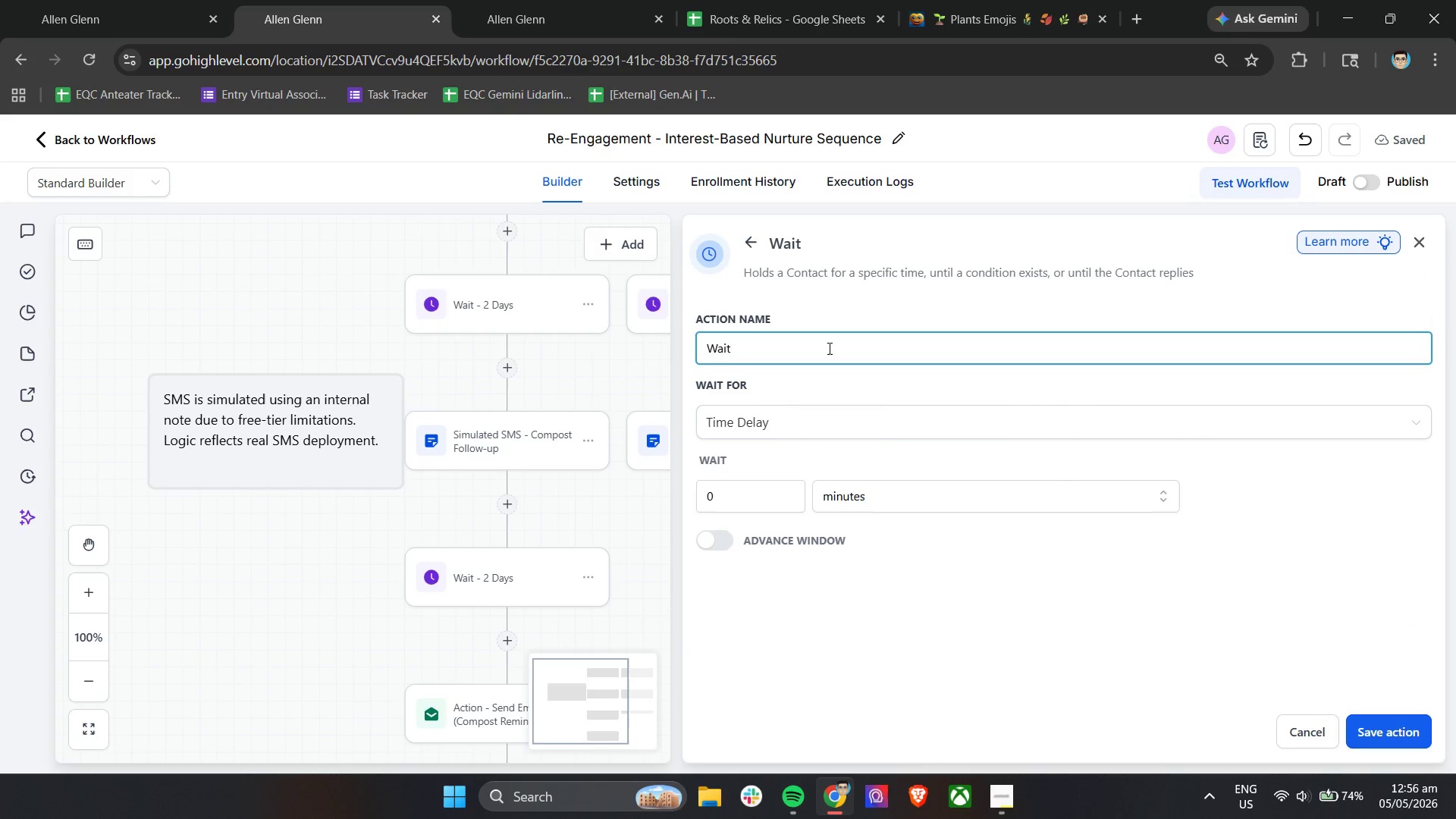 
left_click([828, 348])
 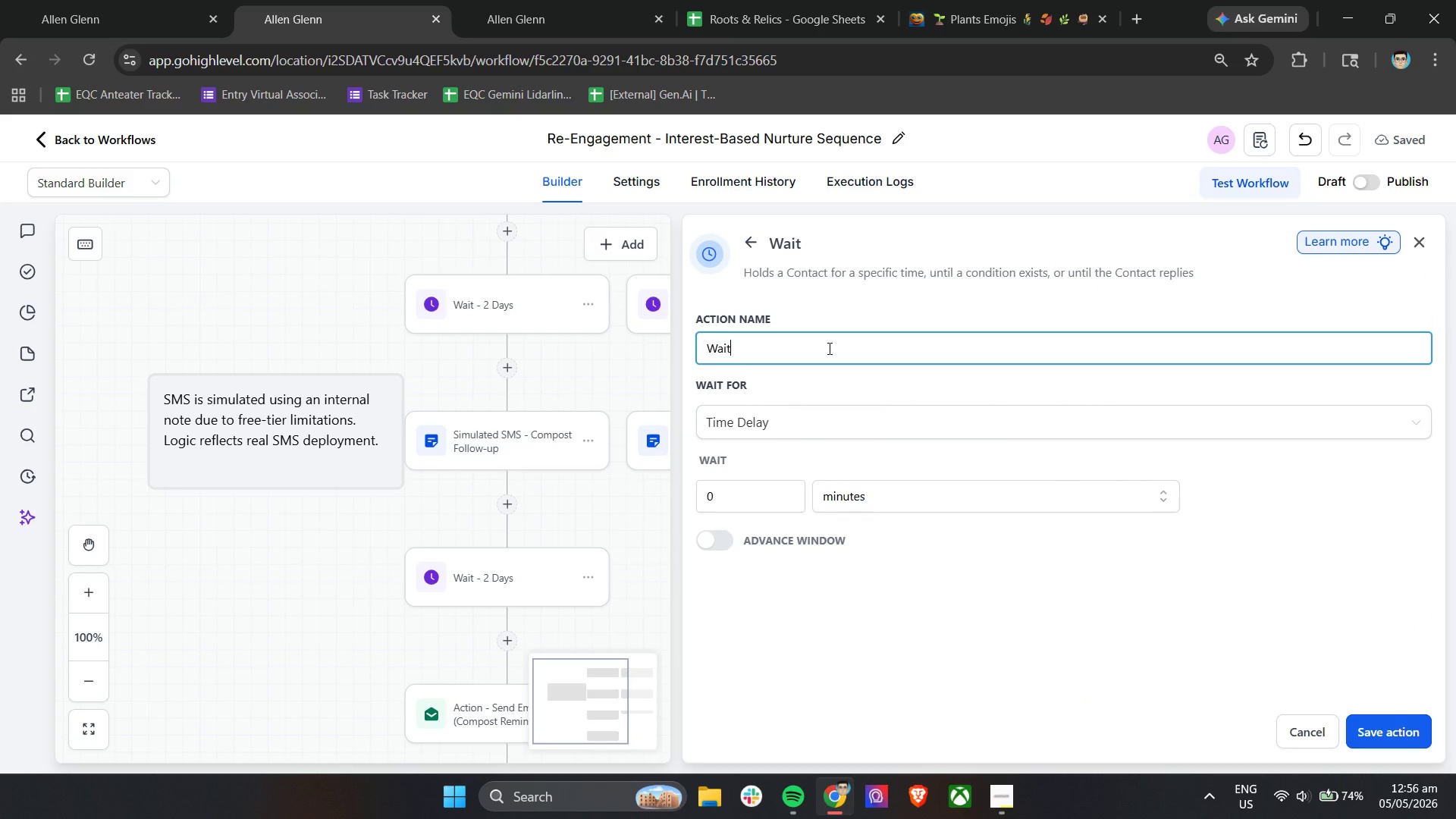 
type( - 2 Days)
 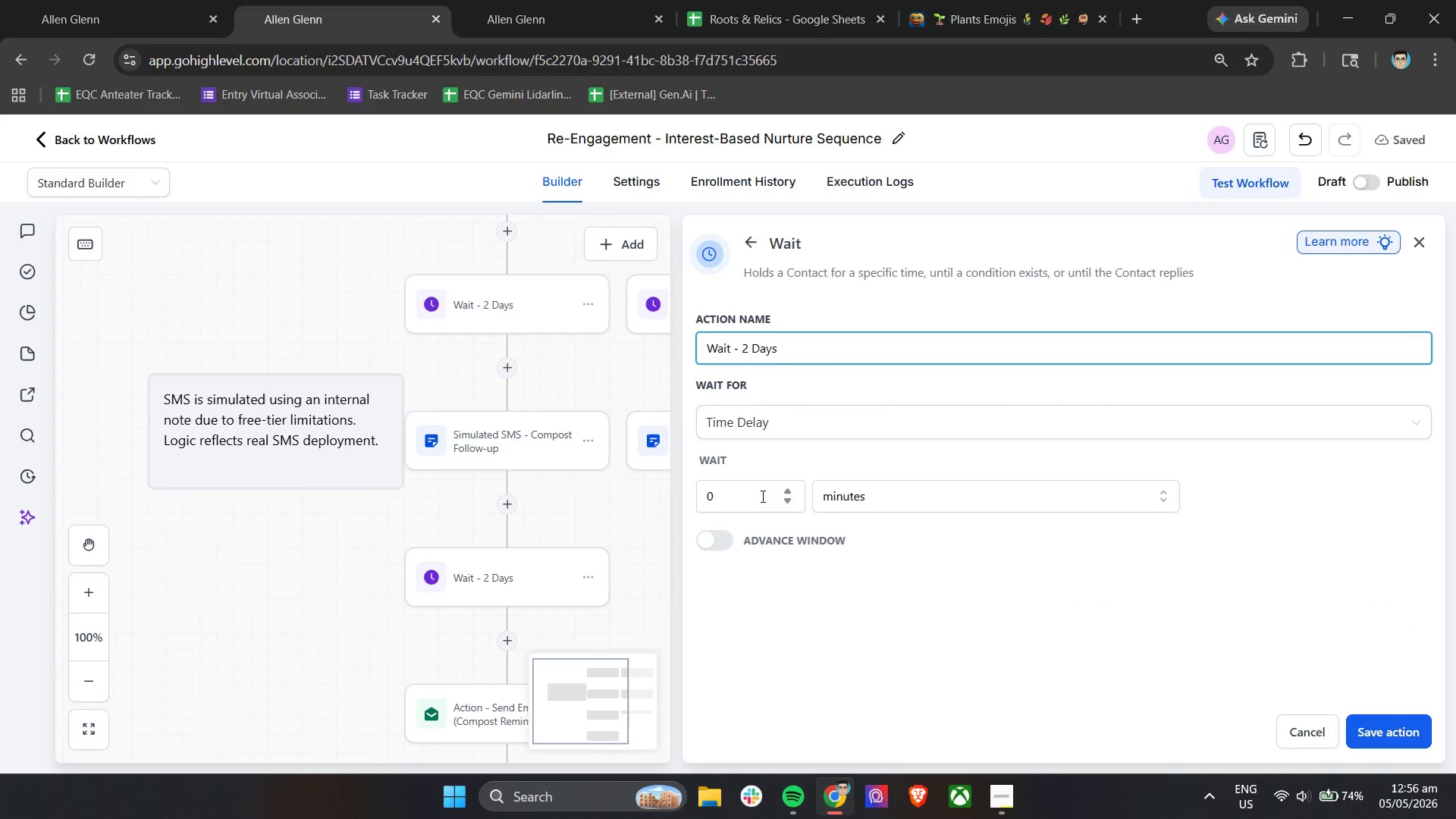 
left_click_drag(start_coordinate=[717, 484], to_coordinate=[664, 488])
 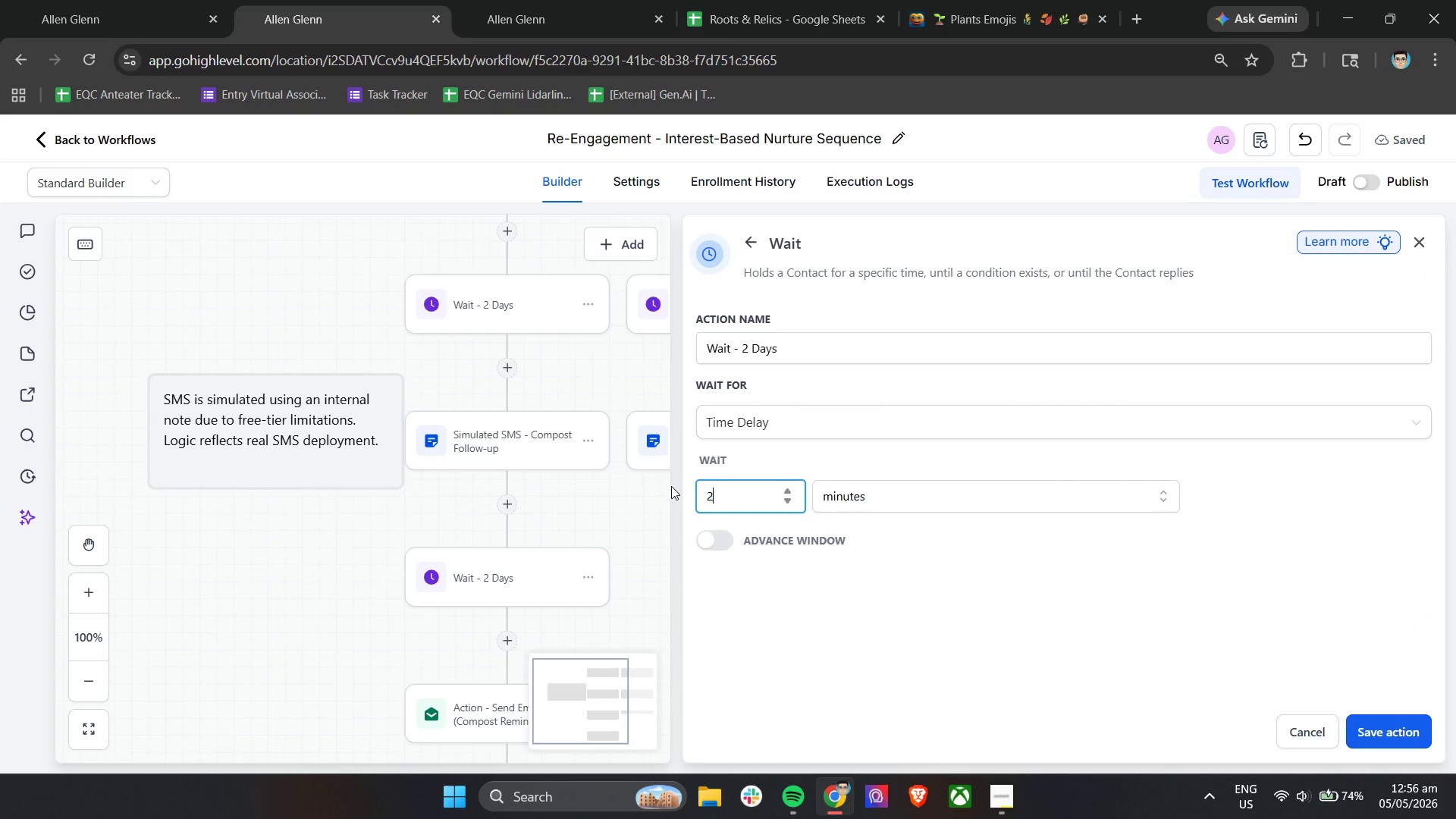 
key(2)
 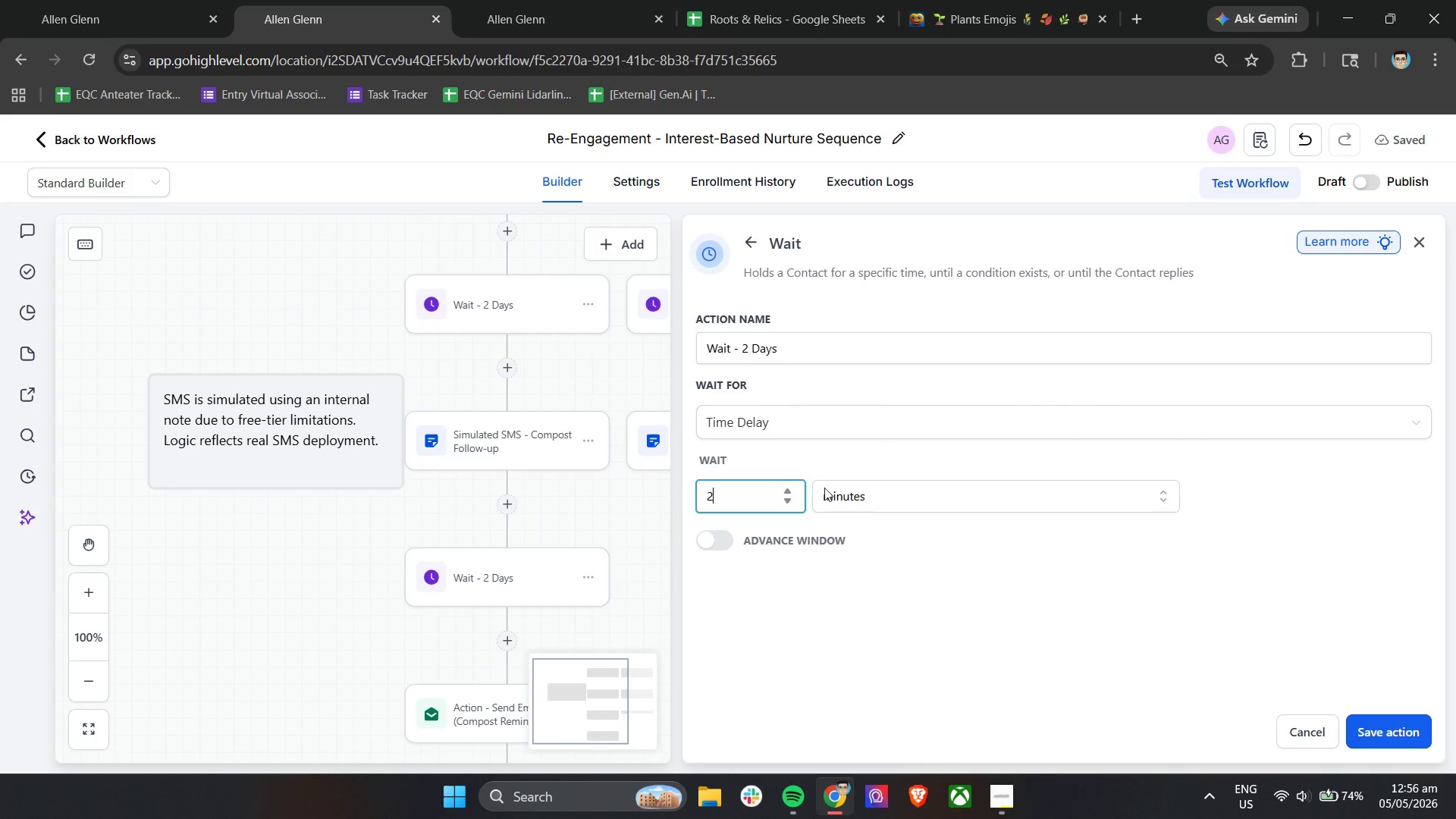 
left_click_drag(start_coordinate=[843, 494], to_coordinate=[847, 495])
 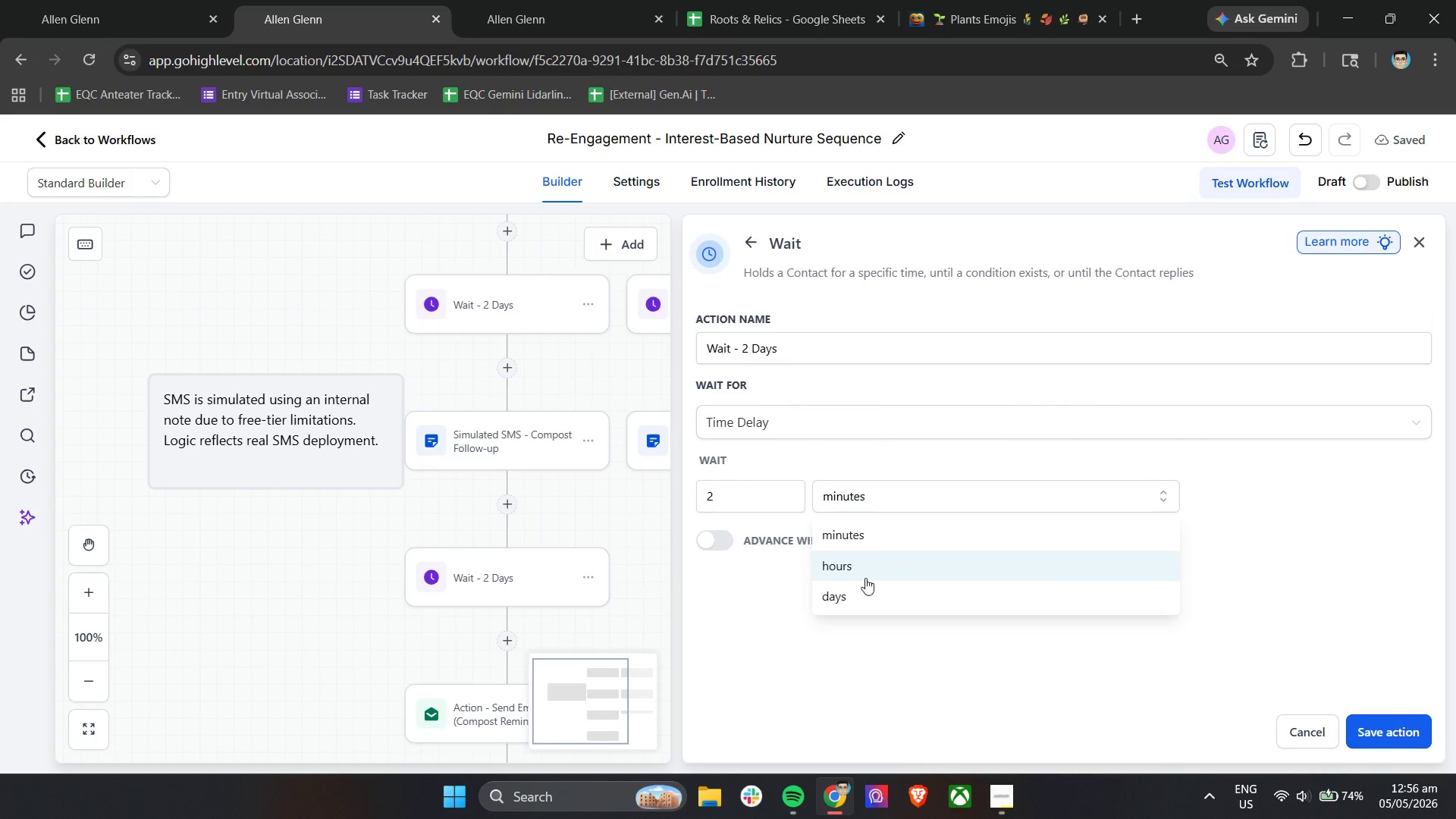 
left_click([854, 596])
 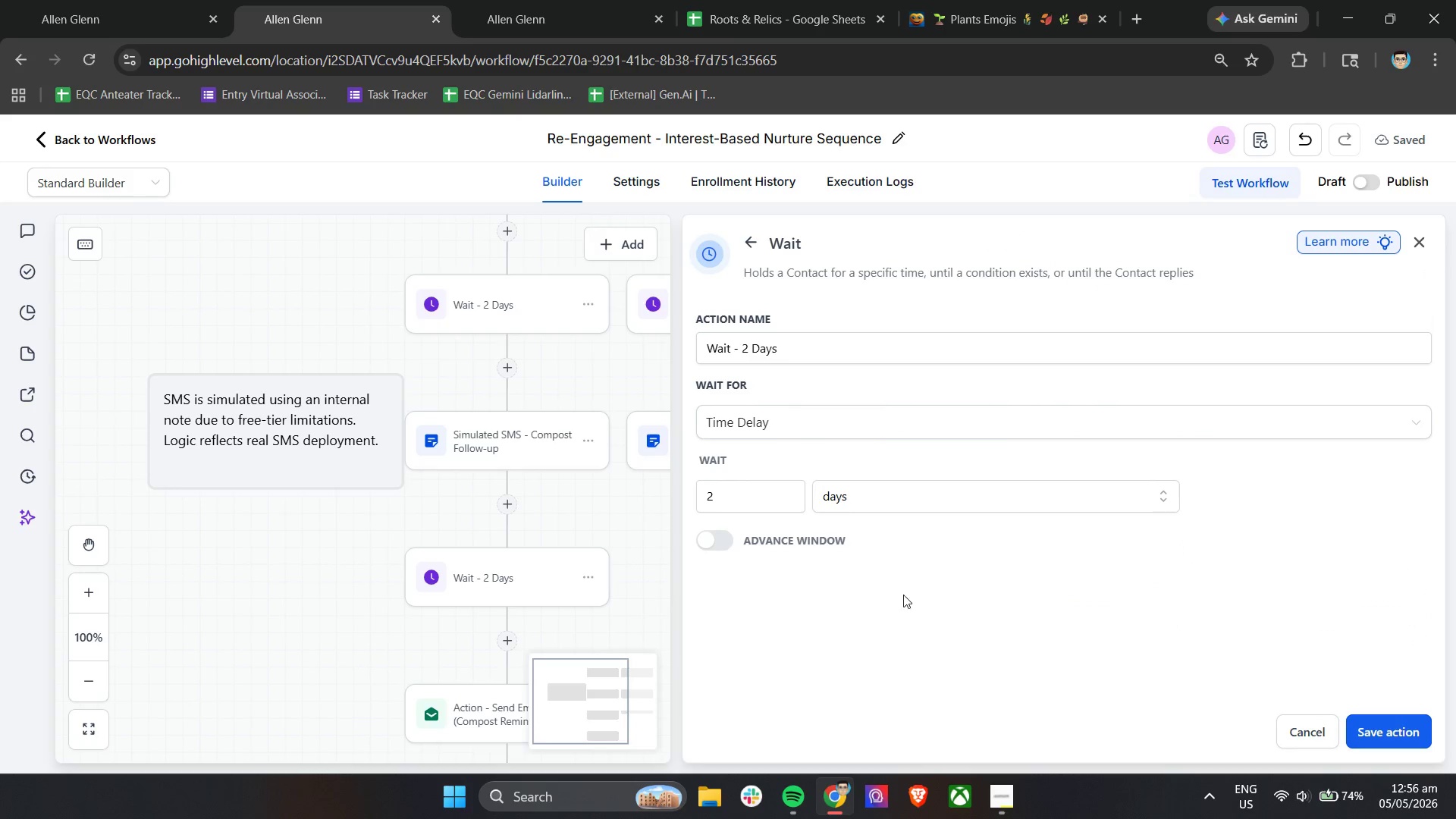 
left_click_drag(start_coordinate=[1047, 620], to_coordinate=[1055, 621])
 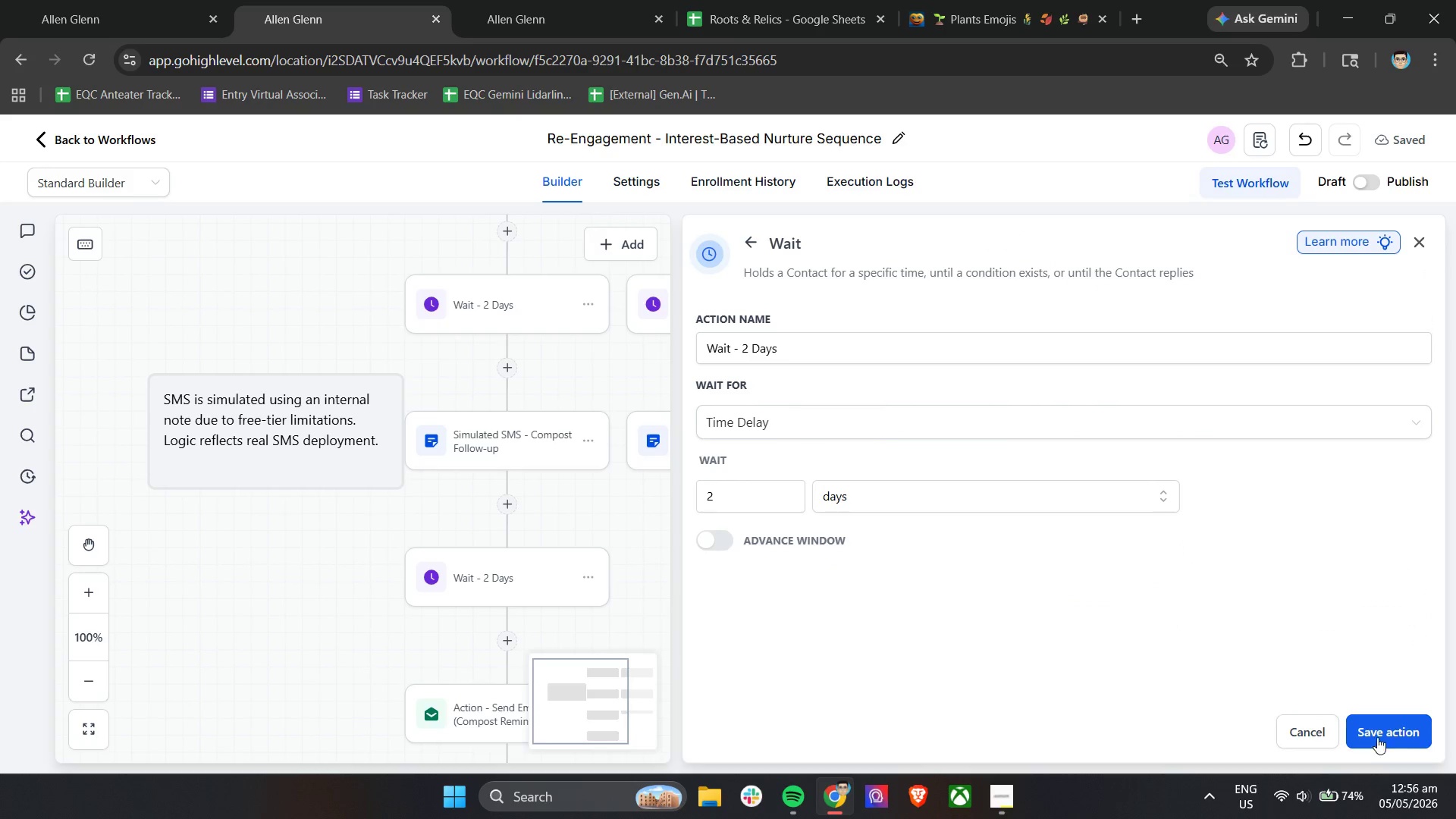 
triple_click([1376, 733])
 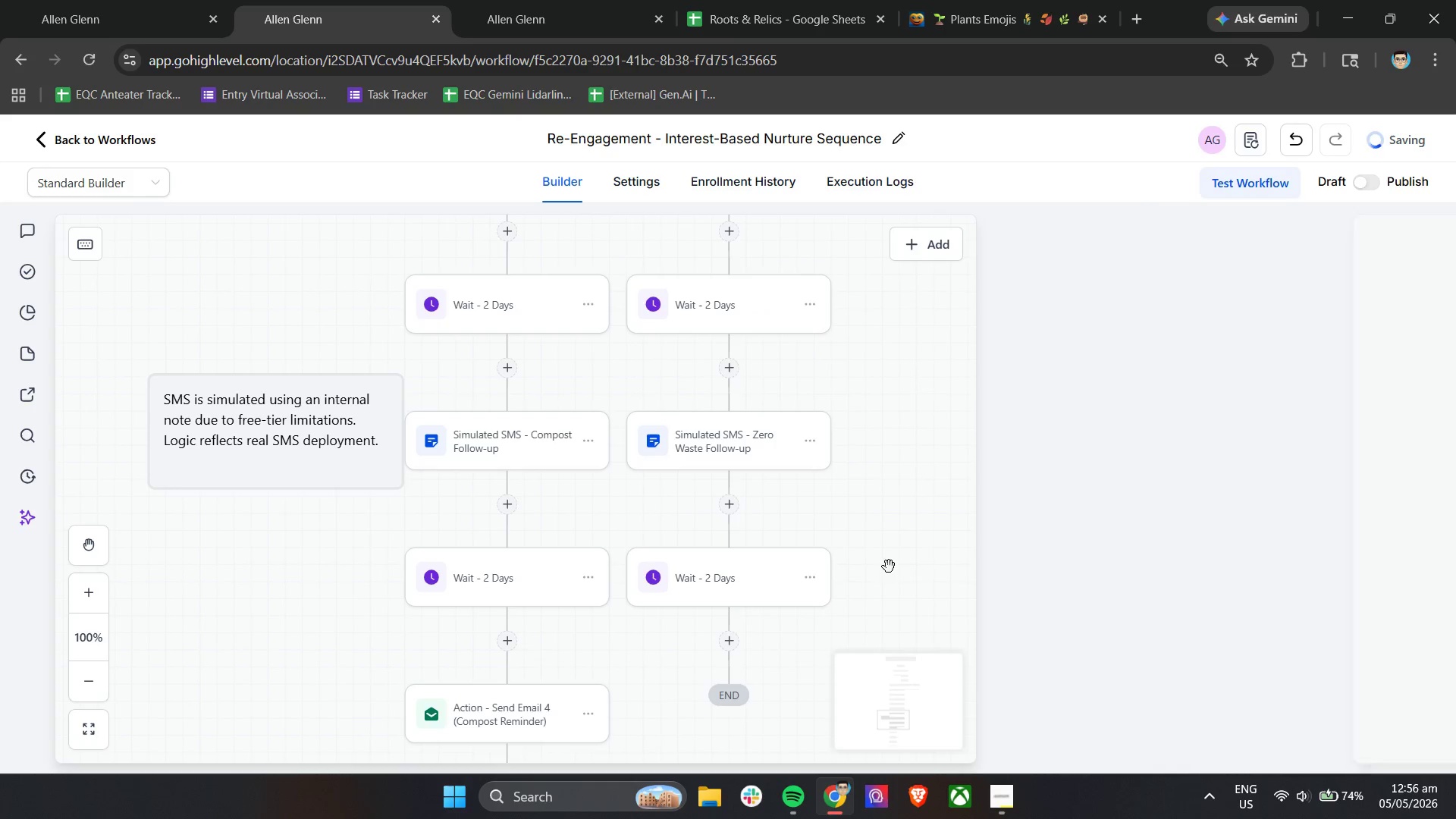 
scroll: coordinate [891, 566], scroll_direction: down, amount: 4.0
 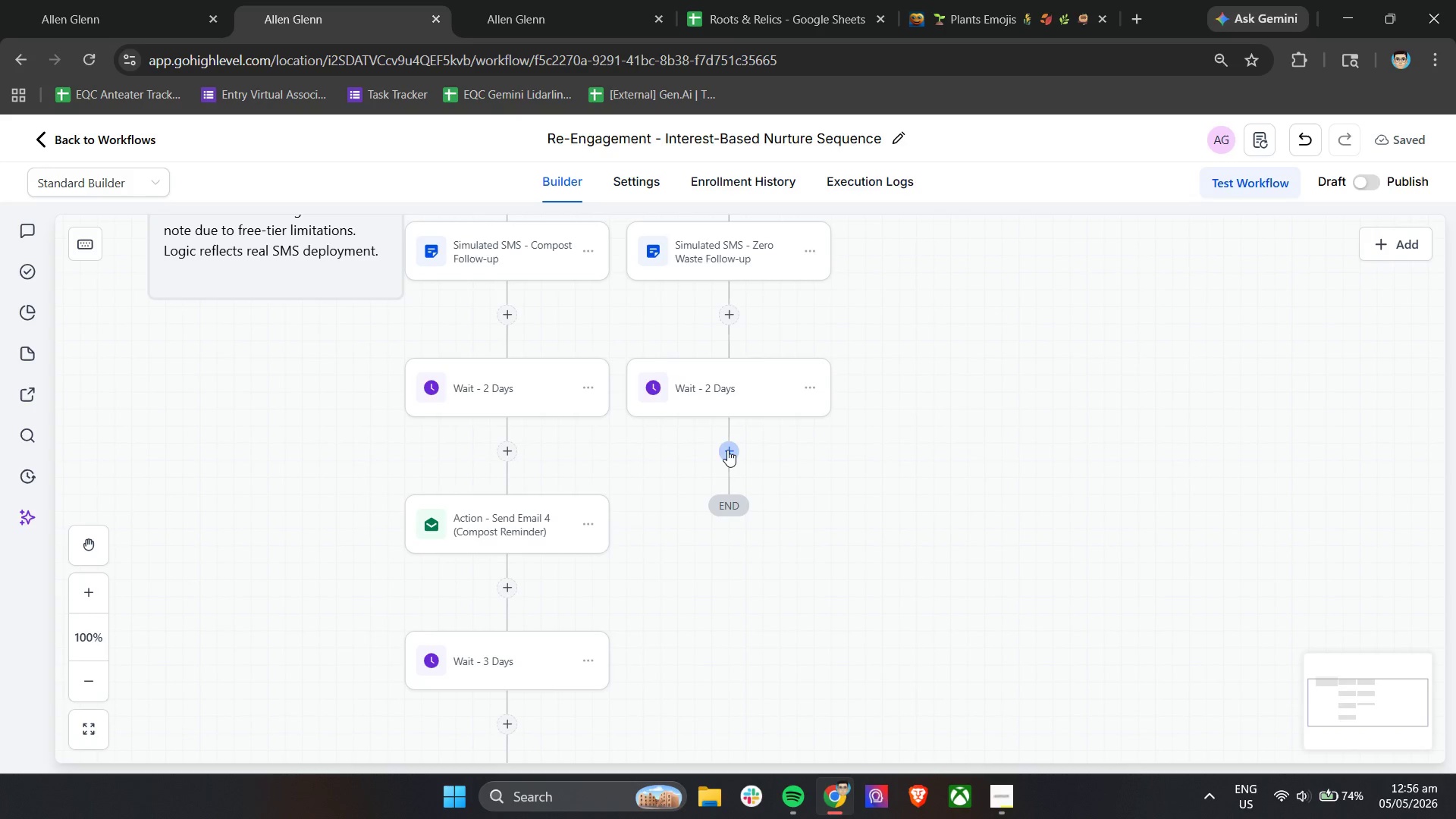 
left_click([727, 459])
 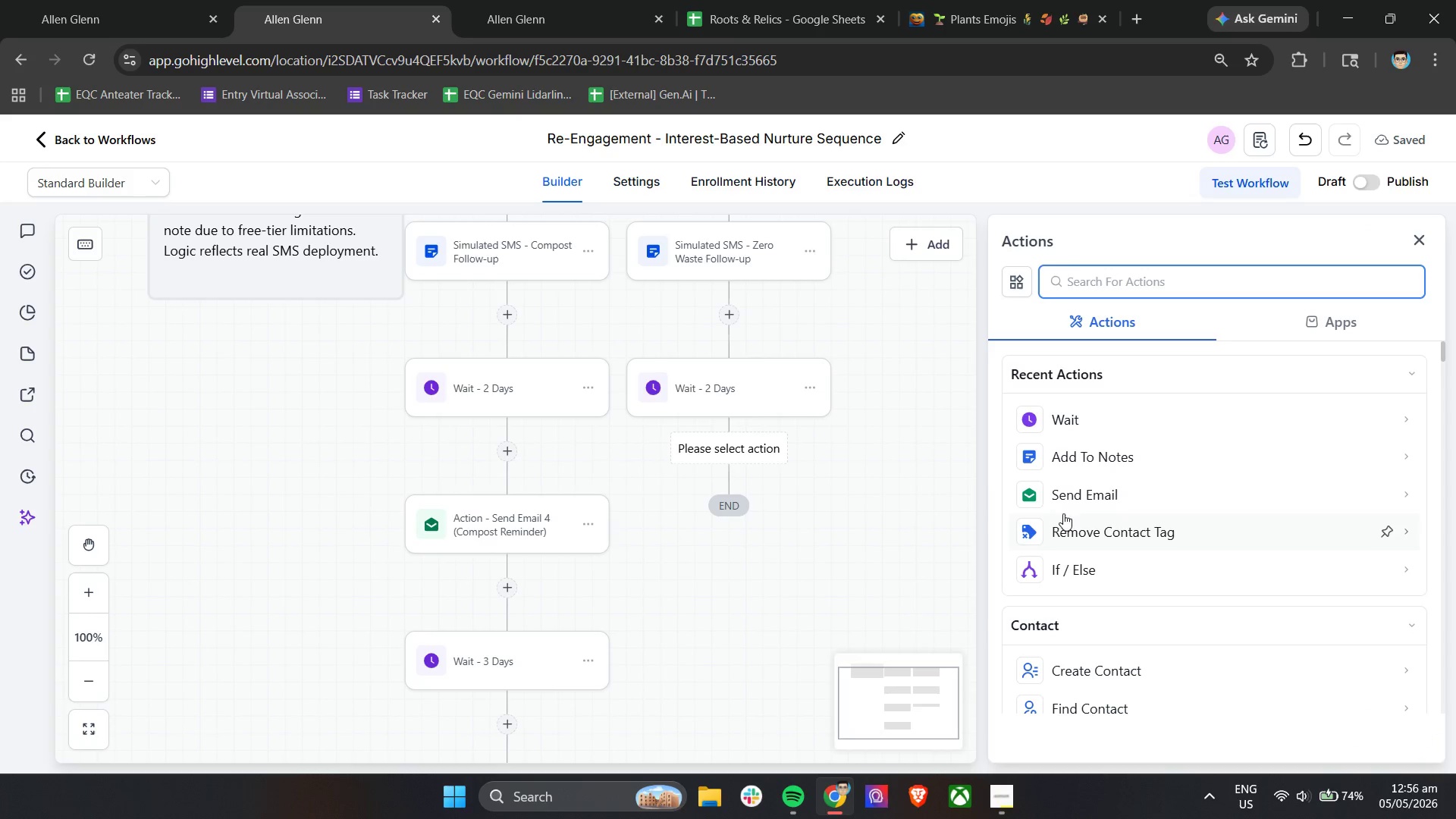 
double_click([1106, 495])
 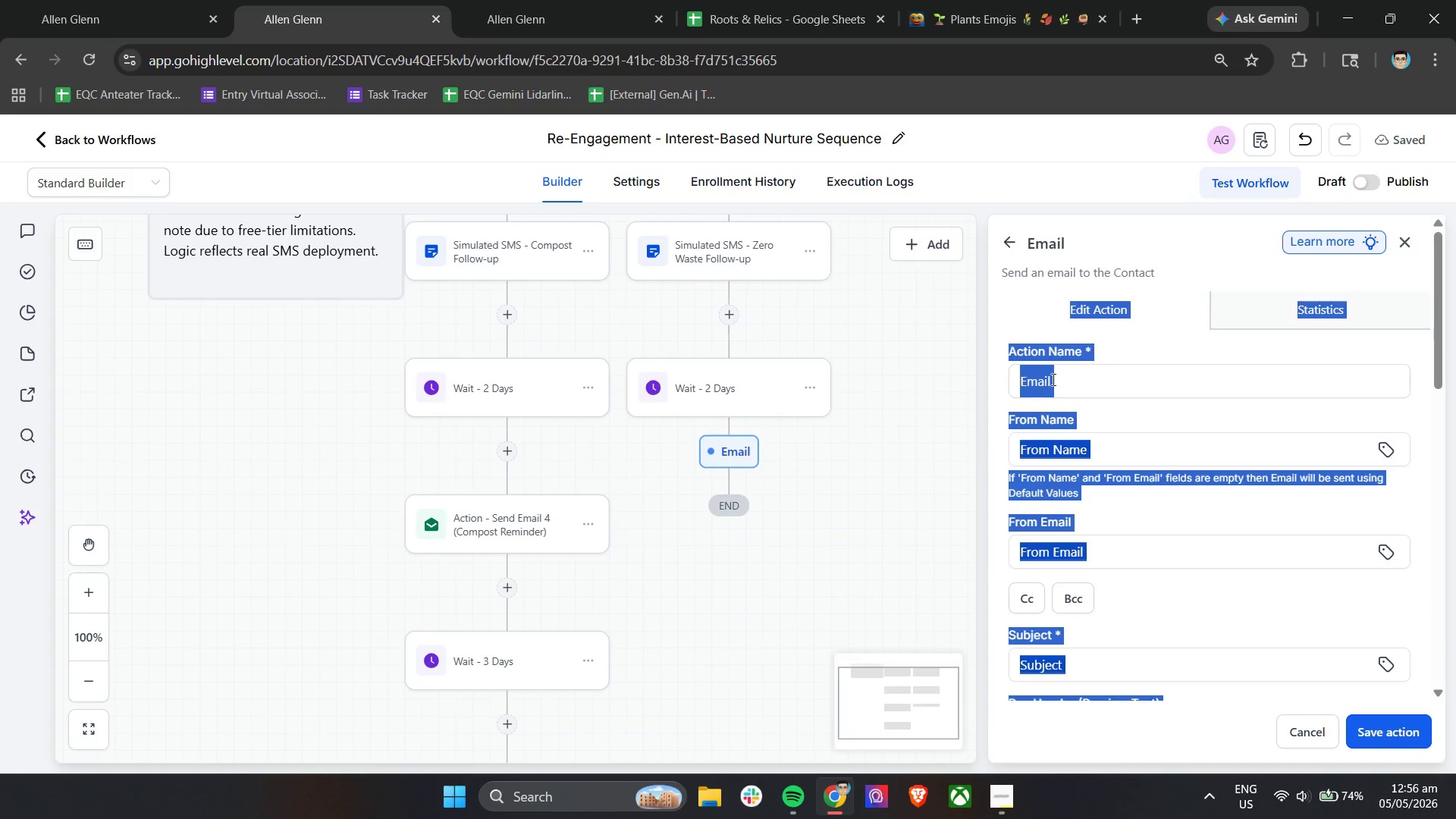 
double_click([1139, 380])
 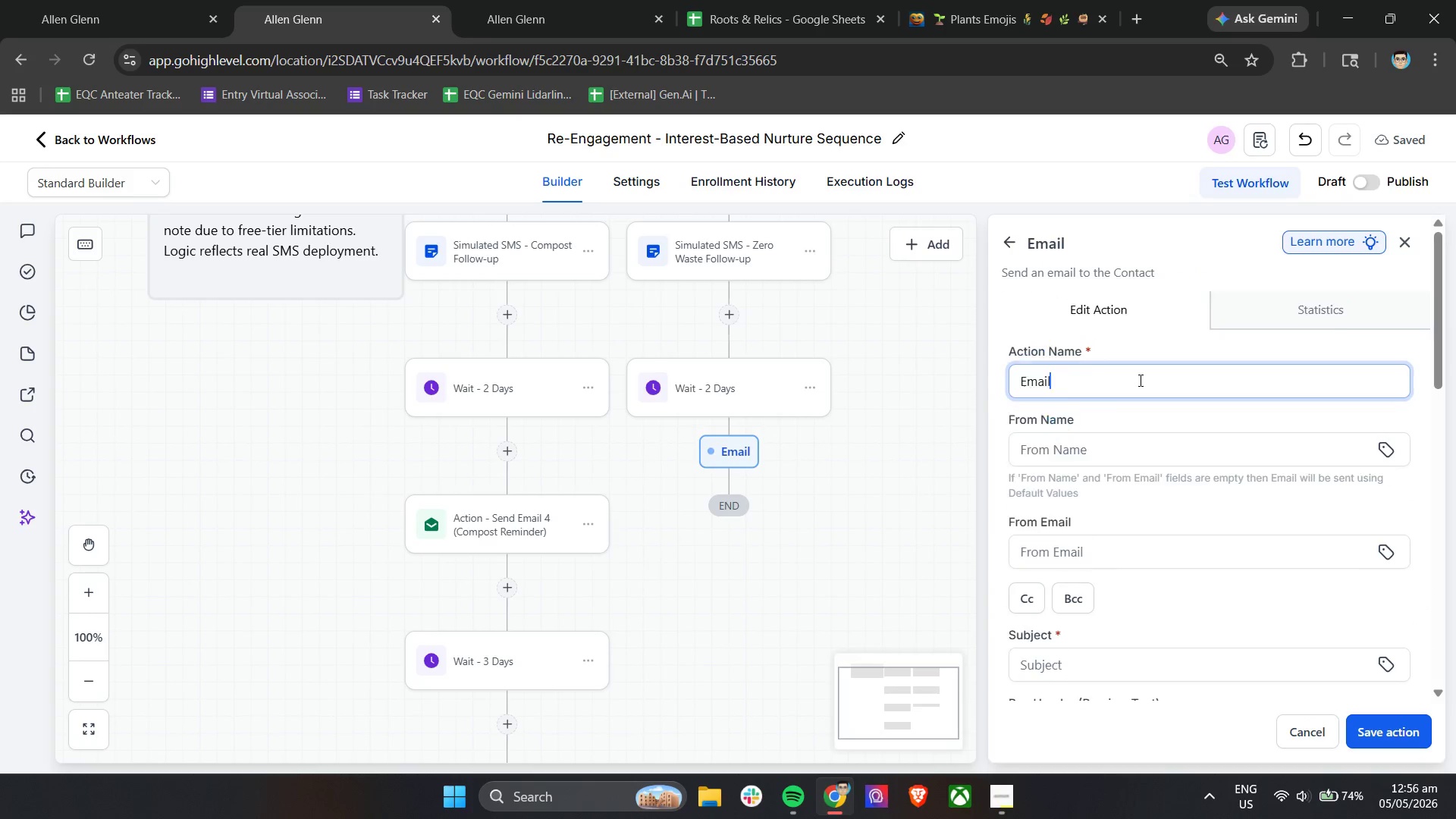 
triple_click([1139, 380])
 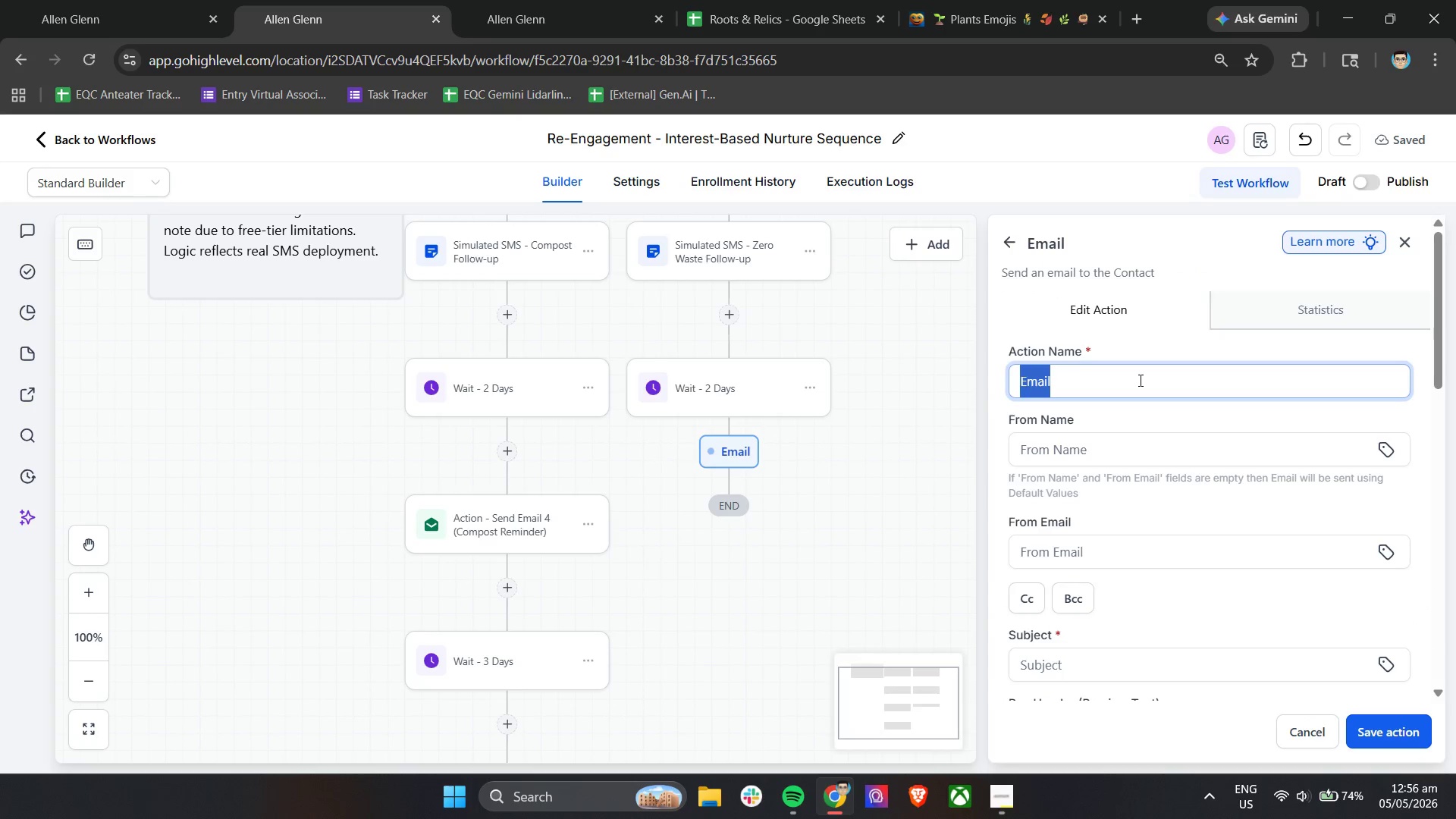 
type(Action - Send Email 4 (Zeo)
key(Backspace)
type(ro Waste Reminder))
 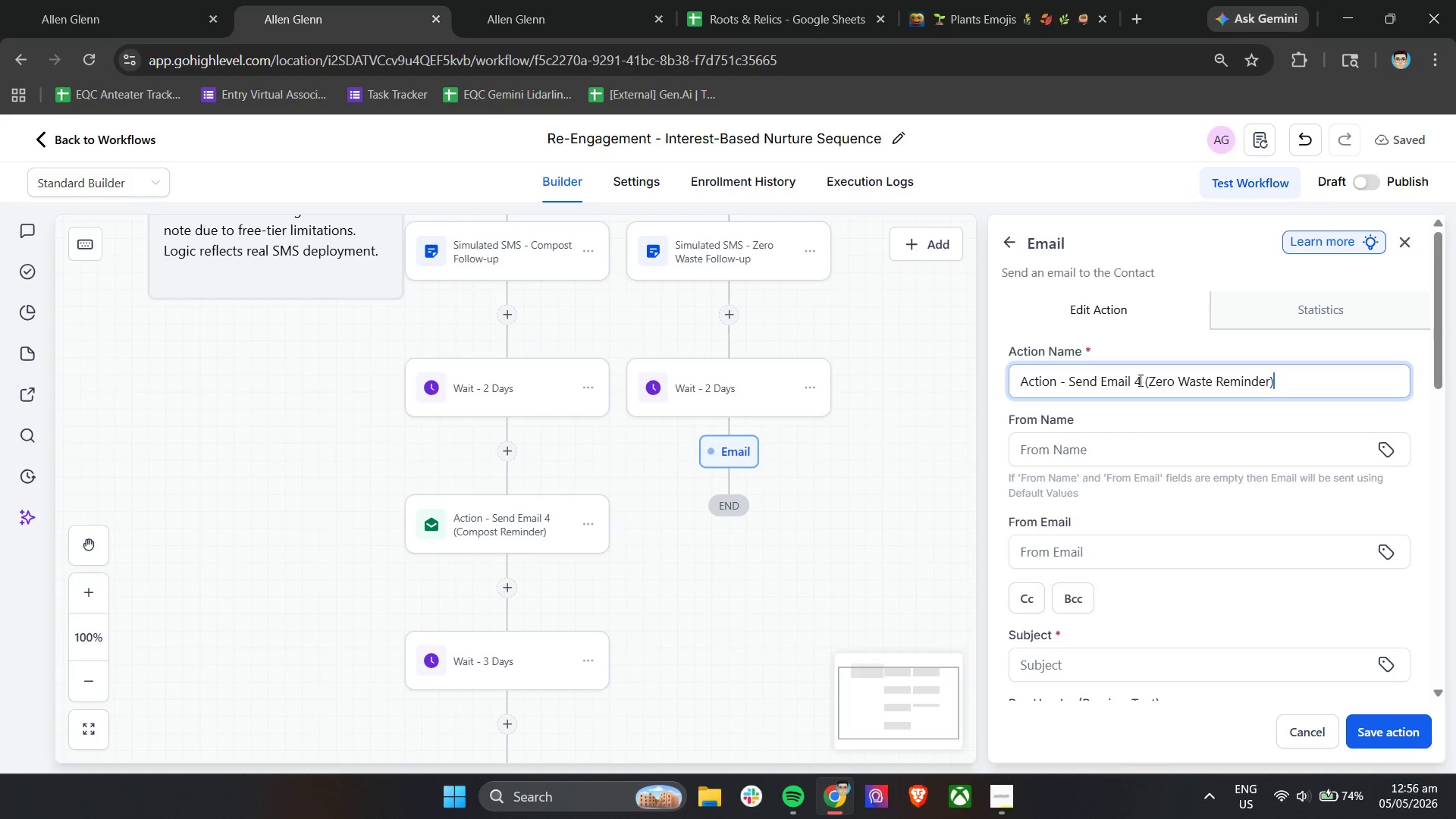 
left_click([1067, 444])
 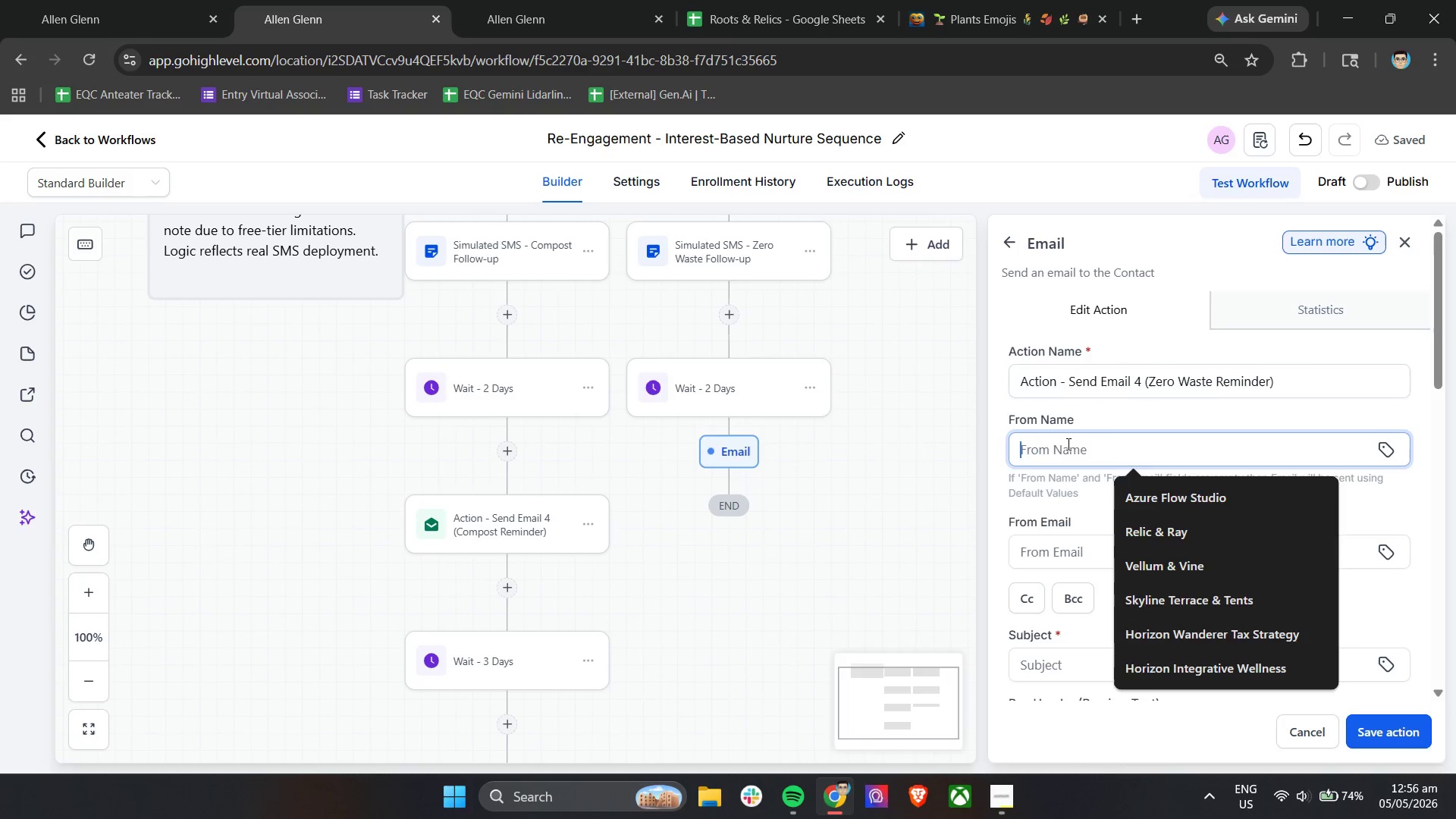 
type(rr)
 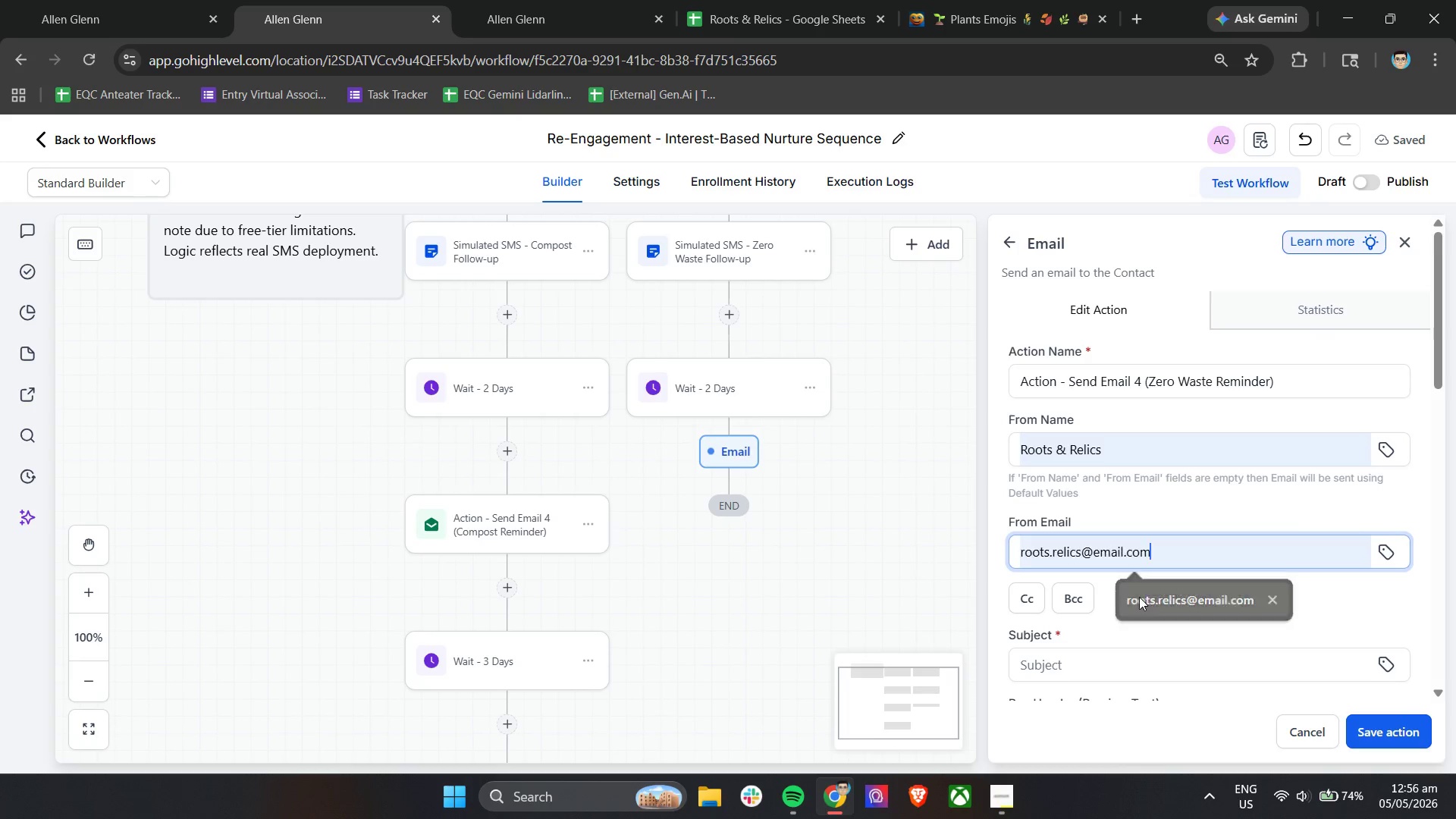 
scroll: coordinate [1138, 587], scroll_direction: down, amount: 3.0
 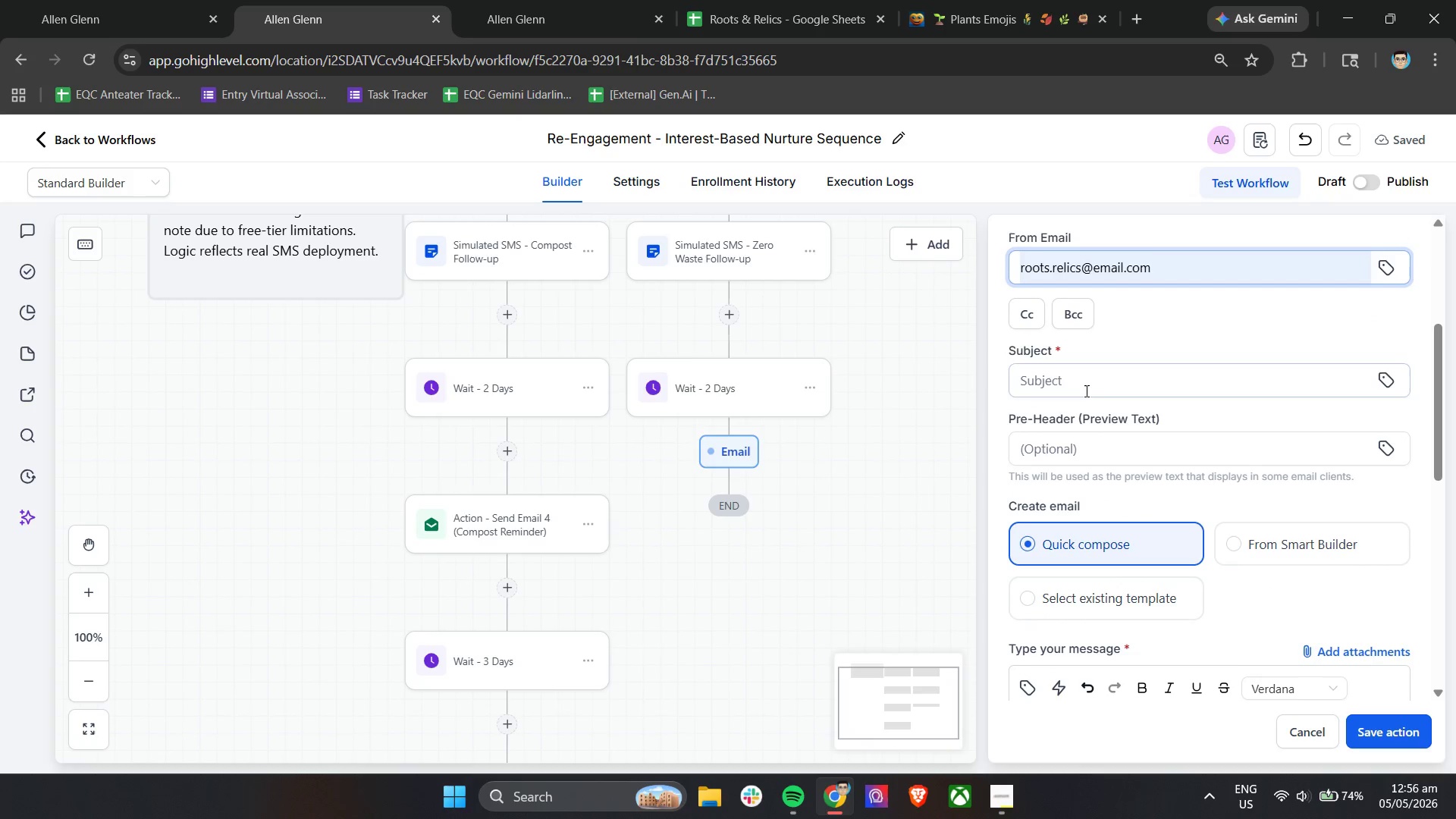 
left_click([1084, 386])
 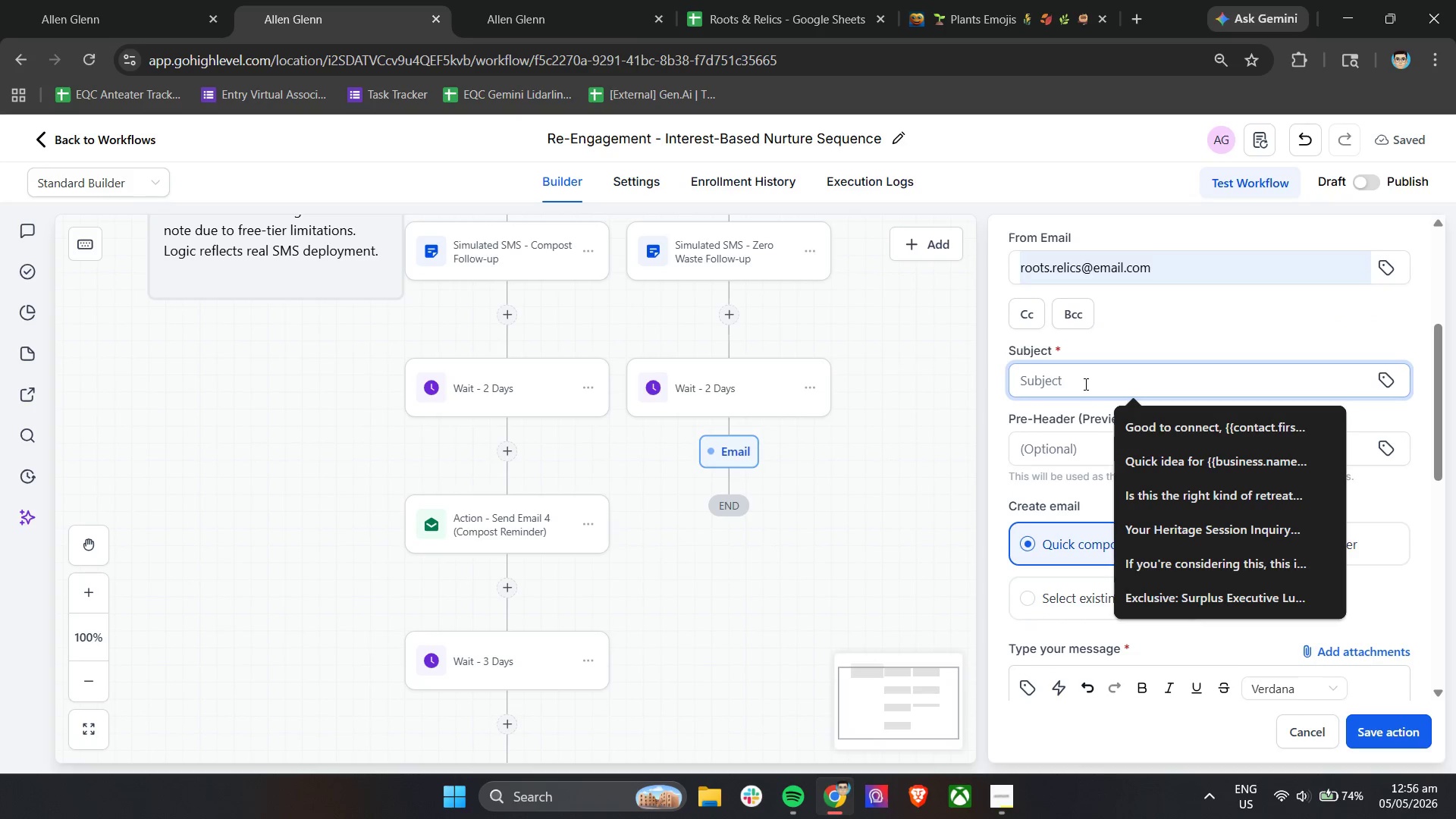 
key(Shift+A)
 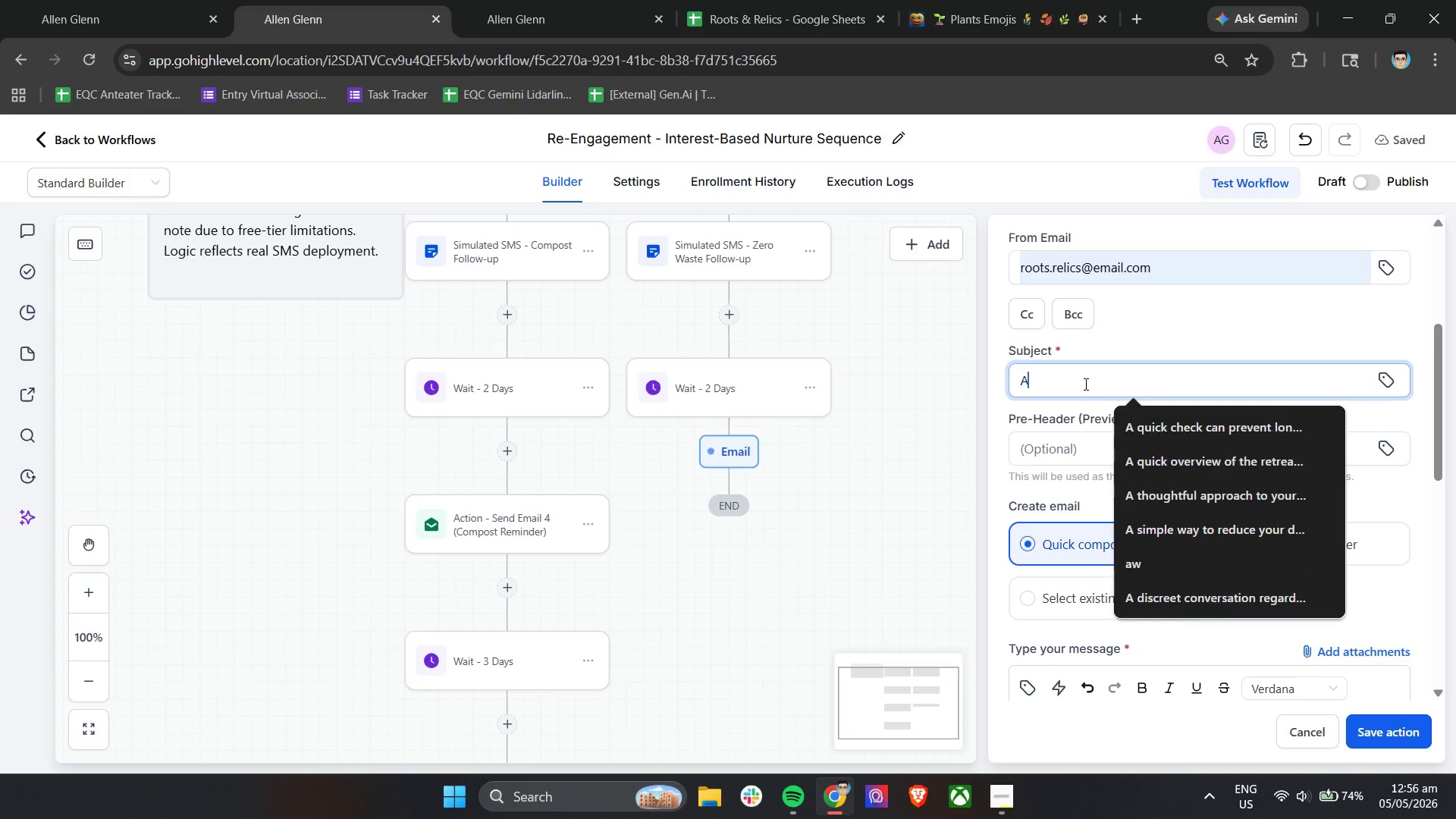 
key(Space)
 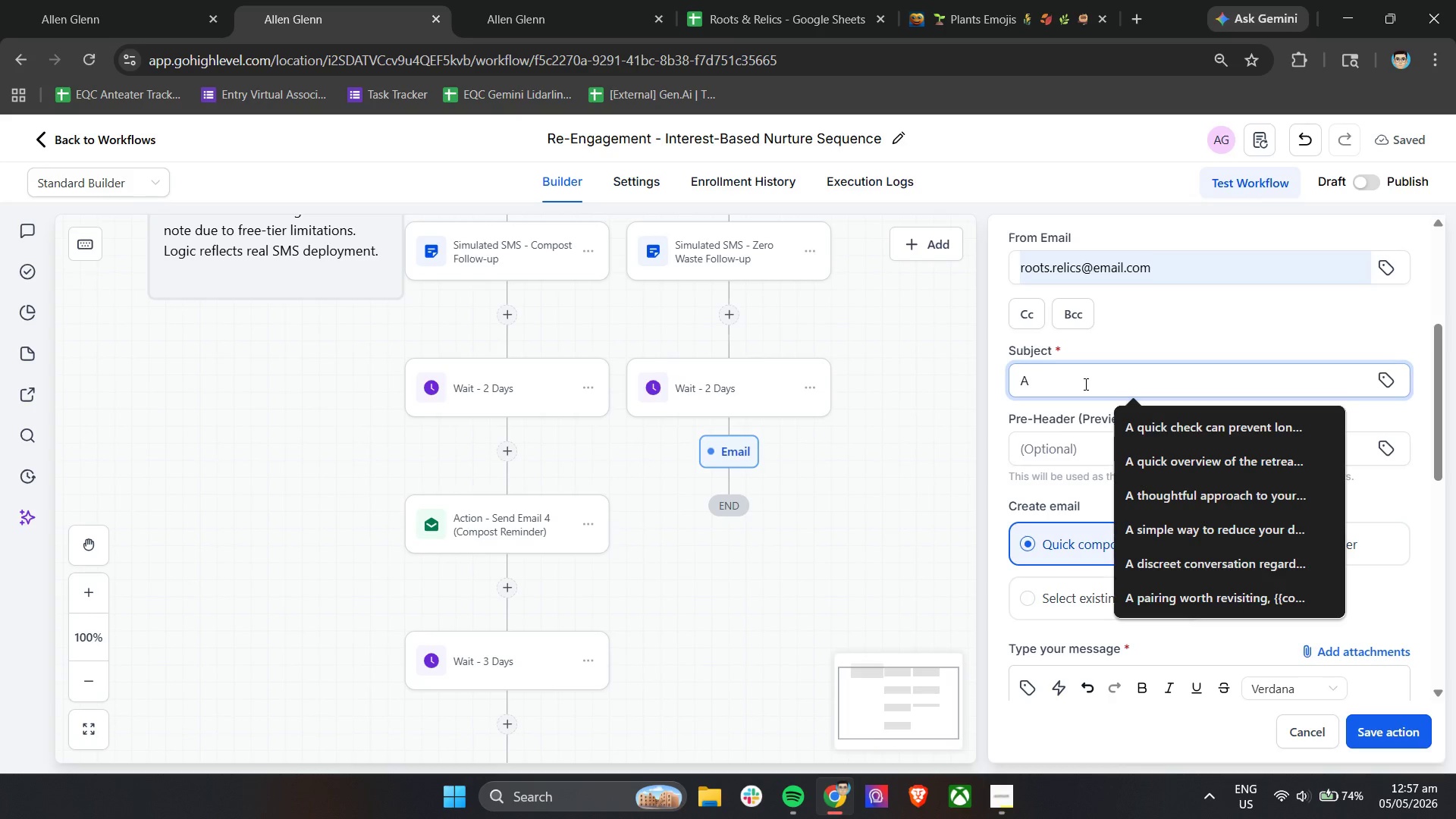 
wait(11.31)
 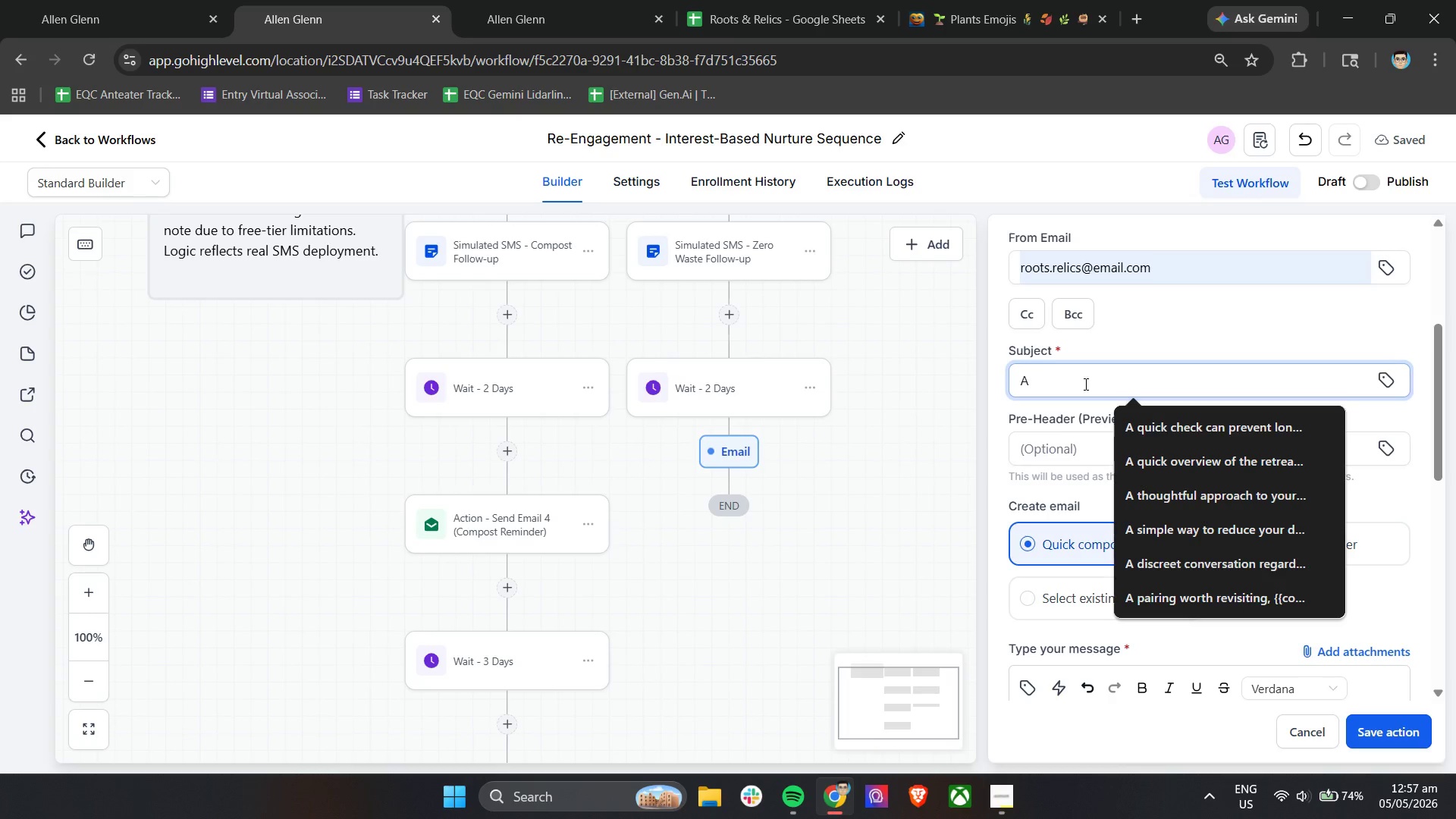 
type(quick reminder: progress over perfction)
key(Tab)
 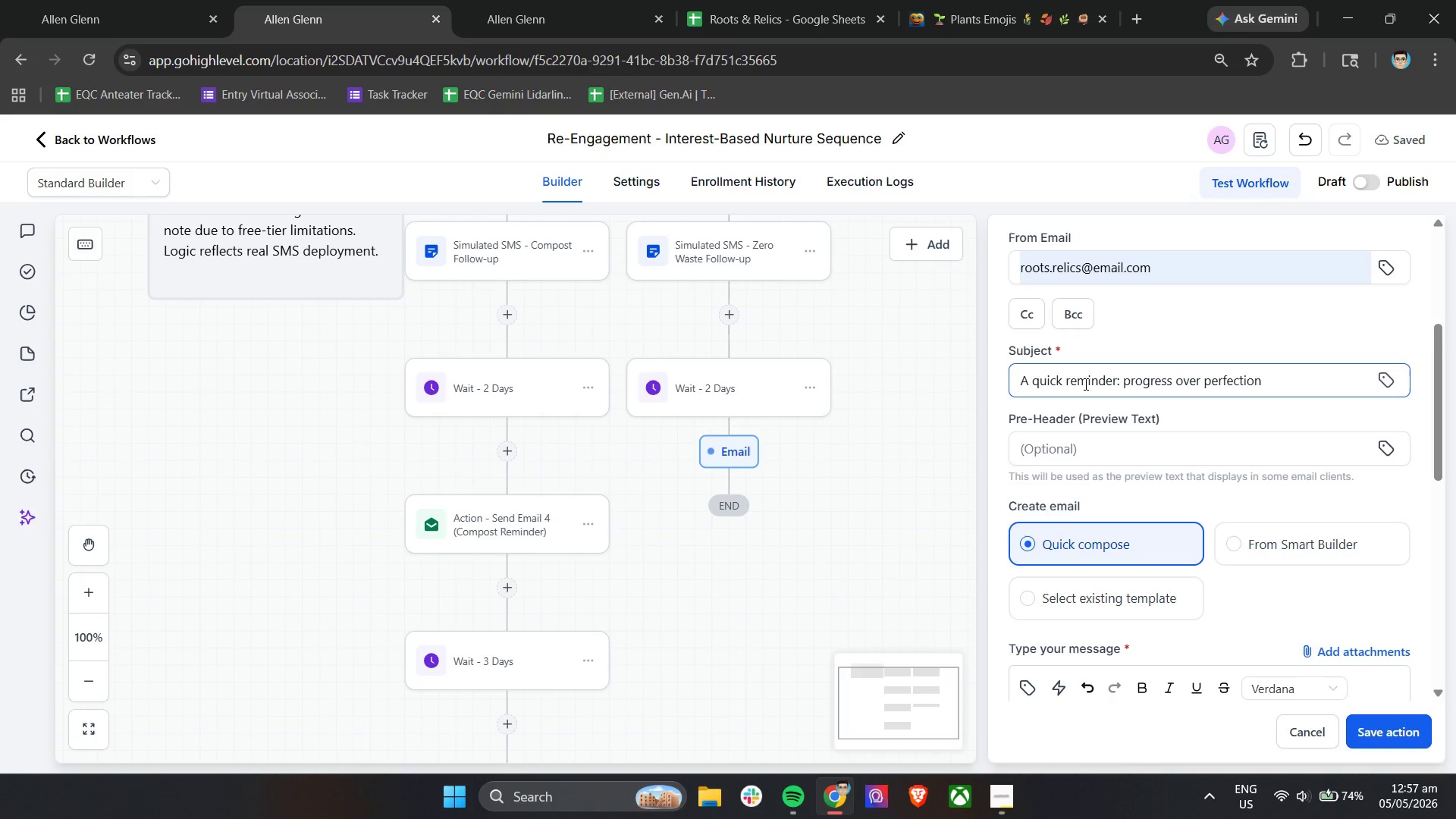 
wait(7.11)
 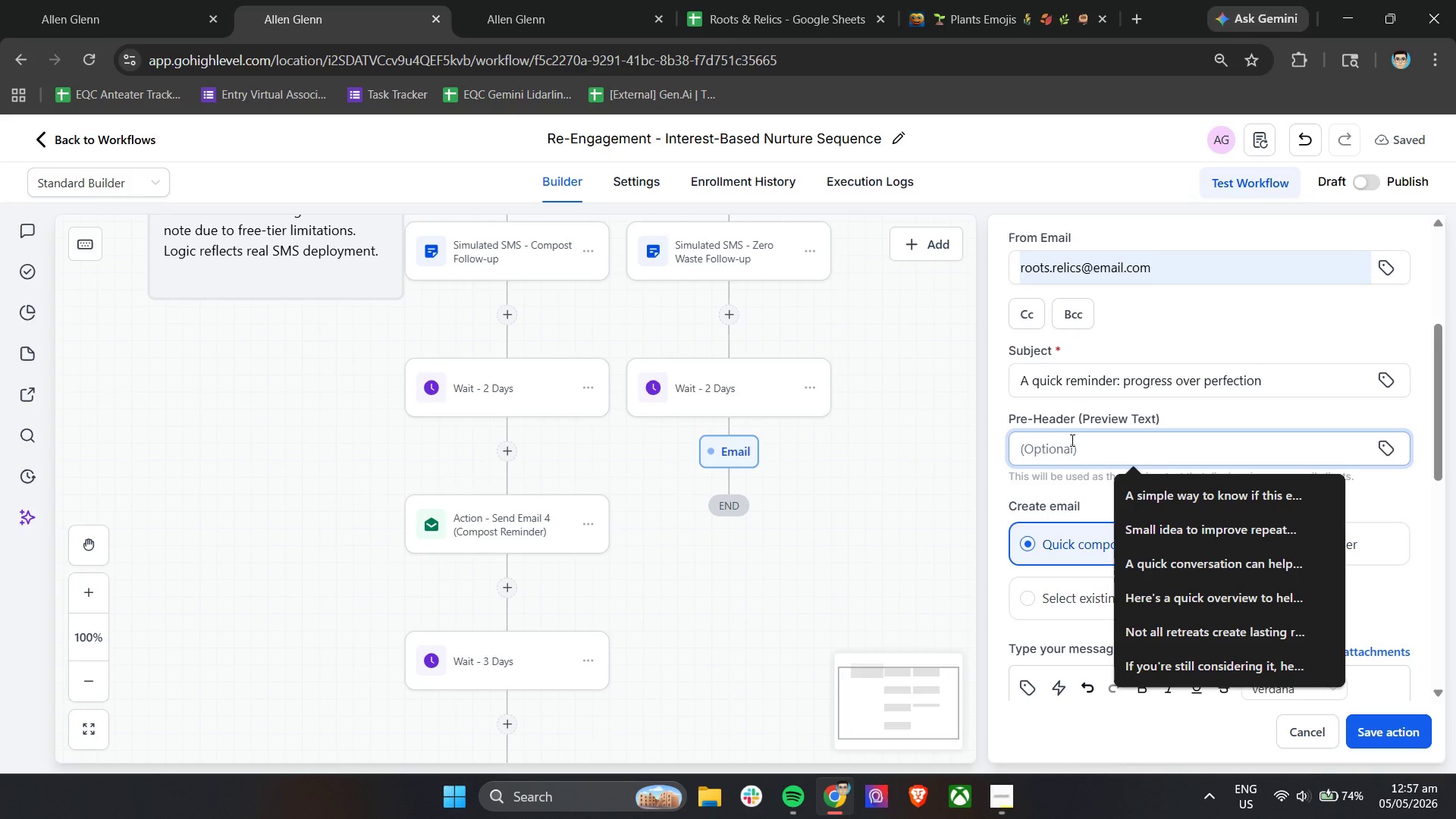 
type(Sustainable habits are built step by step)
 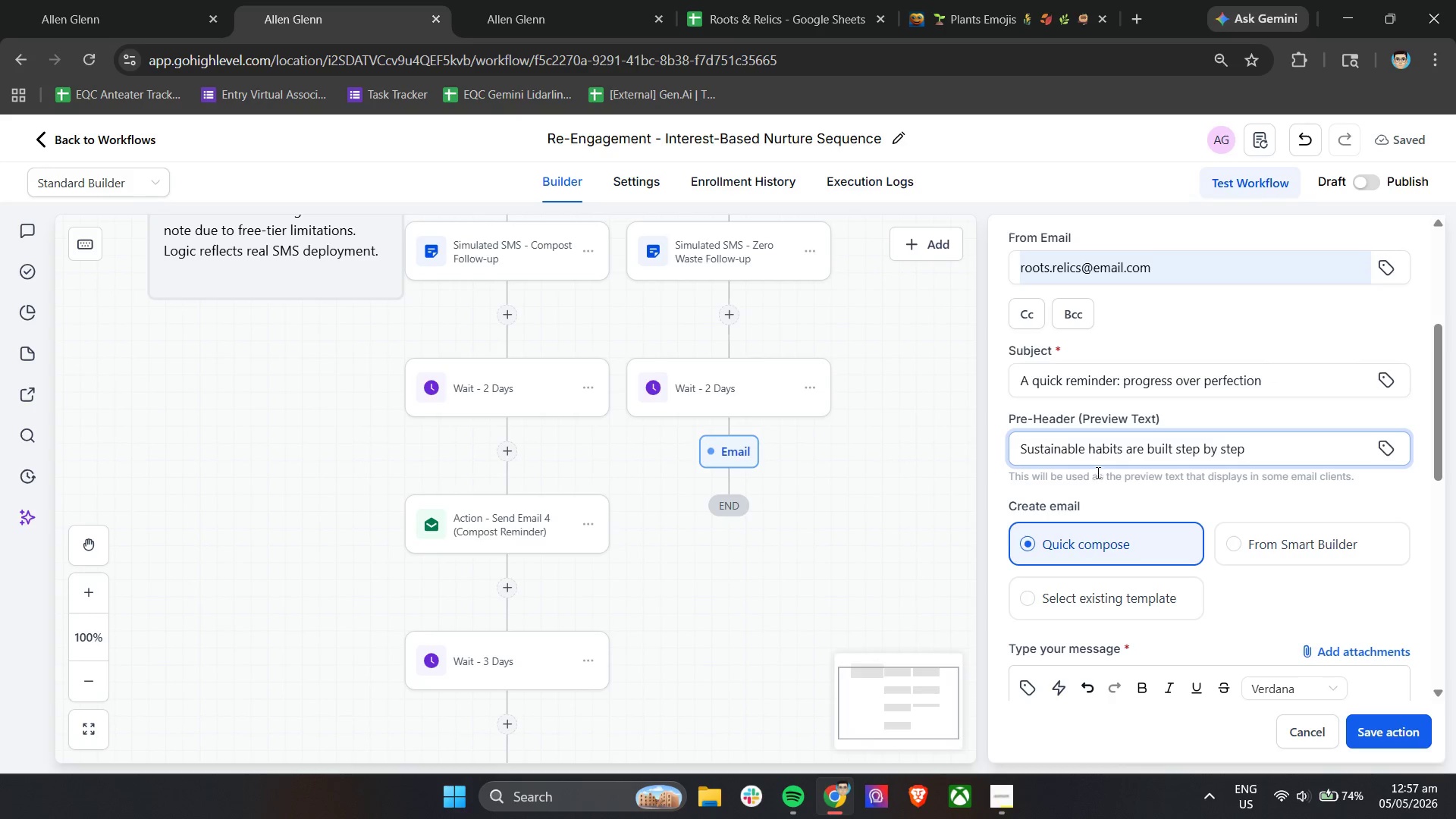 
left_click([1119, 497])
 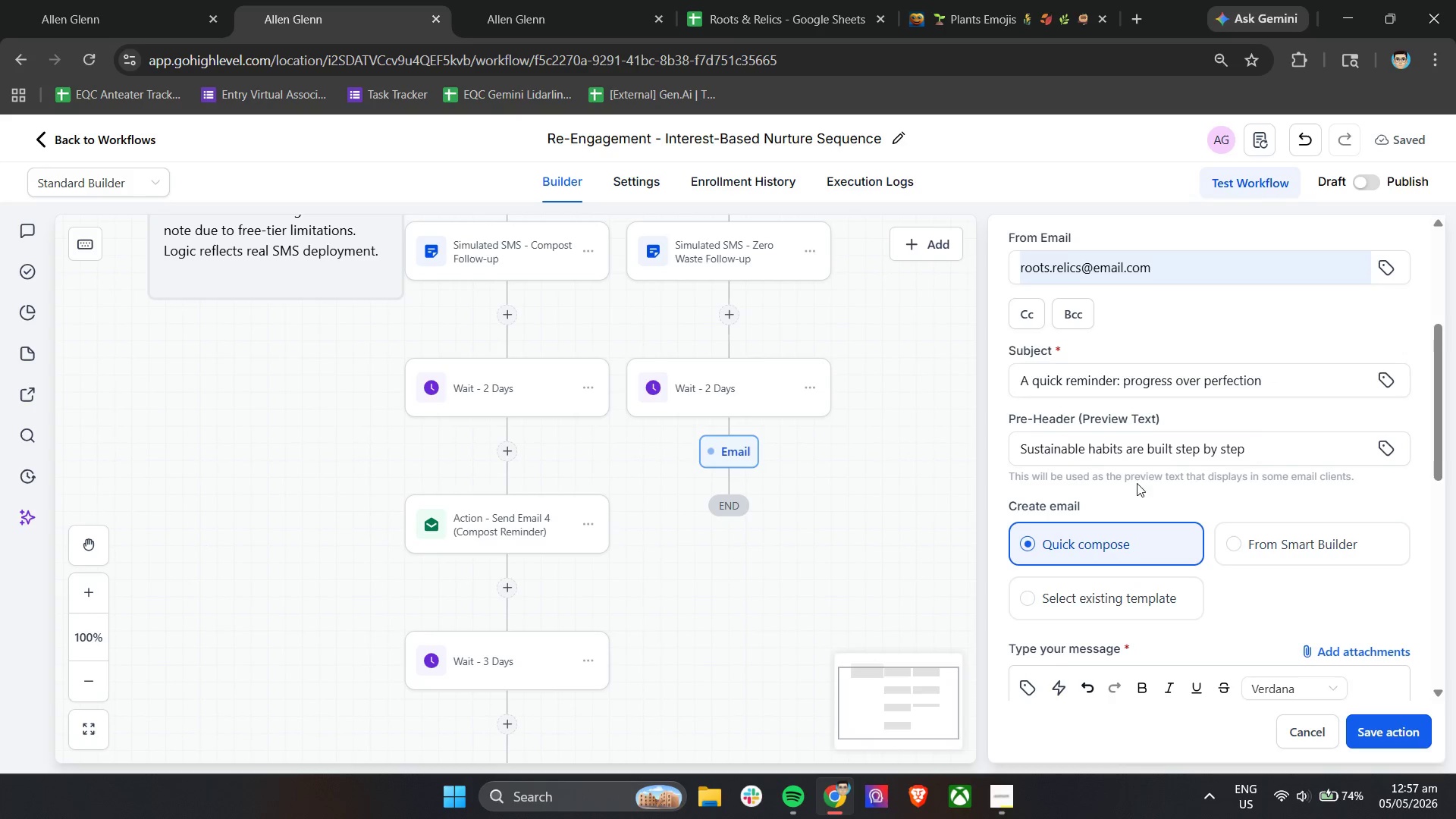 
scroll: coordinate [1143, 476], scroll_direction: down, amount: 4.0
 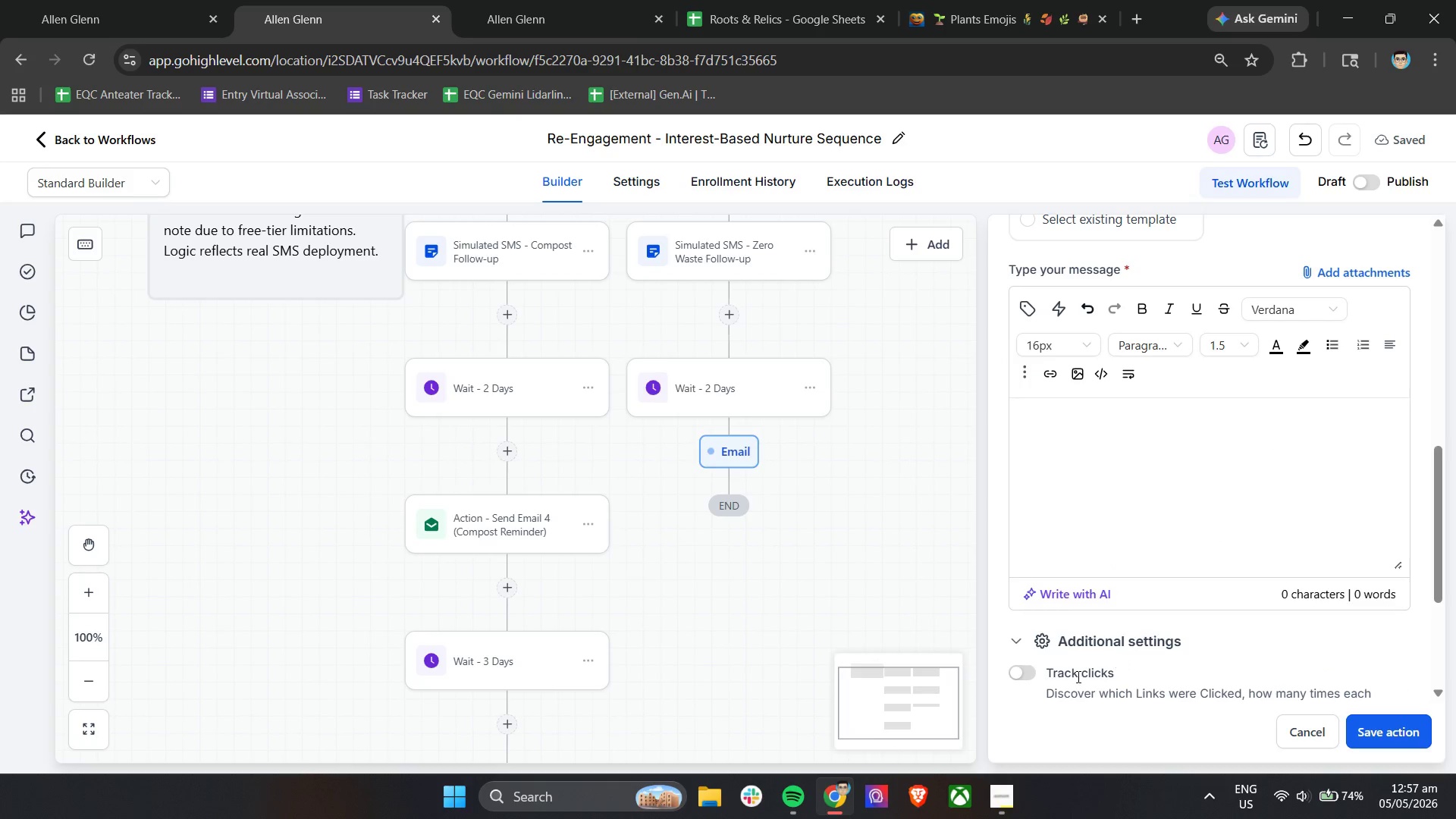 
left_click([1033, 679])
 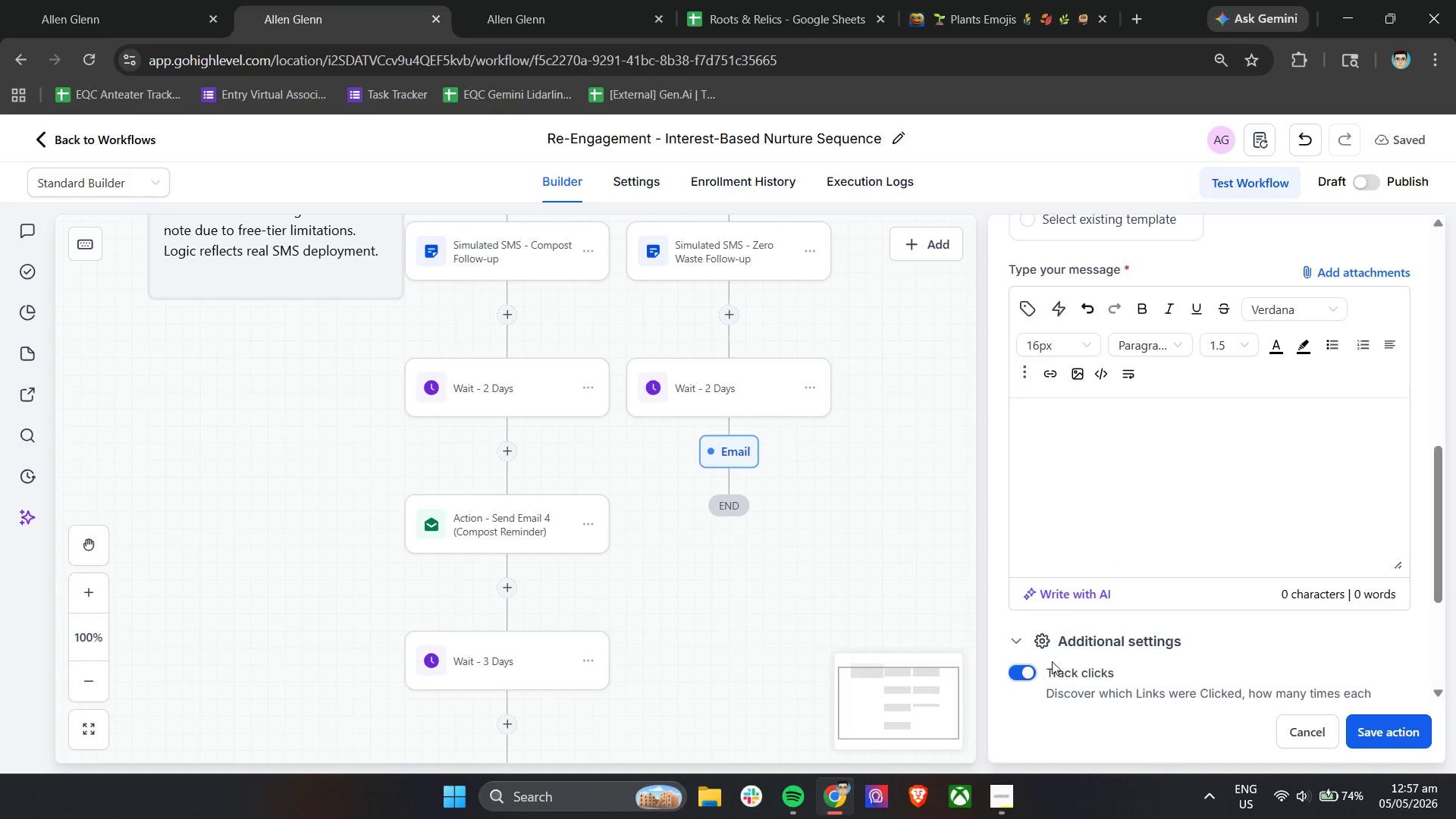 
scroll: coordinate [1163, 620], scroll_direction: up, amount: 4.0
 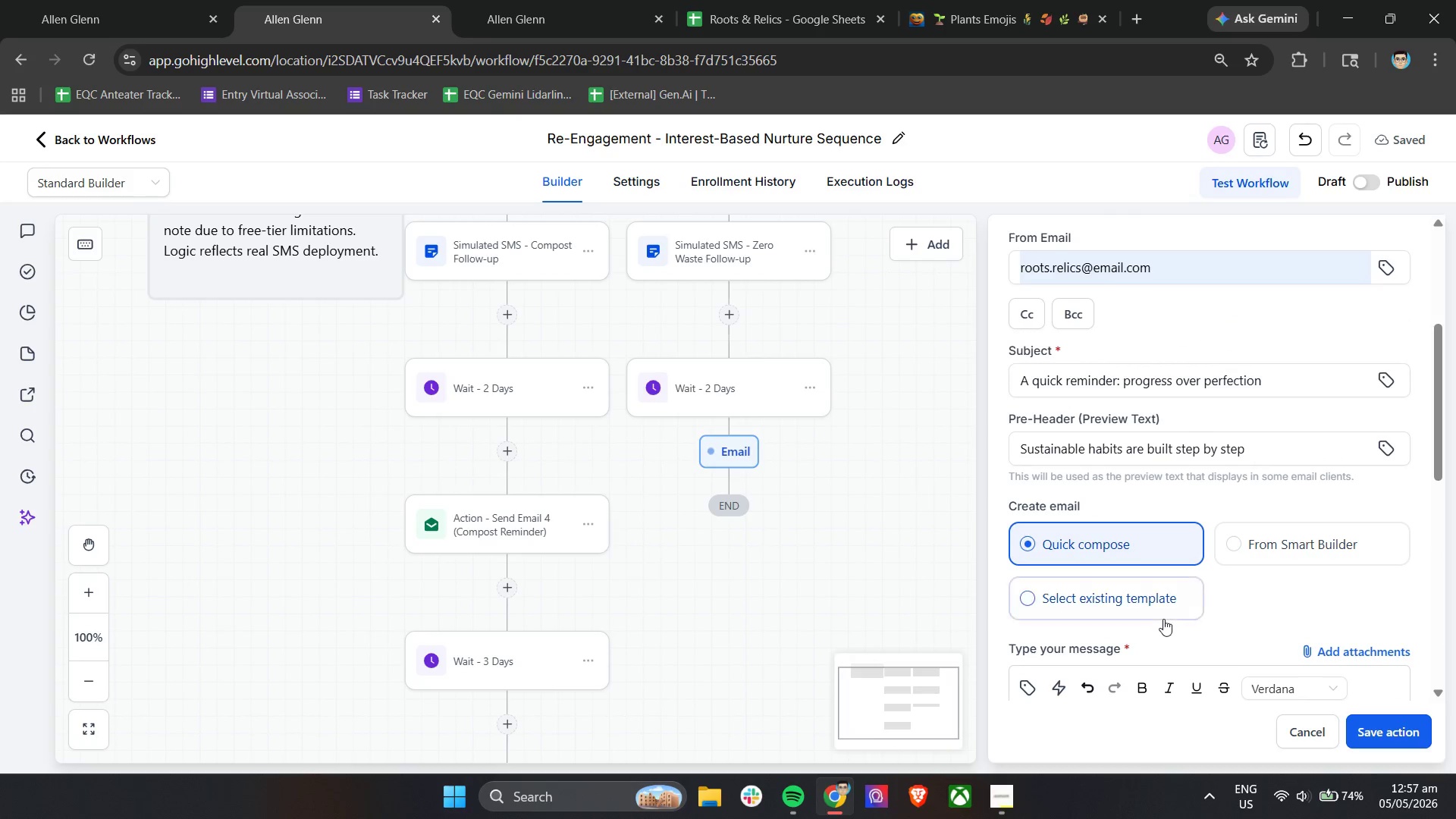 
scroll: coordinate [1164, 619], scroll_direction: none, amount: 0.0
 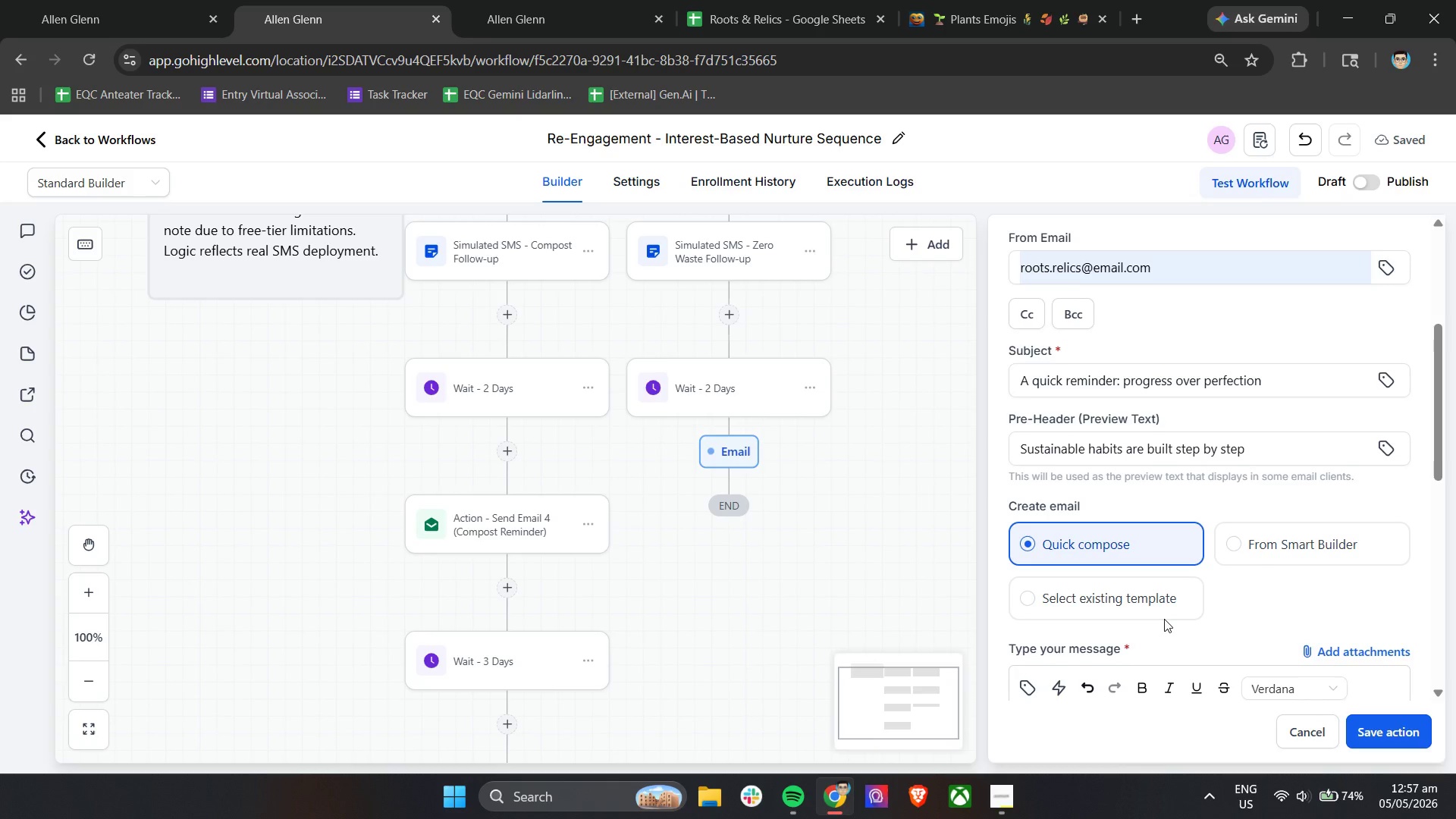 
scroll: coordinate [1164, 619], scroll_direction: down, amount: 2.0
 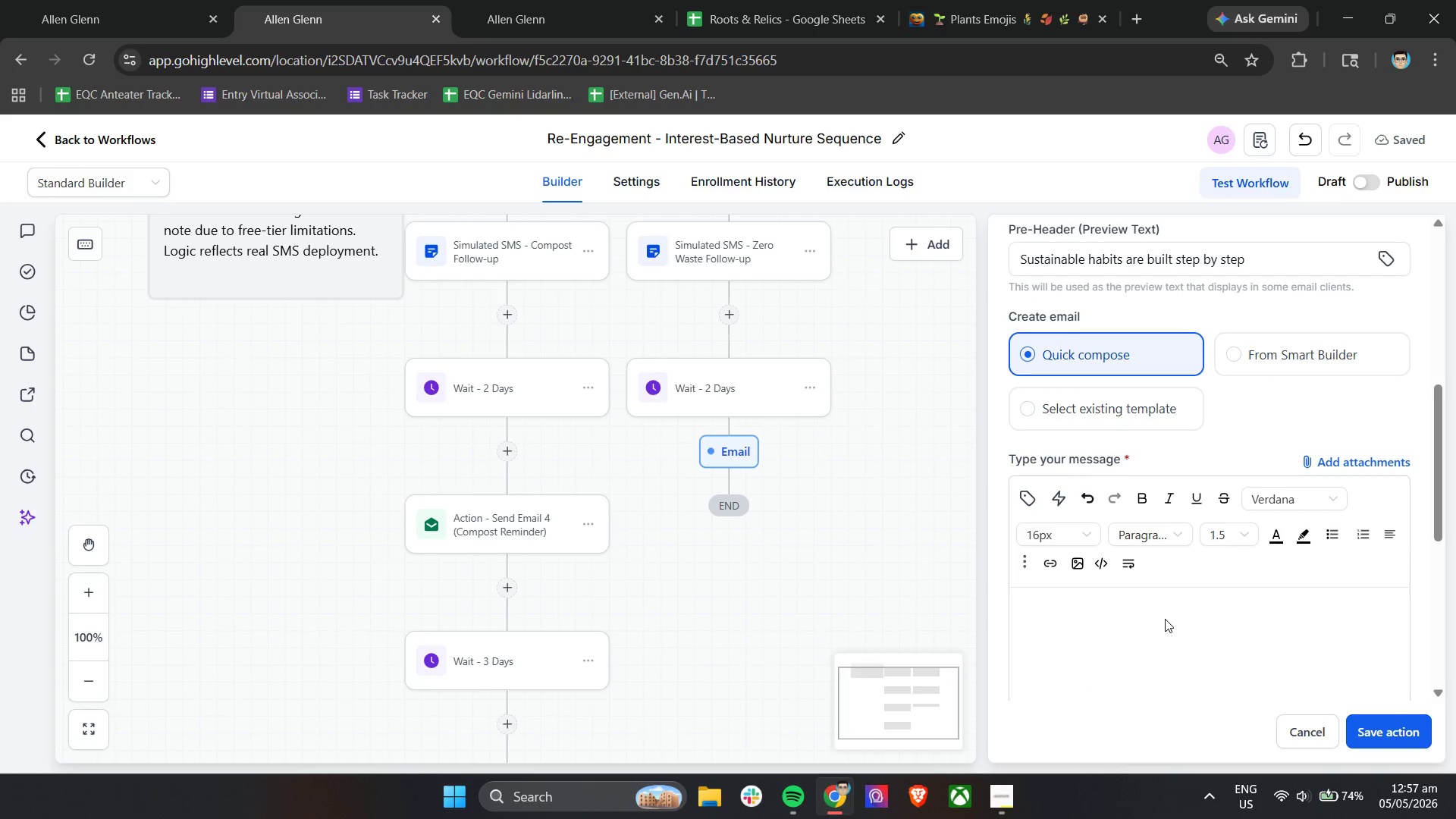 
left_click([1138, 539])
 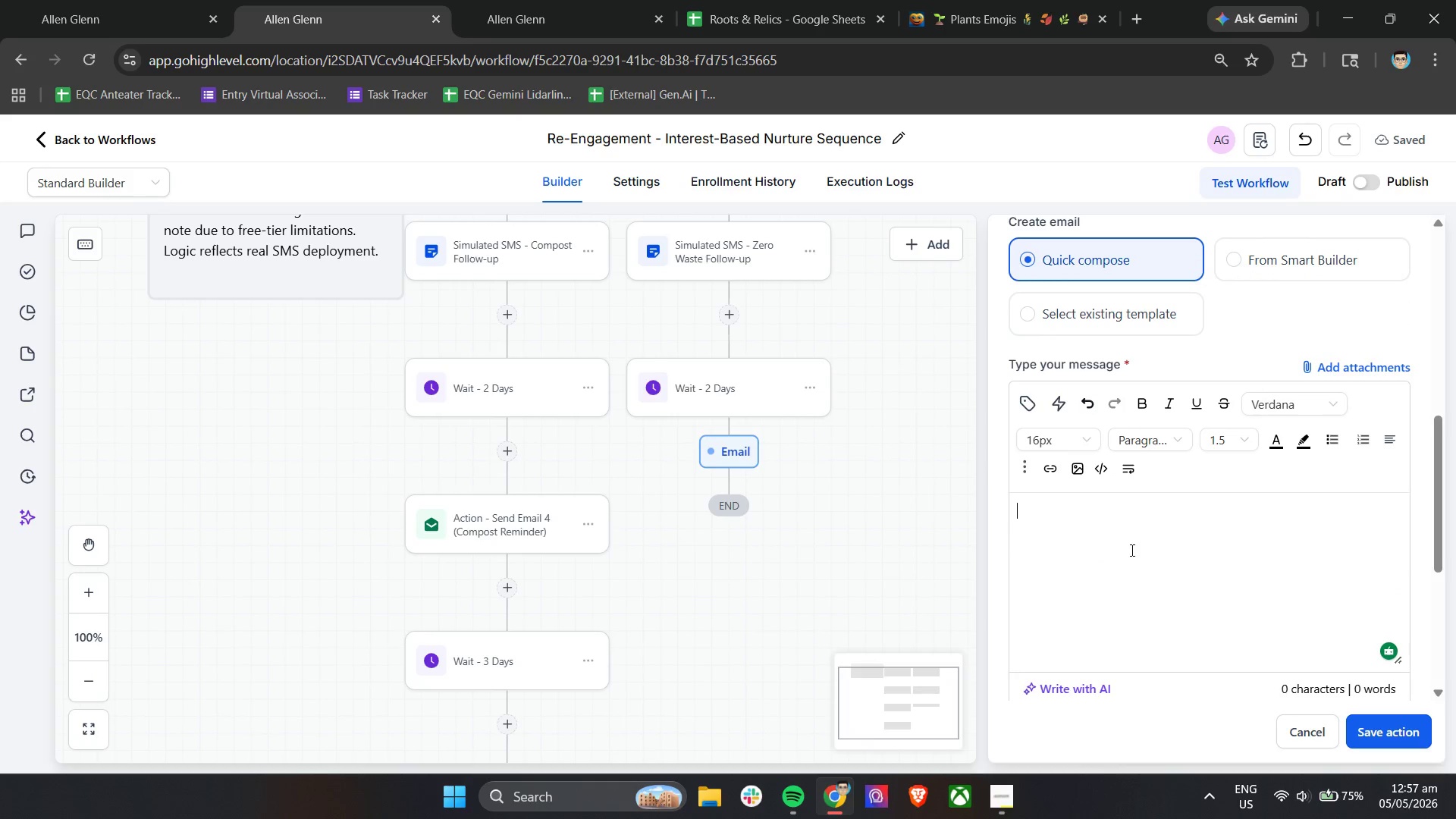 
scroll: coordinate [1165, 619], scroll_direction: down, amount: 1.0
 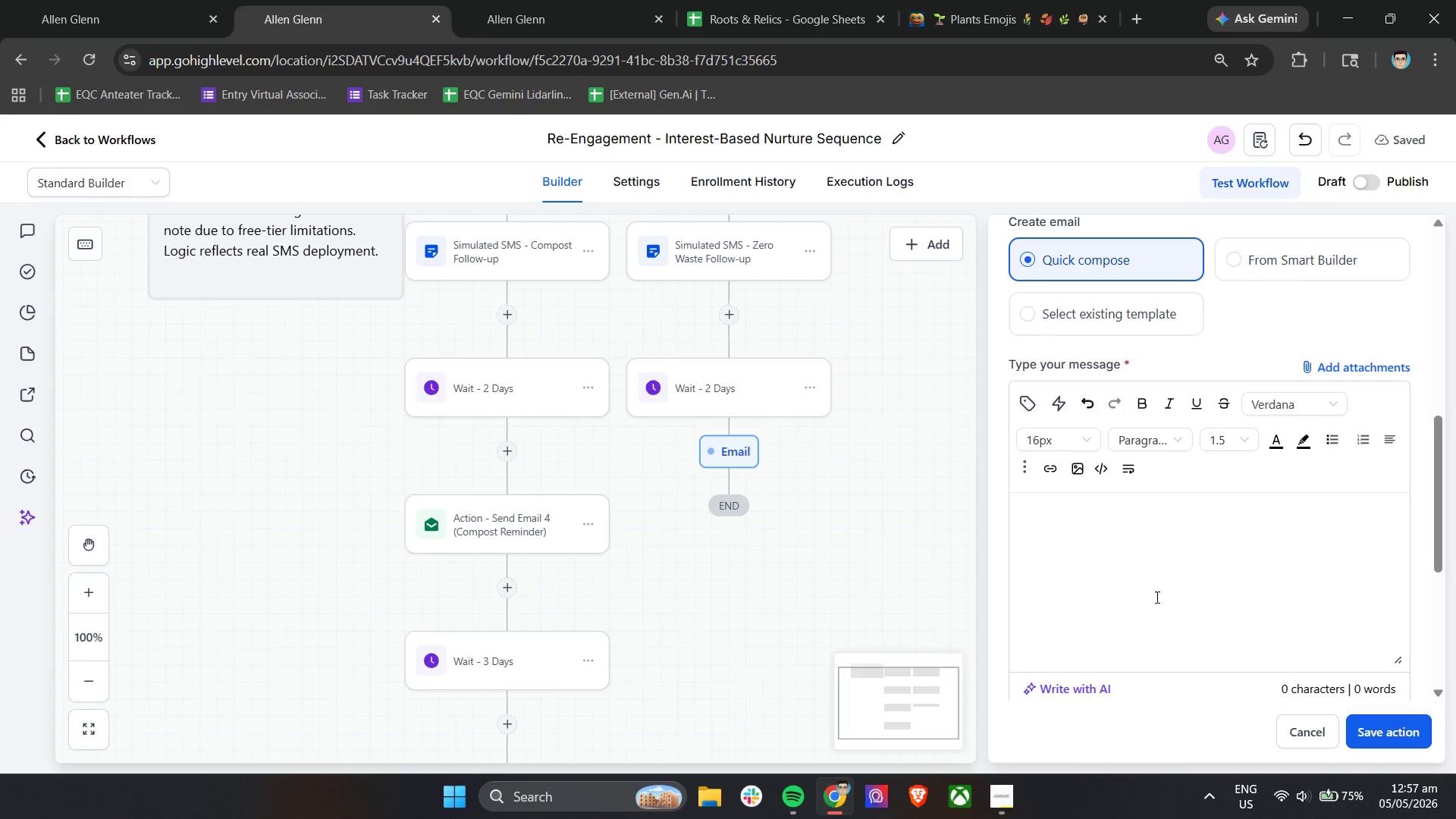 
type(Hi )
 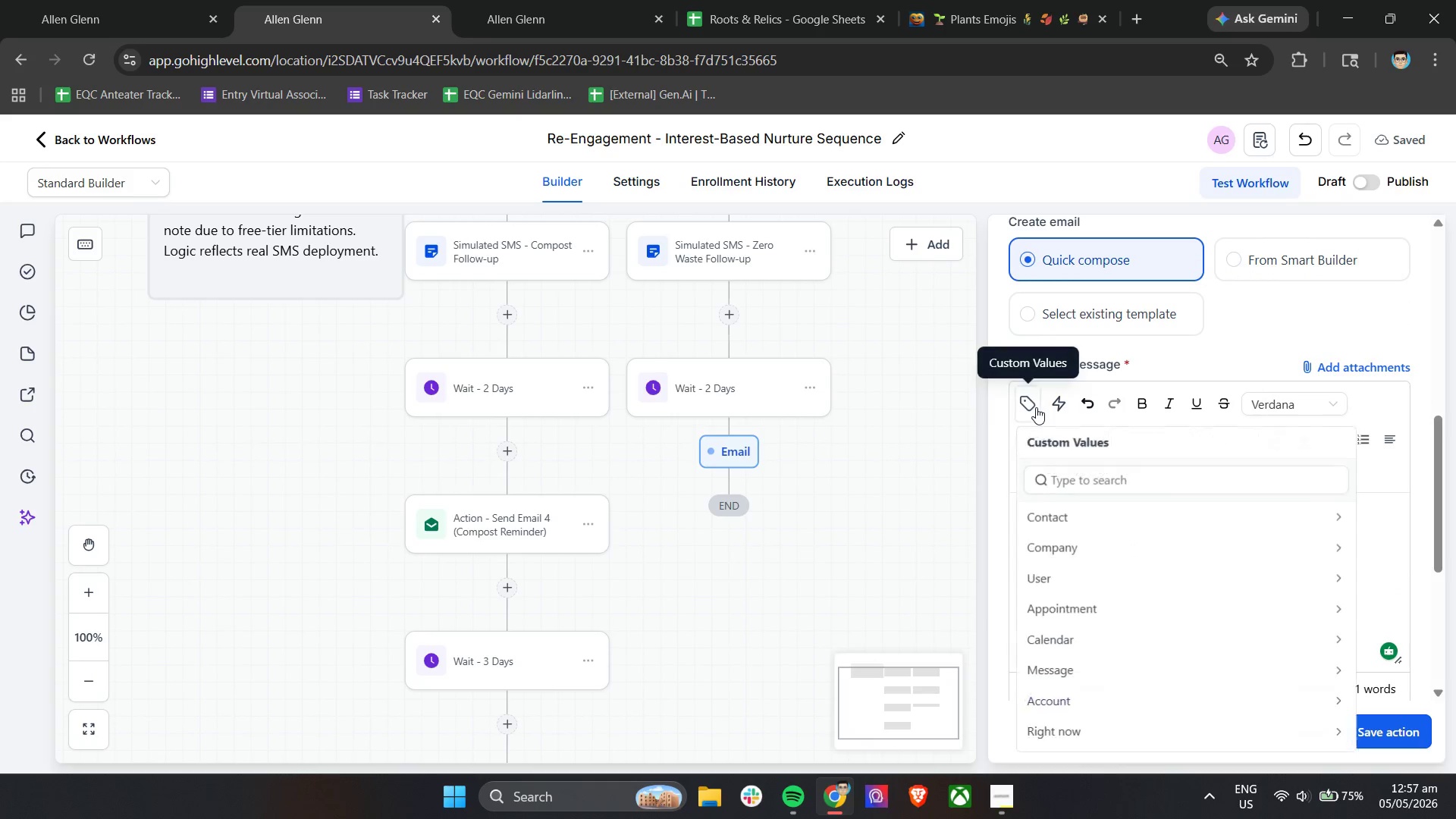 
left_click([1088, 528])
 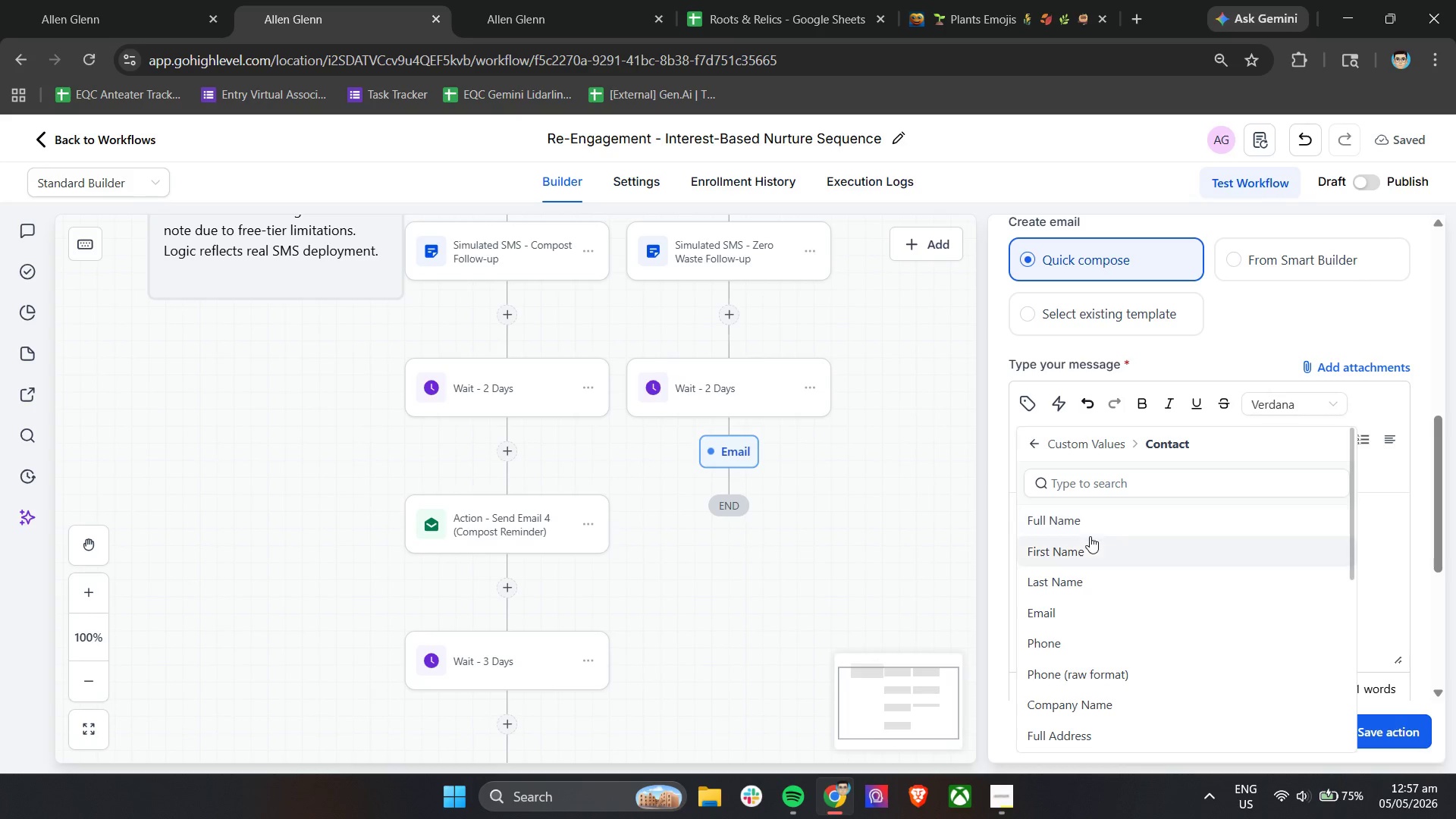 
left_click([1090, 544])
 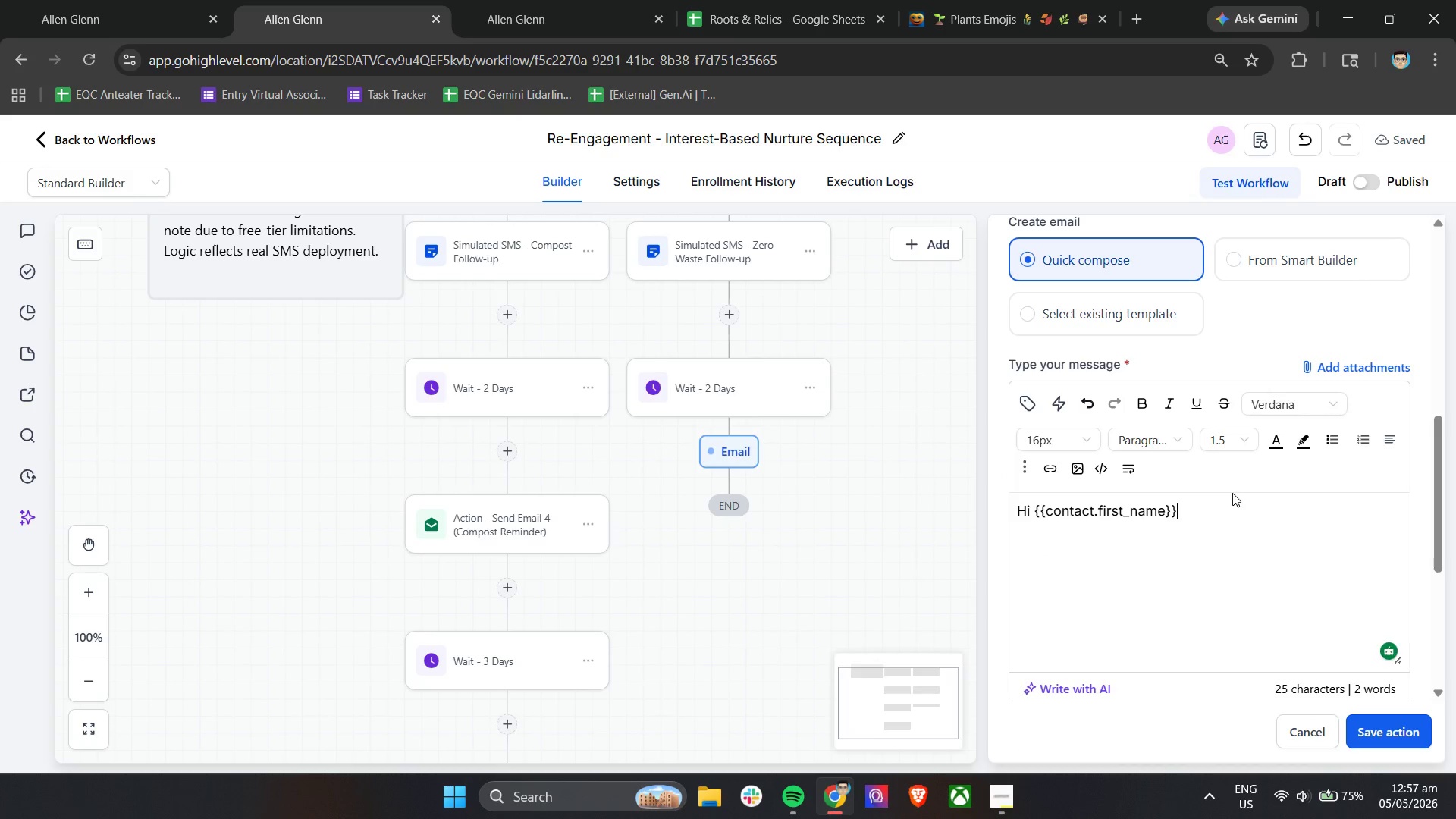 
left_click([1235, 514])
 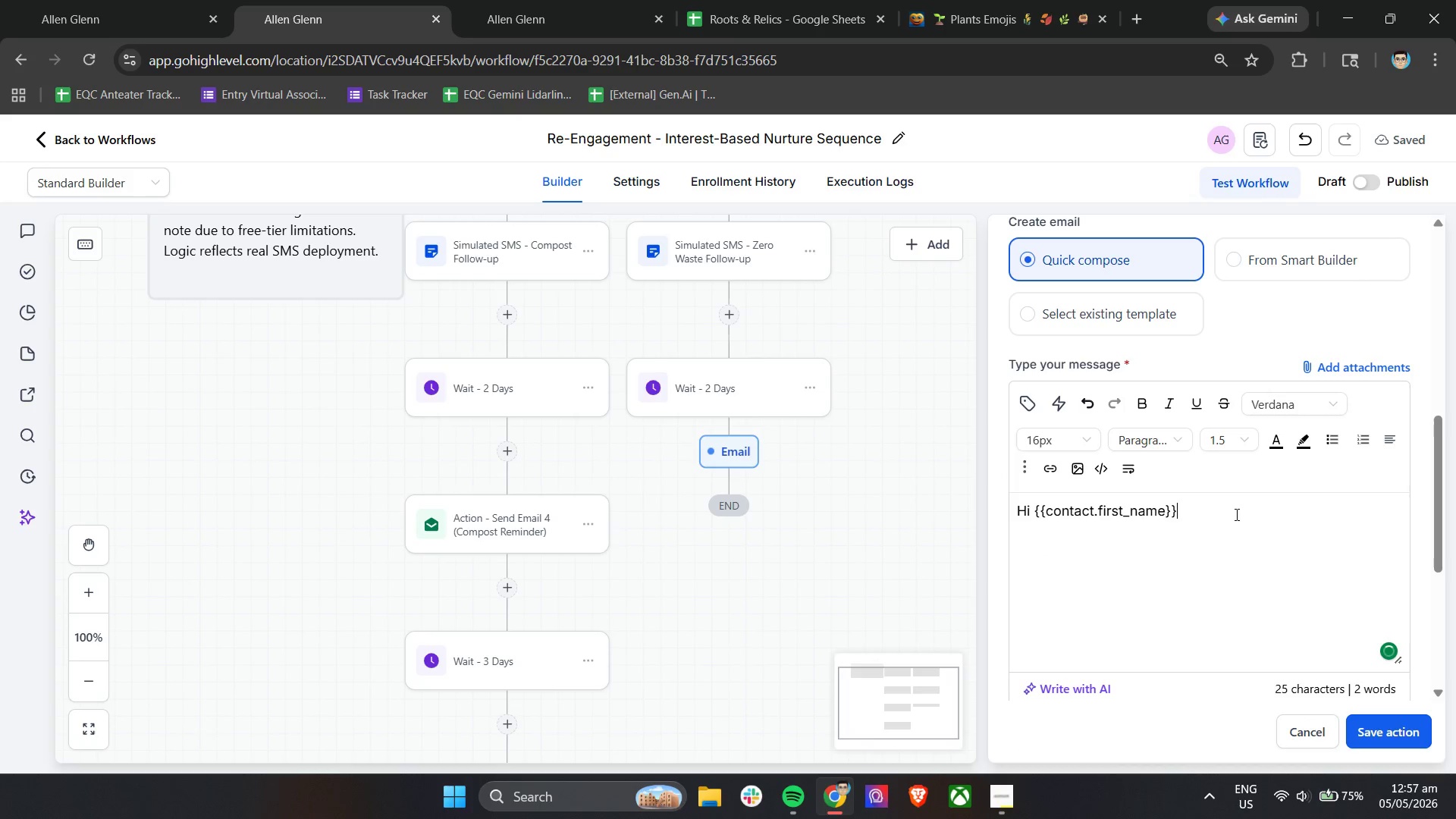 
key(Comma)
 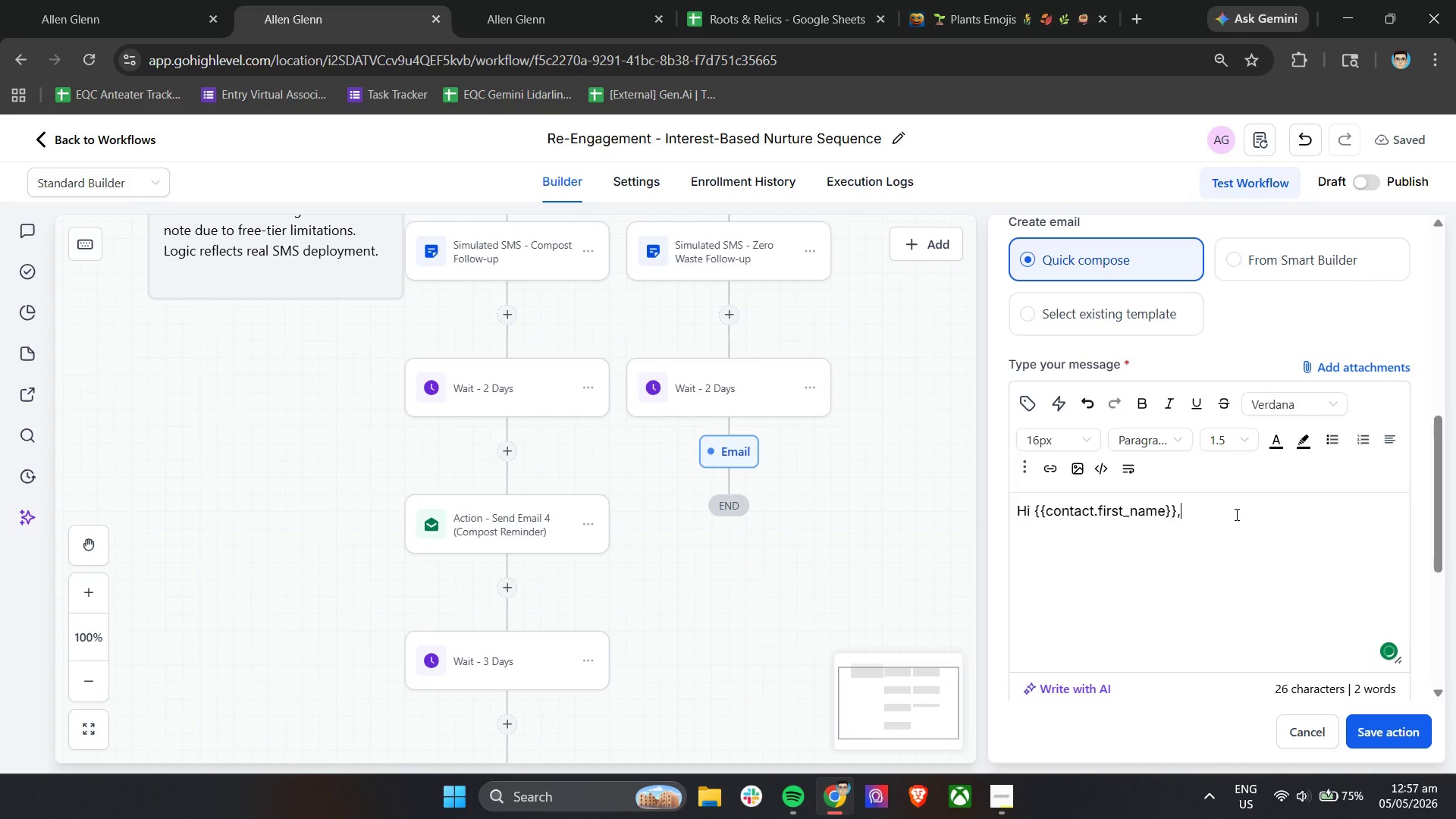 
key(Enter)
 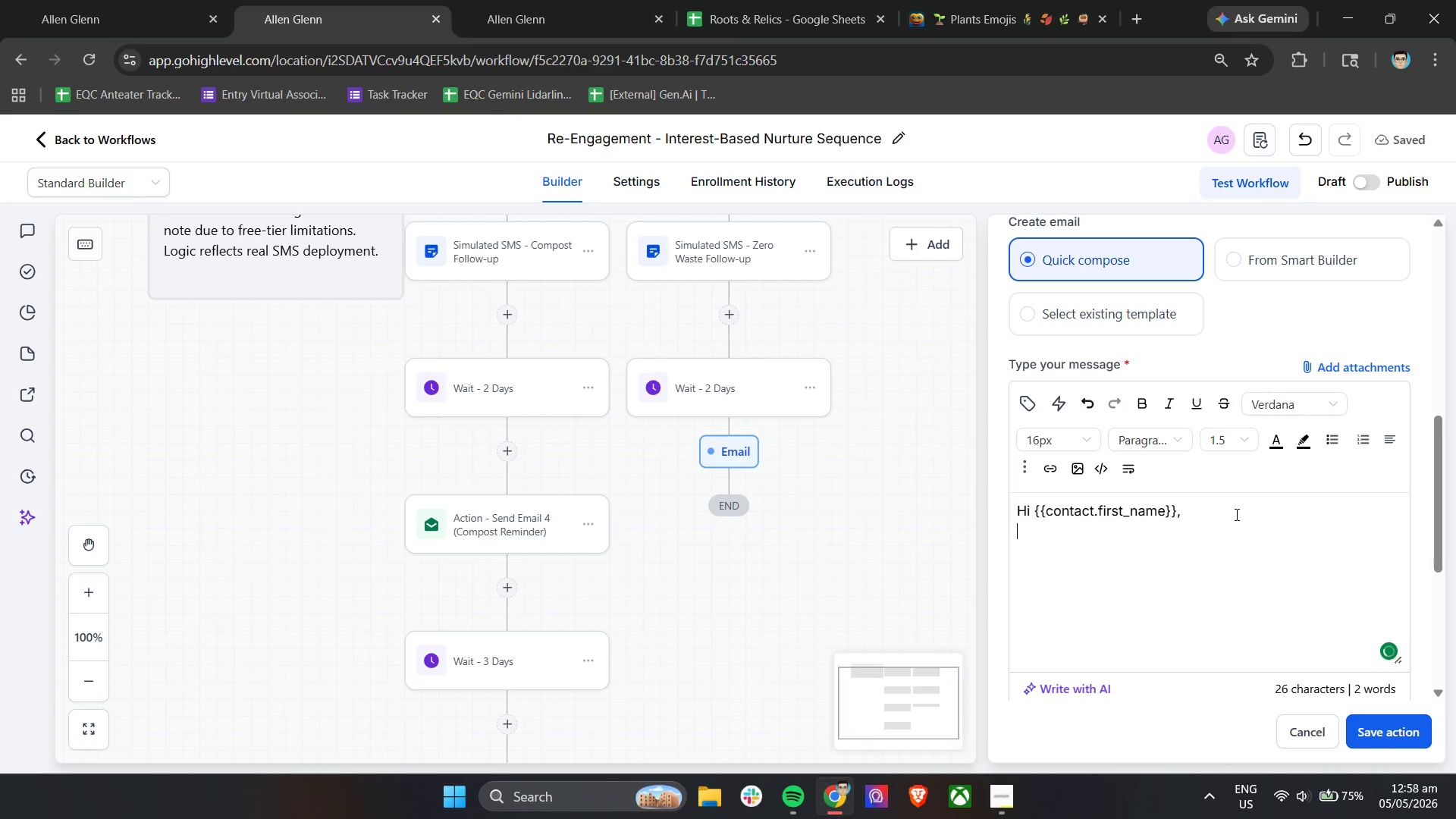 
key(Enter)
 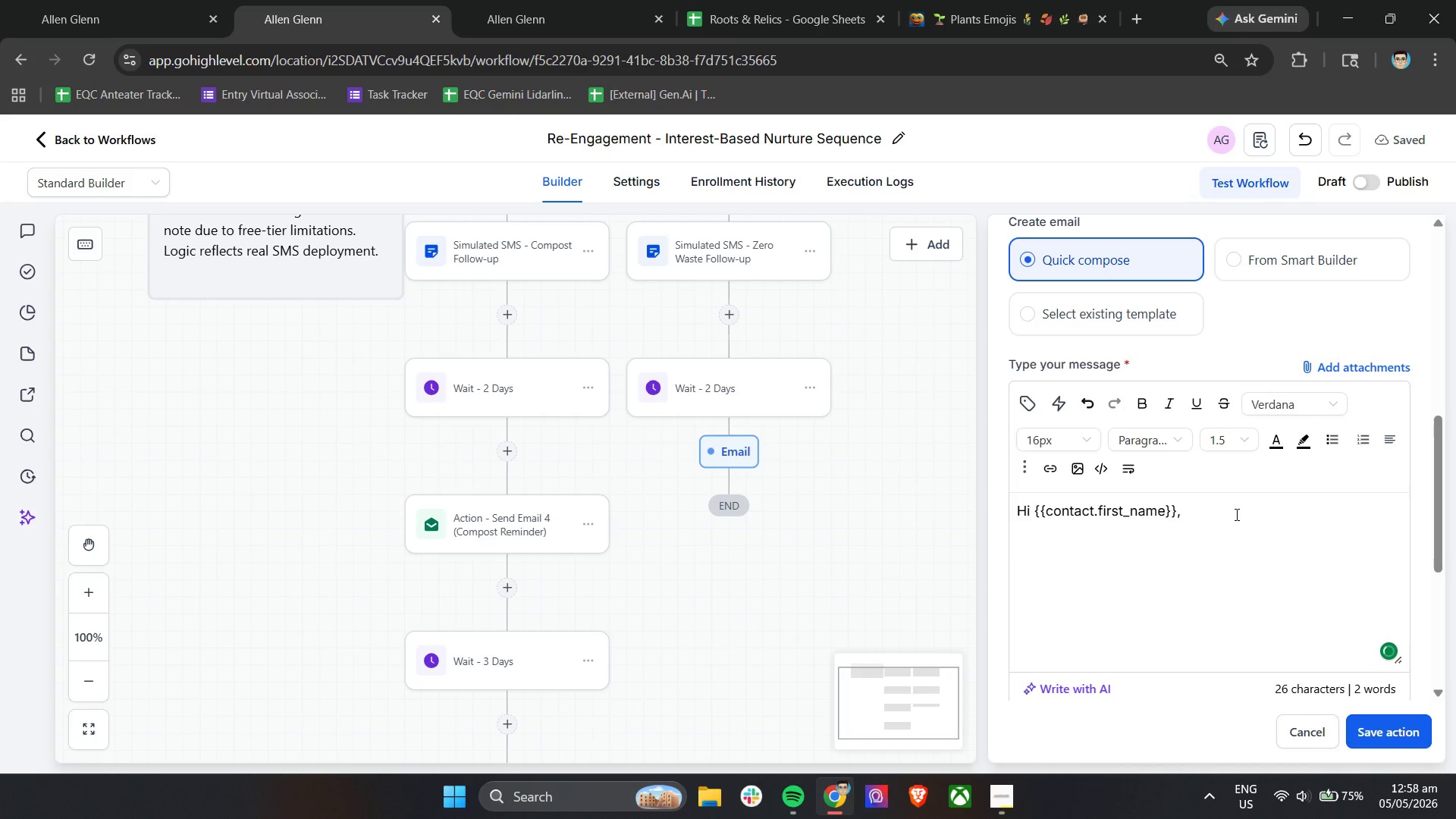 
type(it)
key(Backspace)
key(Backspace)
type(Its)
key(Backspace)
type('s easy tp )
key(Backspace)
key(Backspace)
type(o feel like you need to do everything "right" we)
key(Backspace)
type(hen it comes to reducing waste-but that's not how real change happens)
 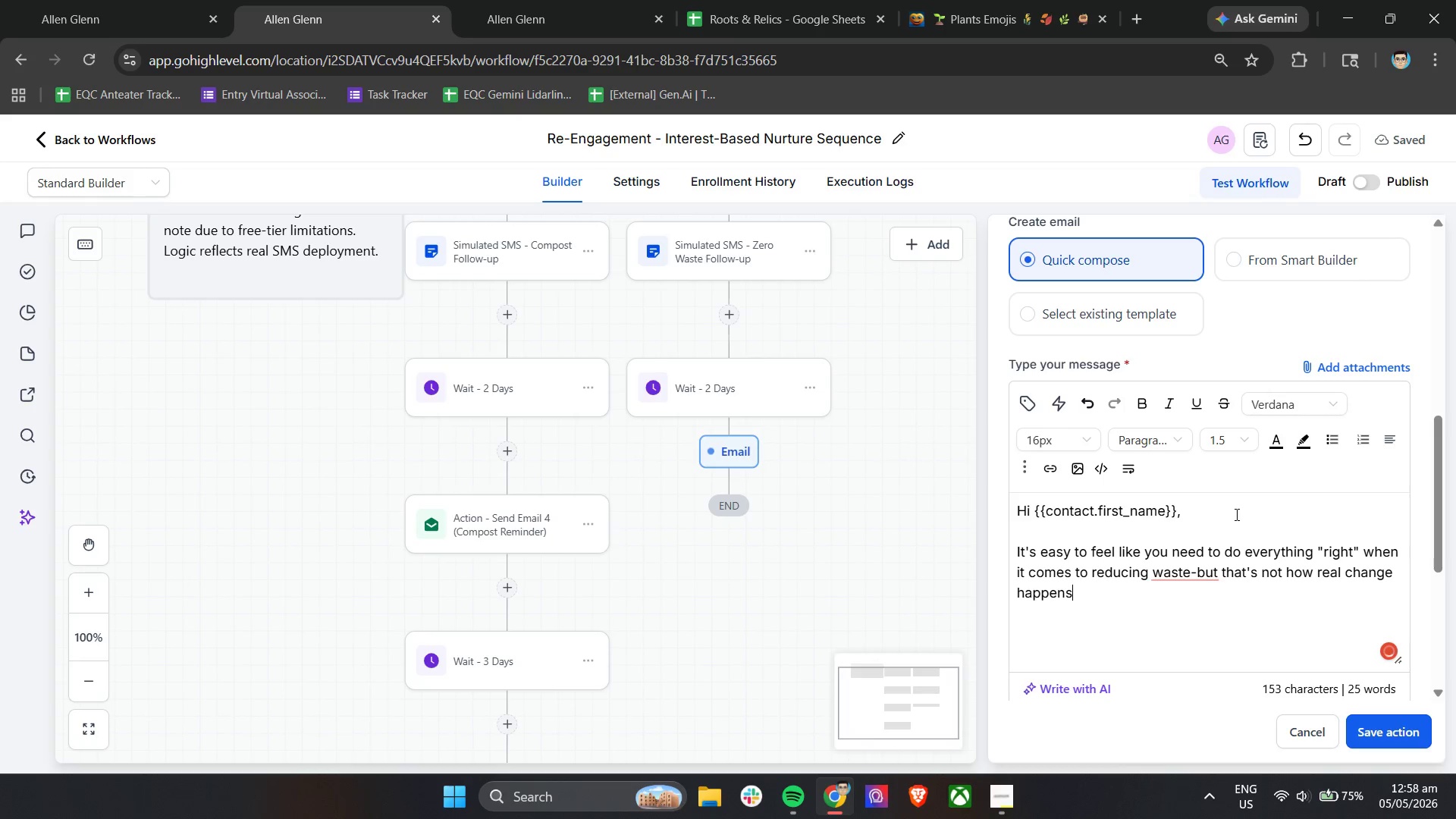 
left_click([1188, 605])
 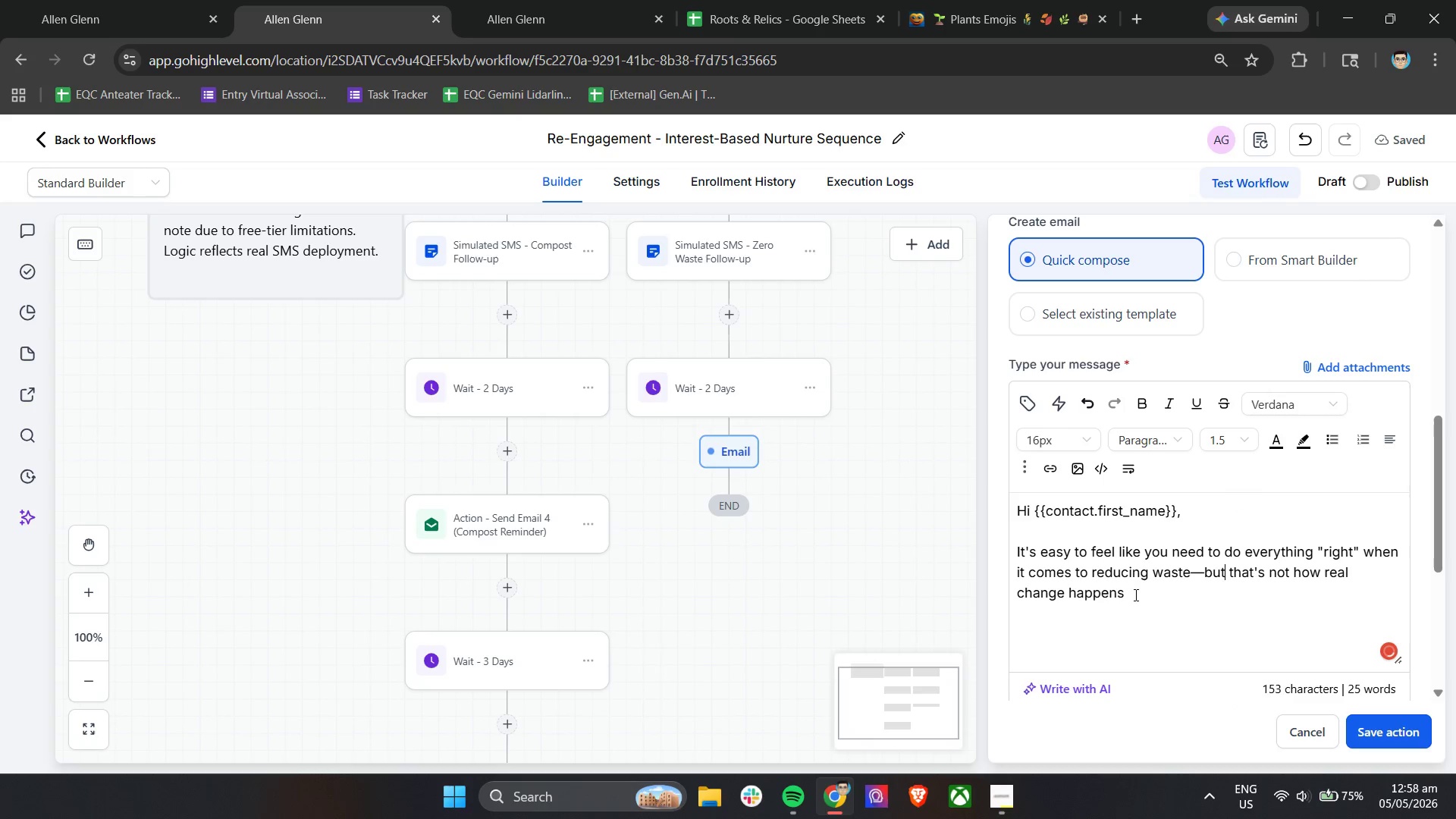 
left_click([1134, 595])
 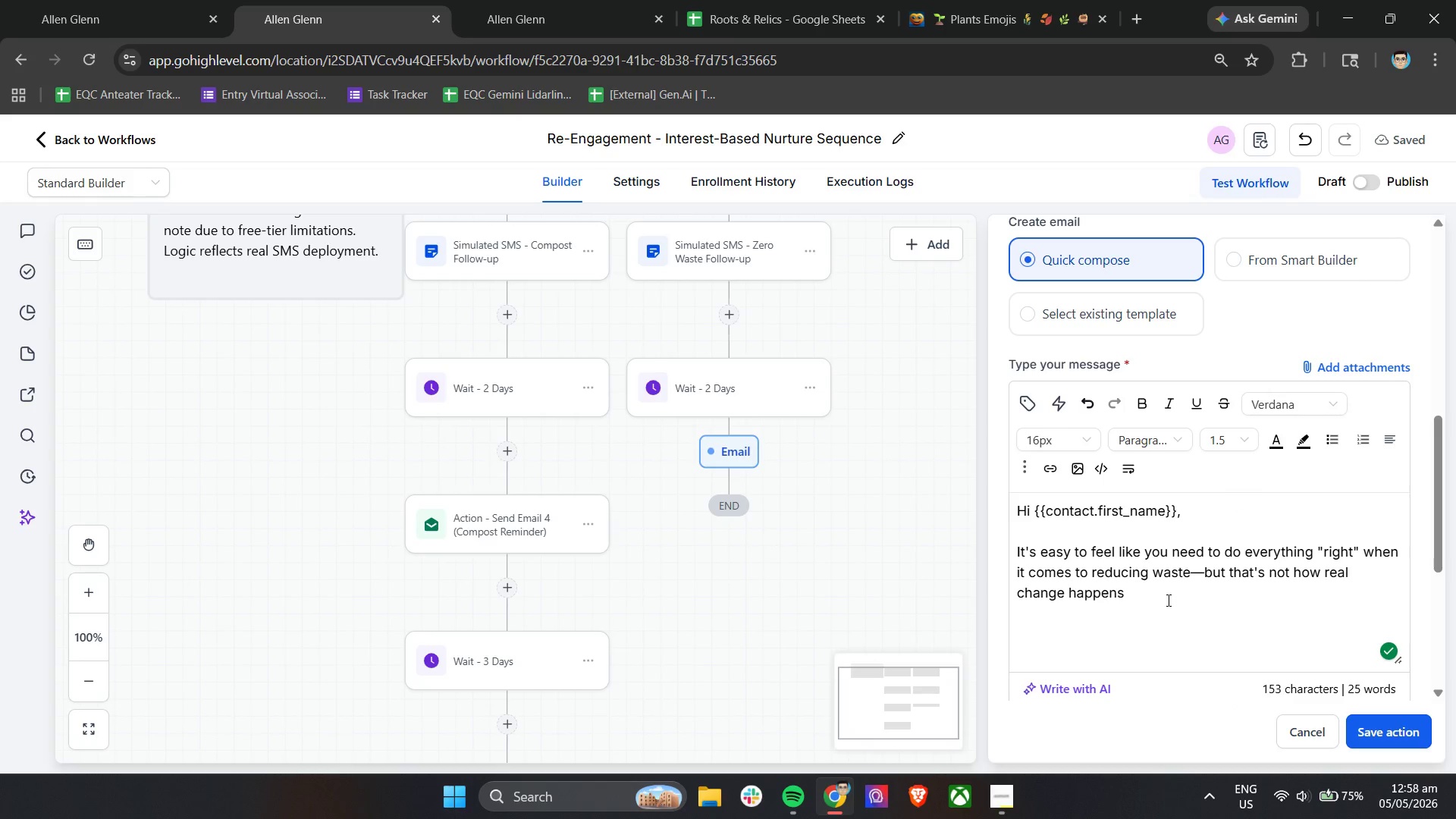 
key(Period)
 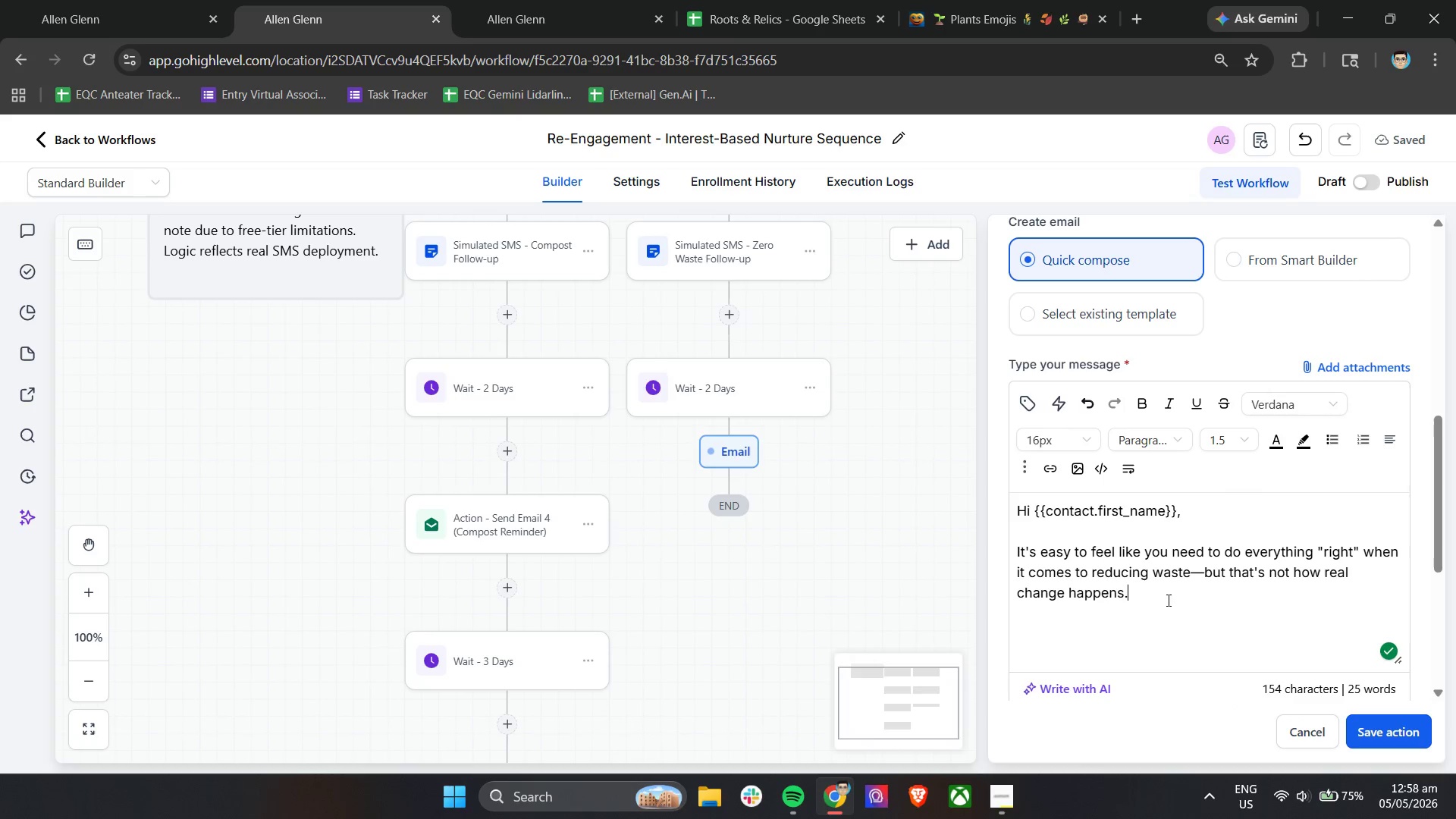 
key(Enter)
 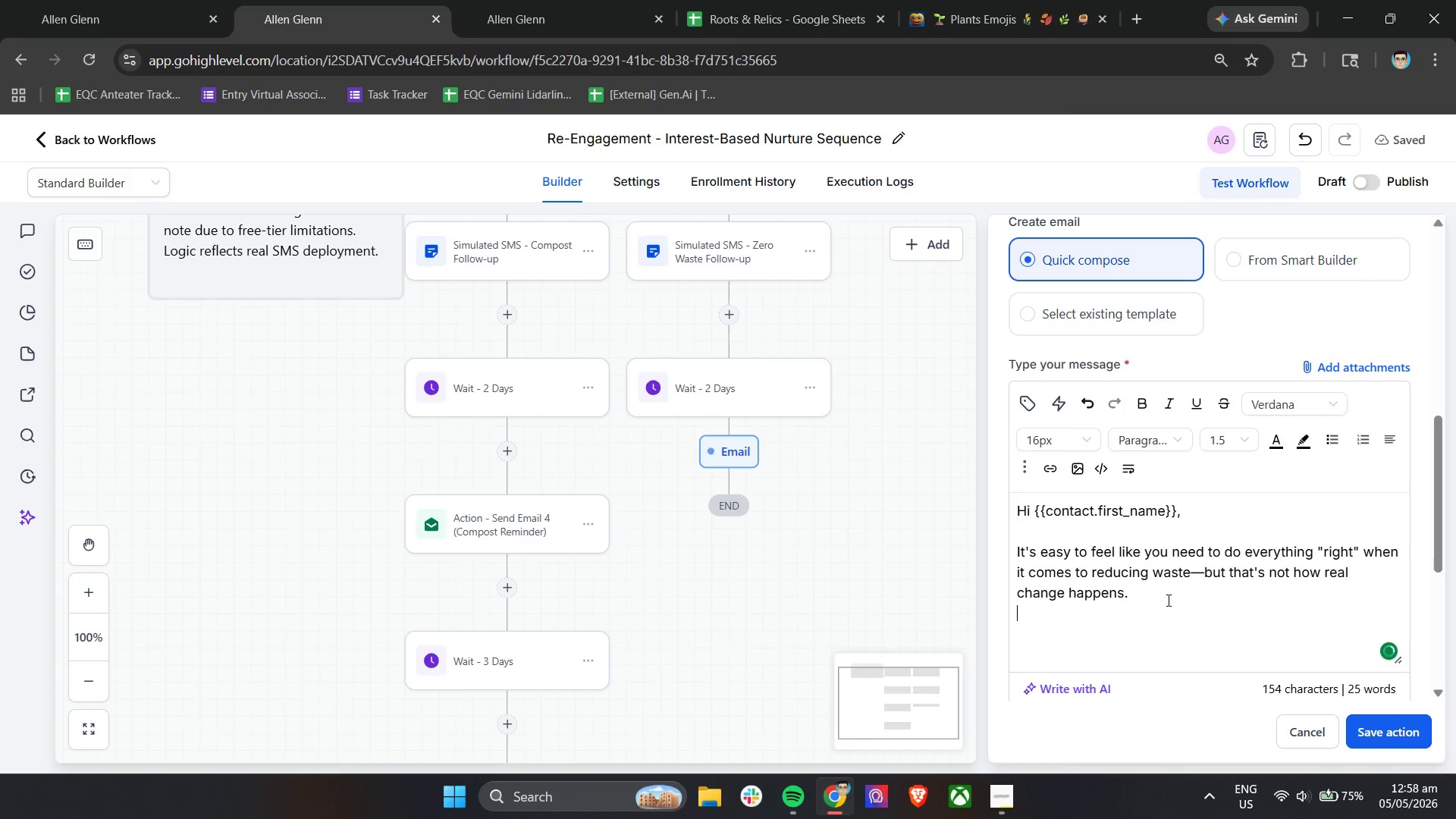 
key(Enter)
 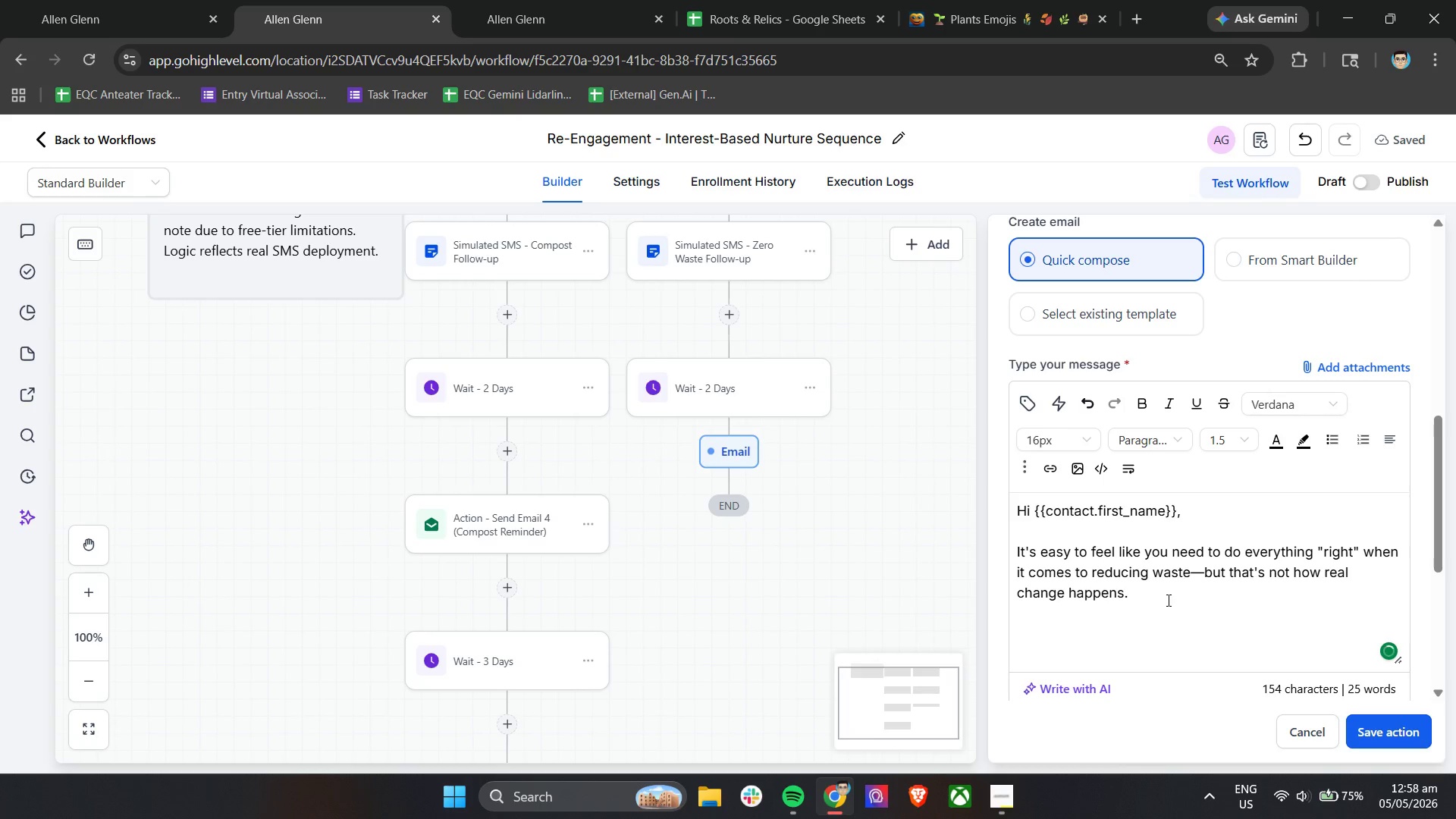 
type(Most people build sustainable habits)
 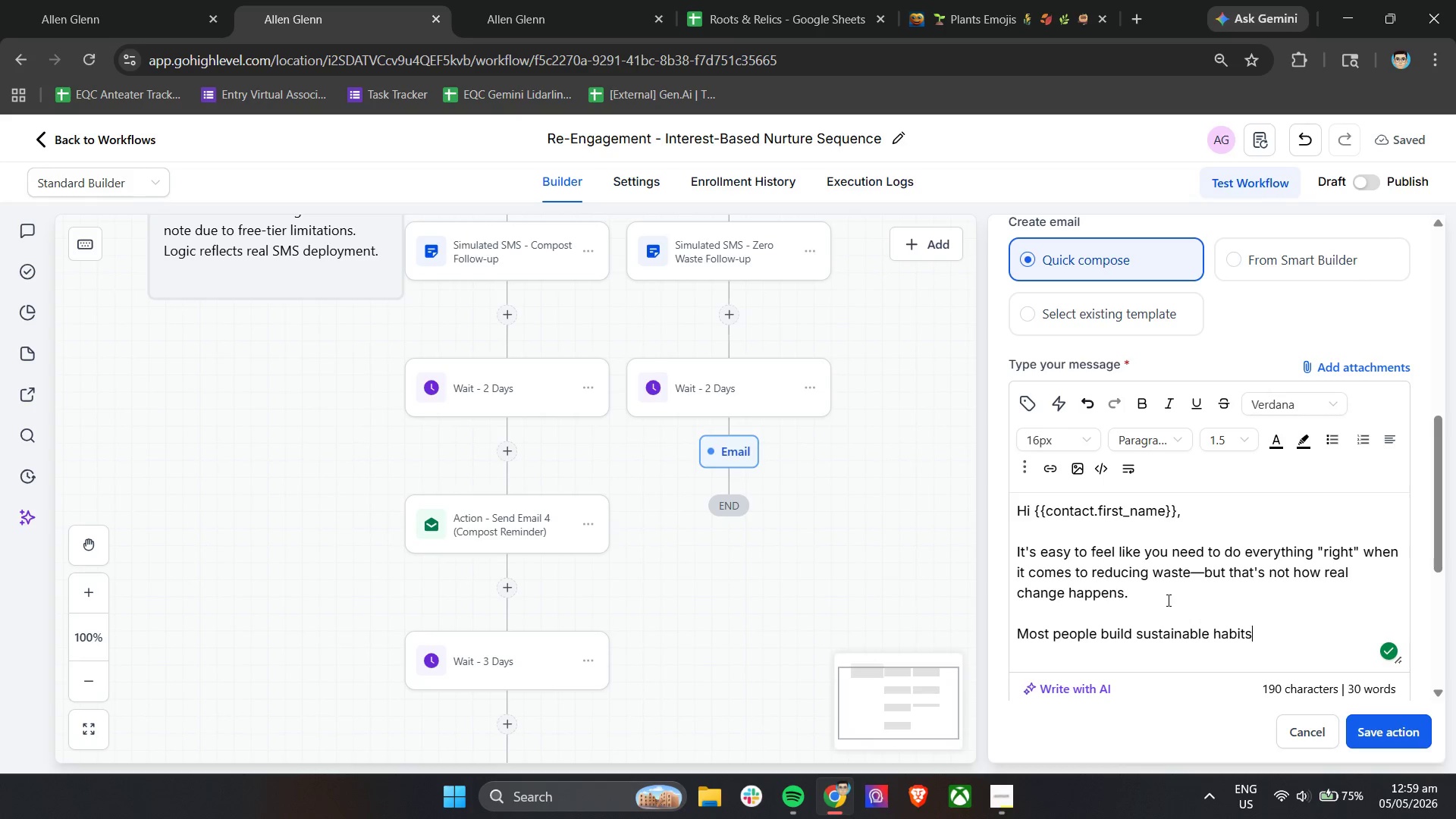 
type(grad)
key(Backspace)
key(Backspace)
key(Backspace)
key(Backspace)
type( f)
key(Backspace)
type(gradually.)
 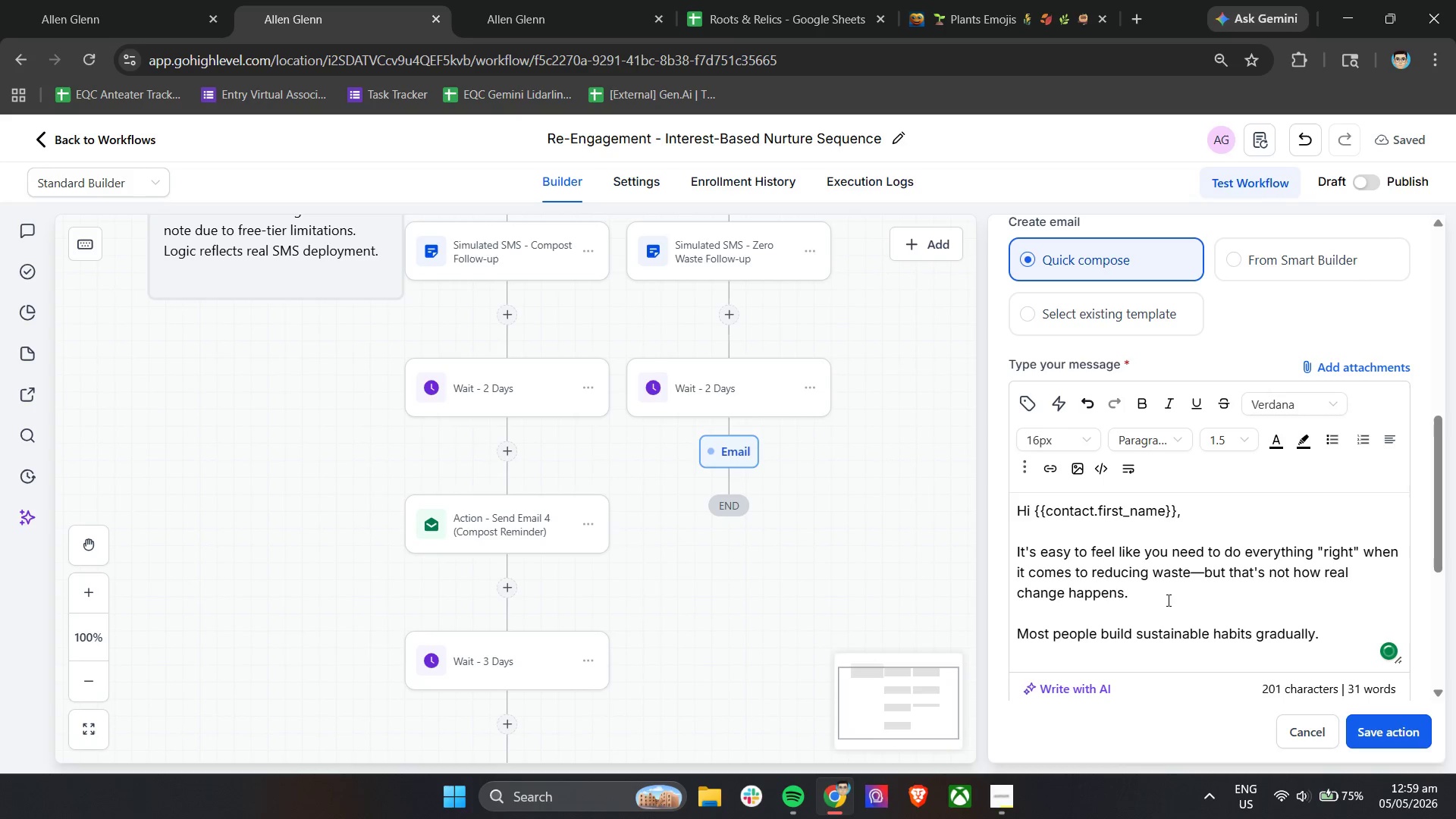 
key(Enter)
 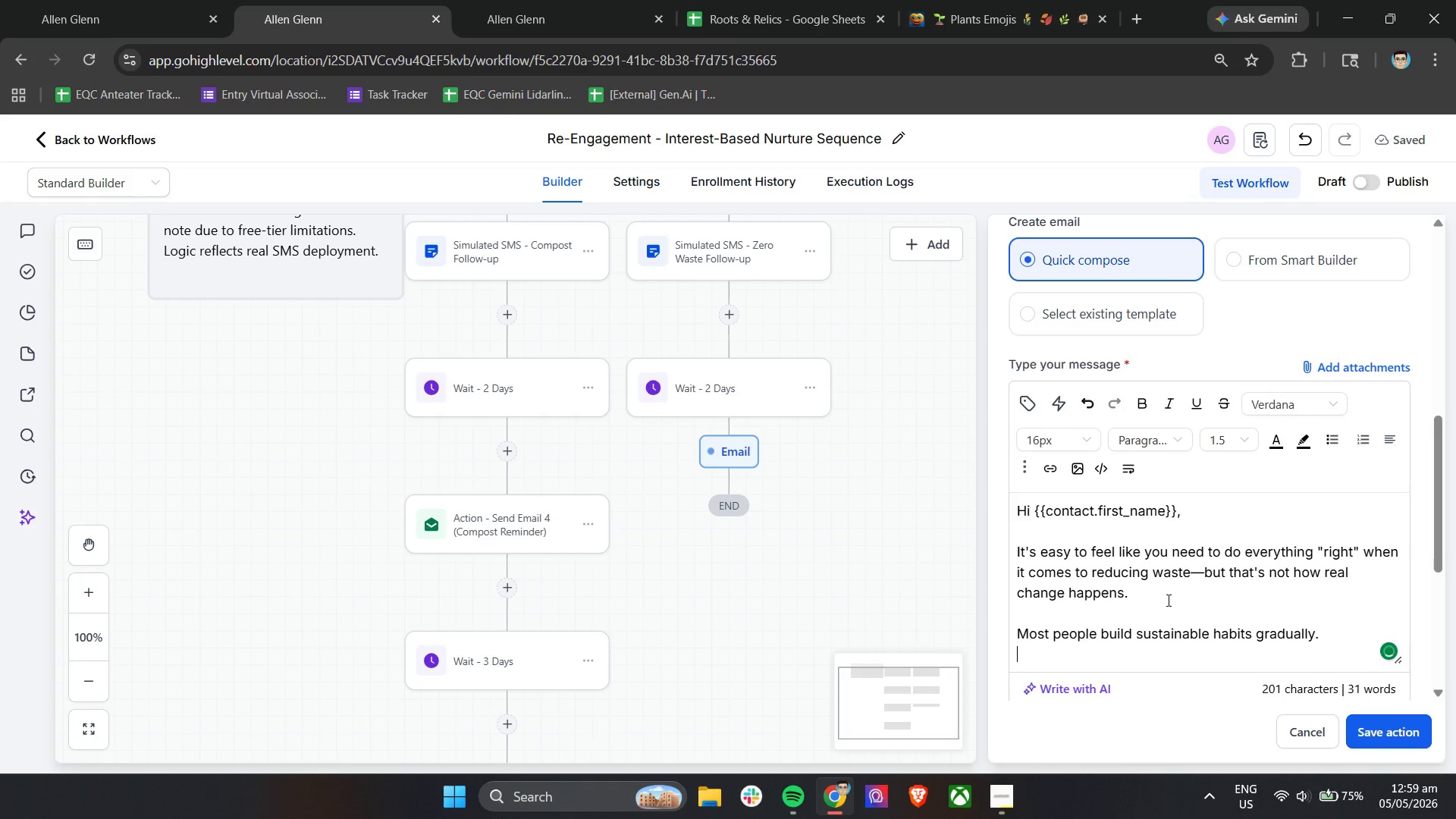 
key(Enter)
 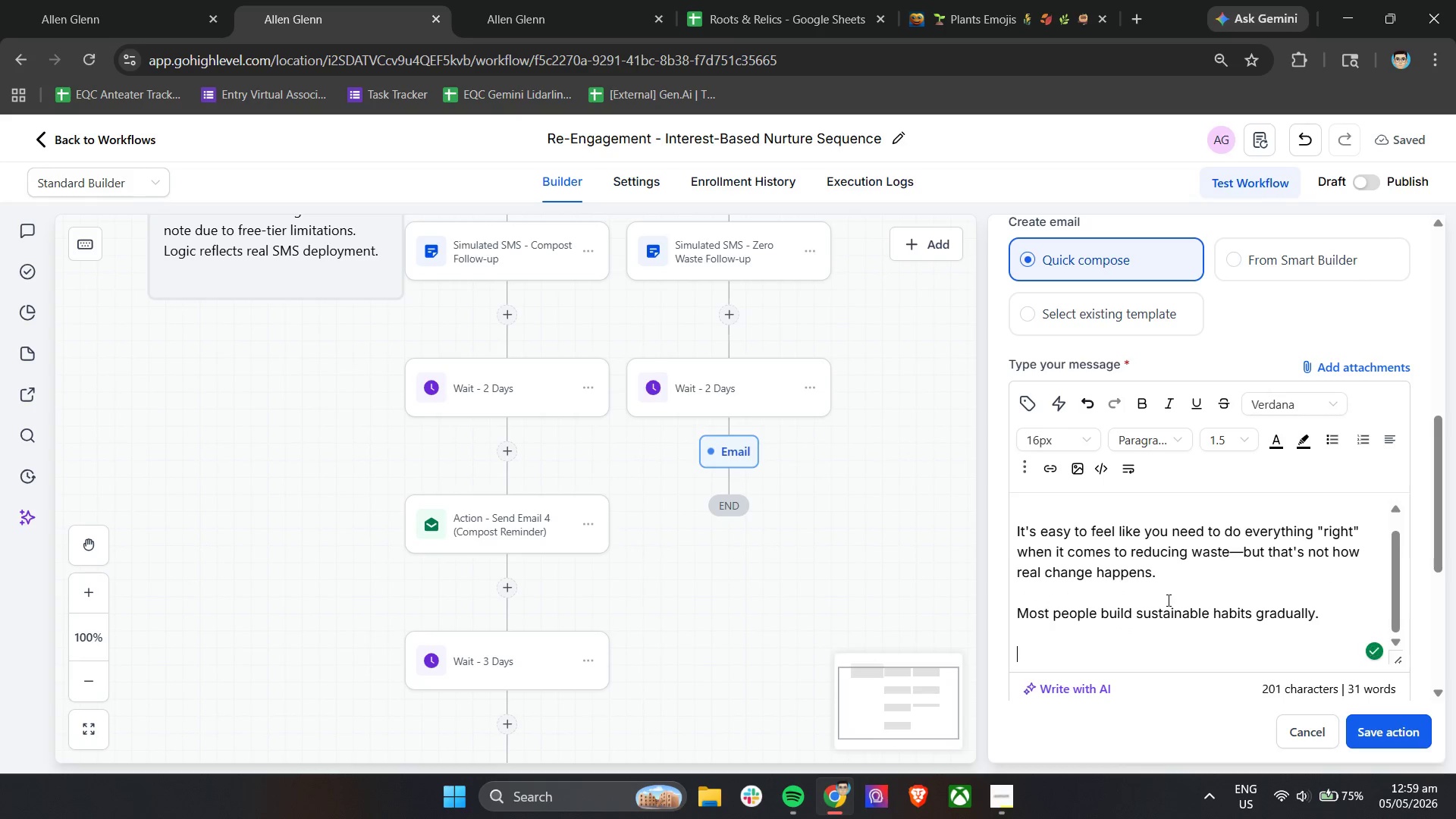 
type(Even one small-)
key(Backspace)
key(Backspace)
type(l change-like avoiding single-use)
 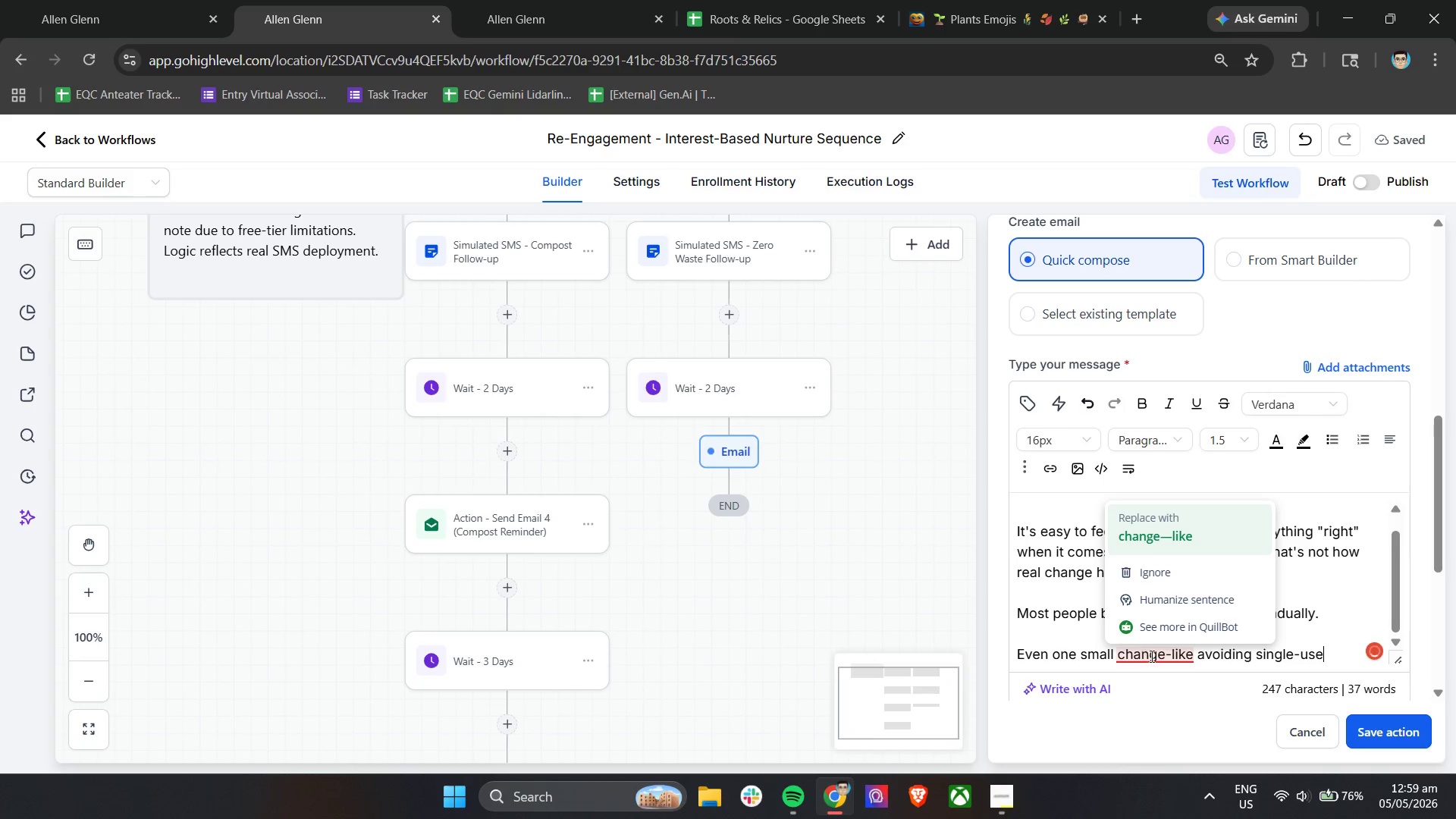 
left_click([1174, 540])
 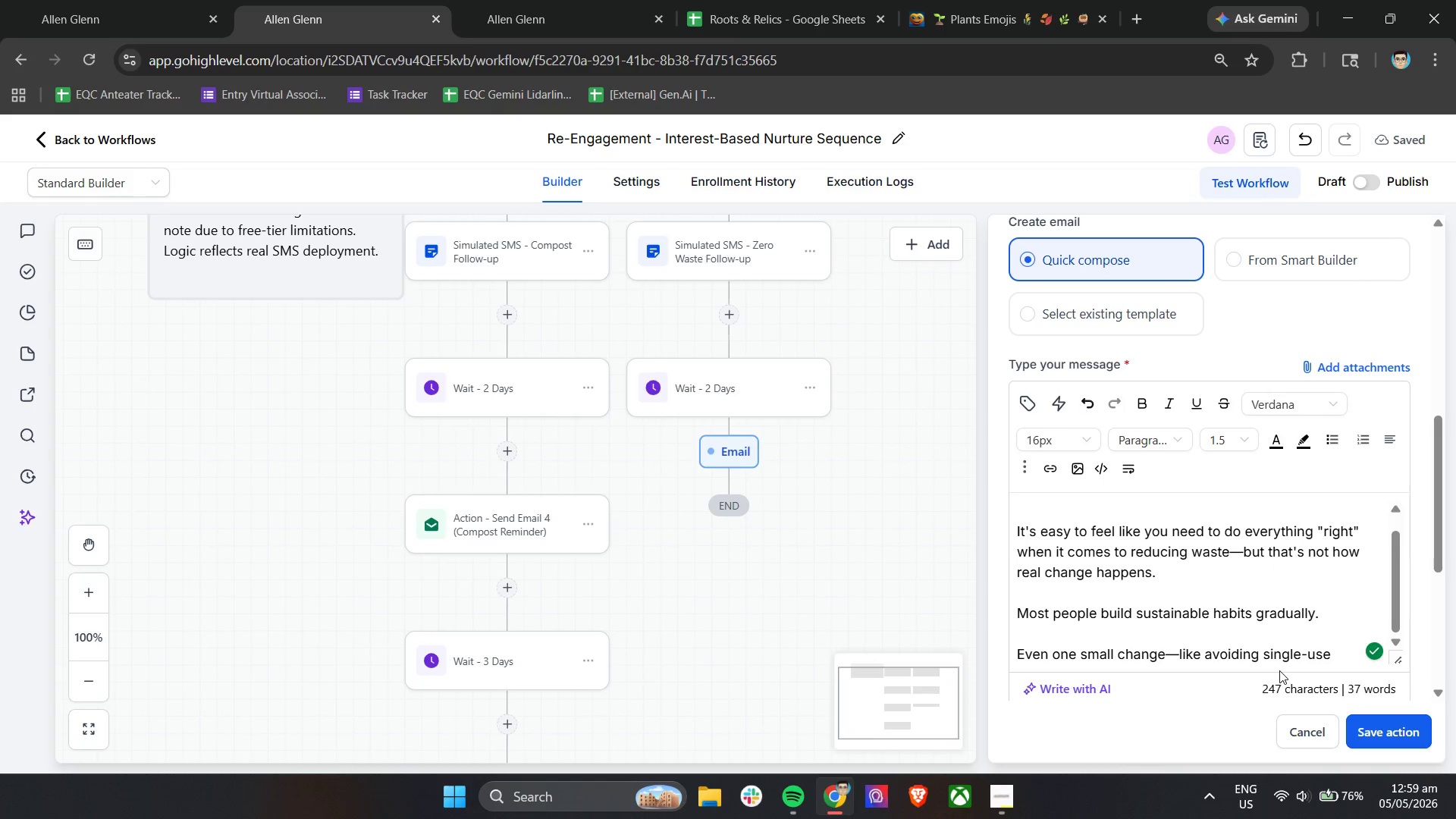 
left_click([1334, 657])
 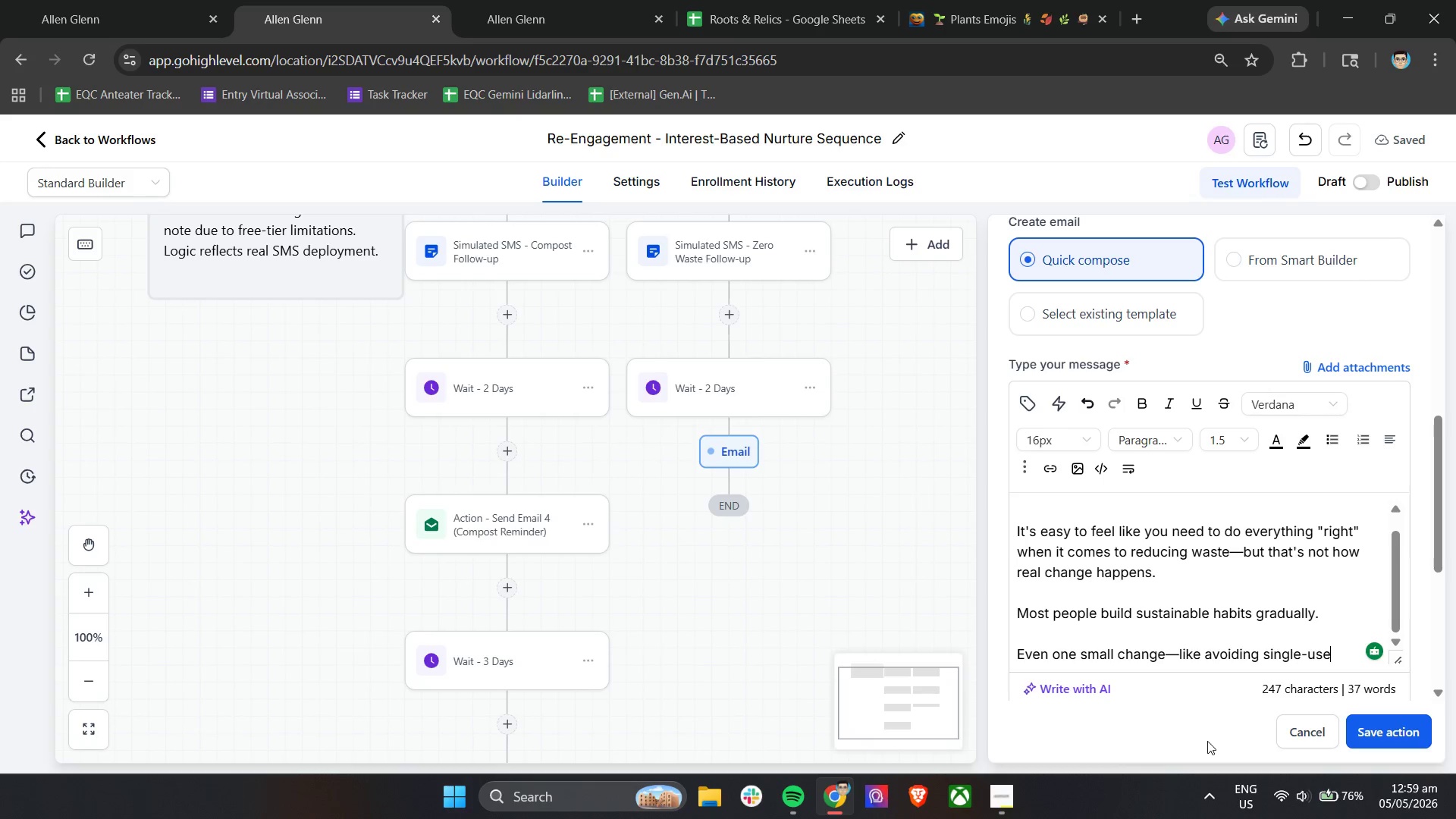 
type( items or reusing what you already have-can make a meaningful difference overtime.)
 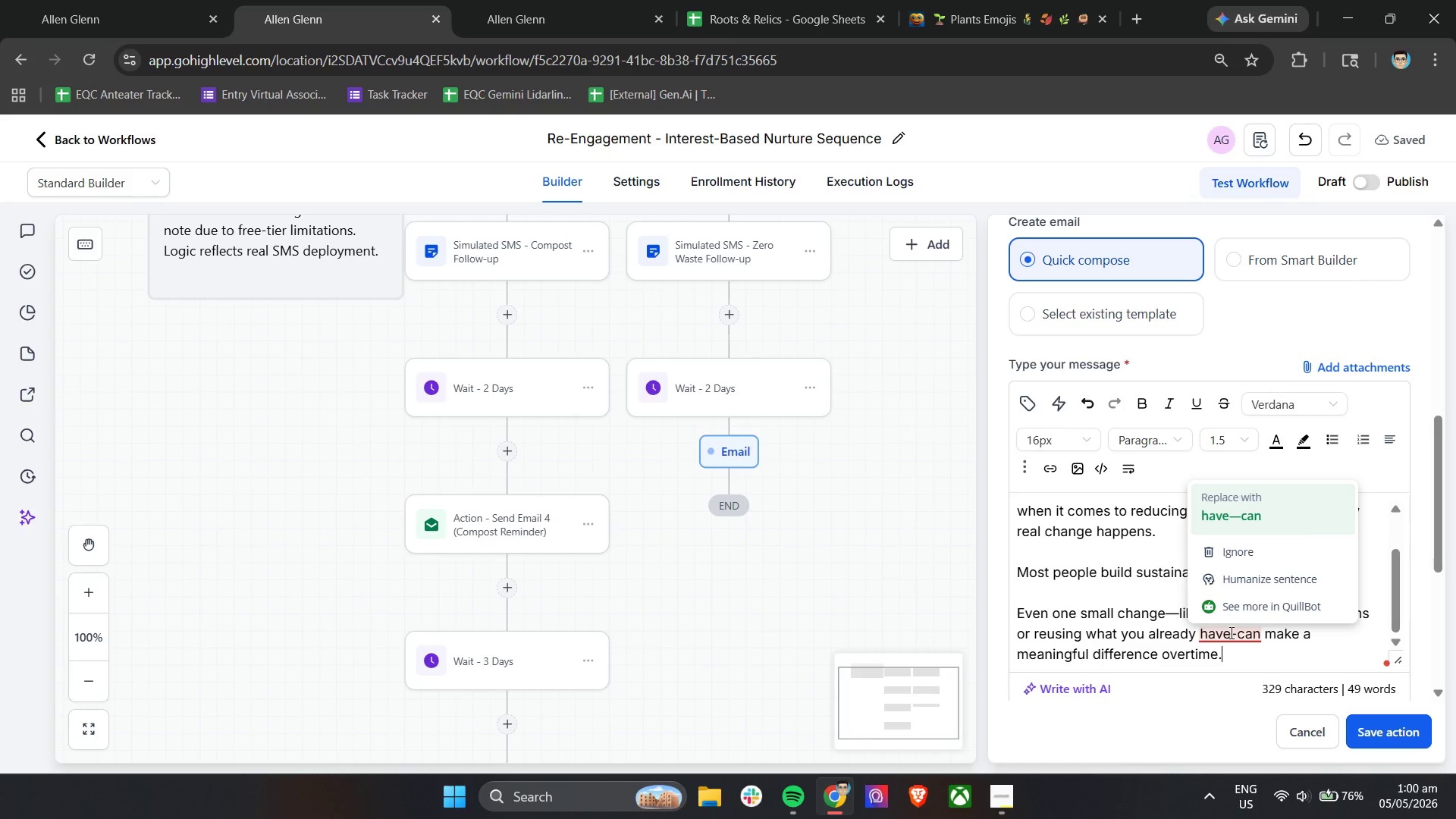 
left_click([1258, 517])
 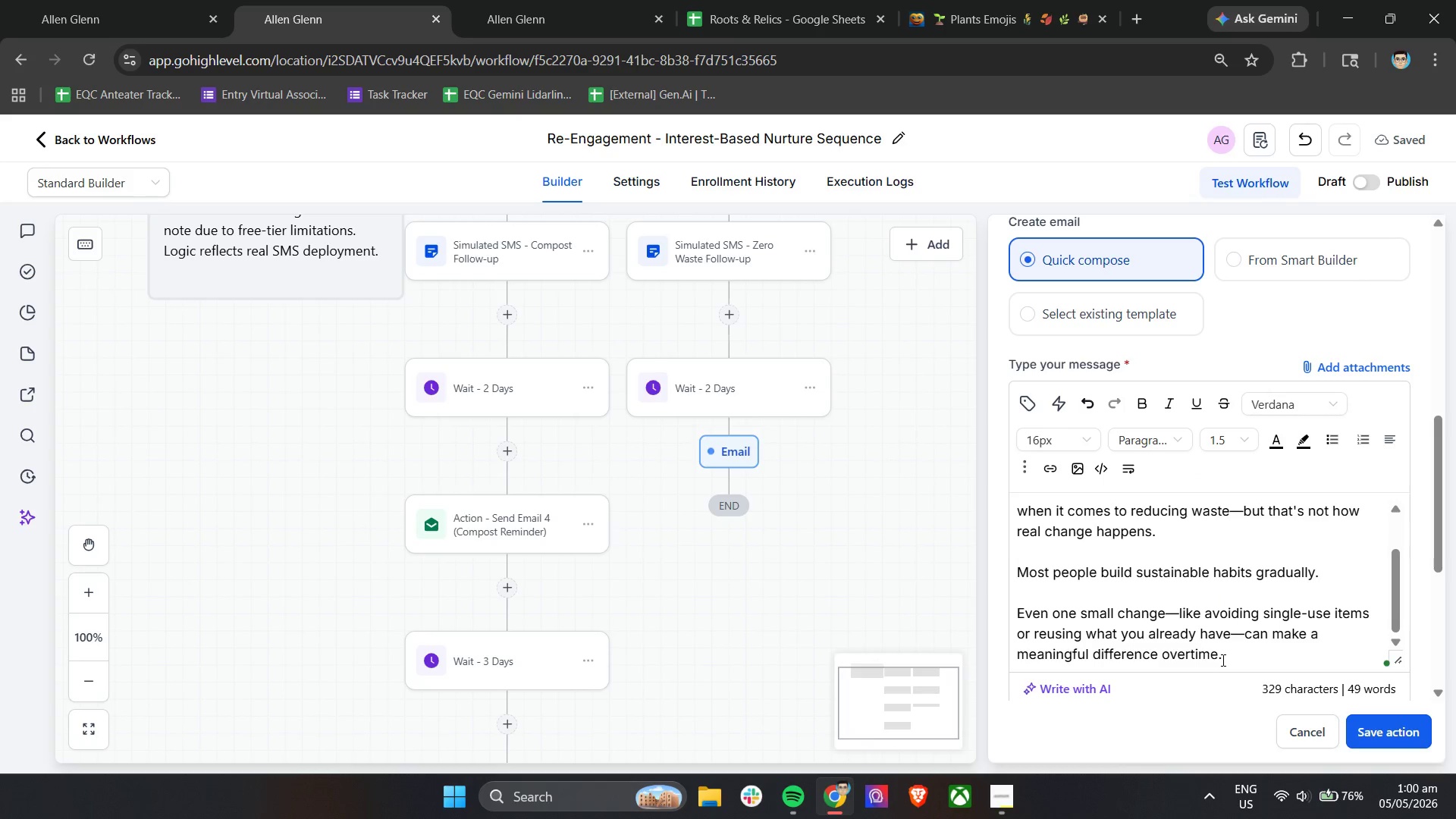 
left_click([1238, 655])
 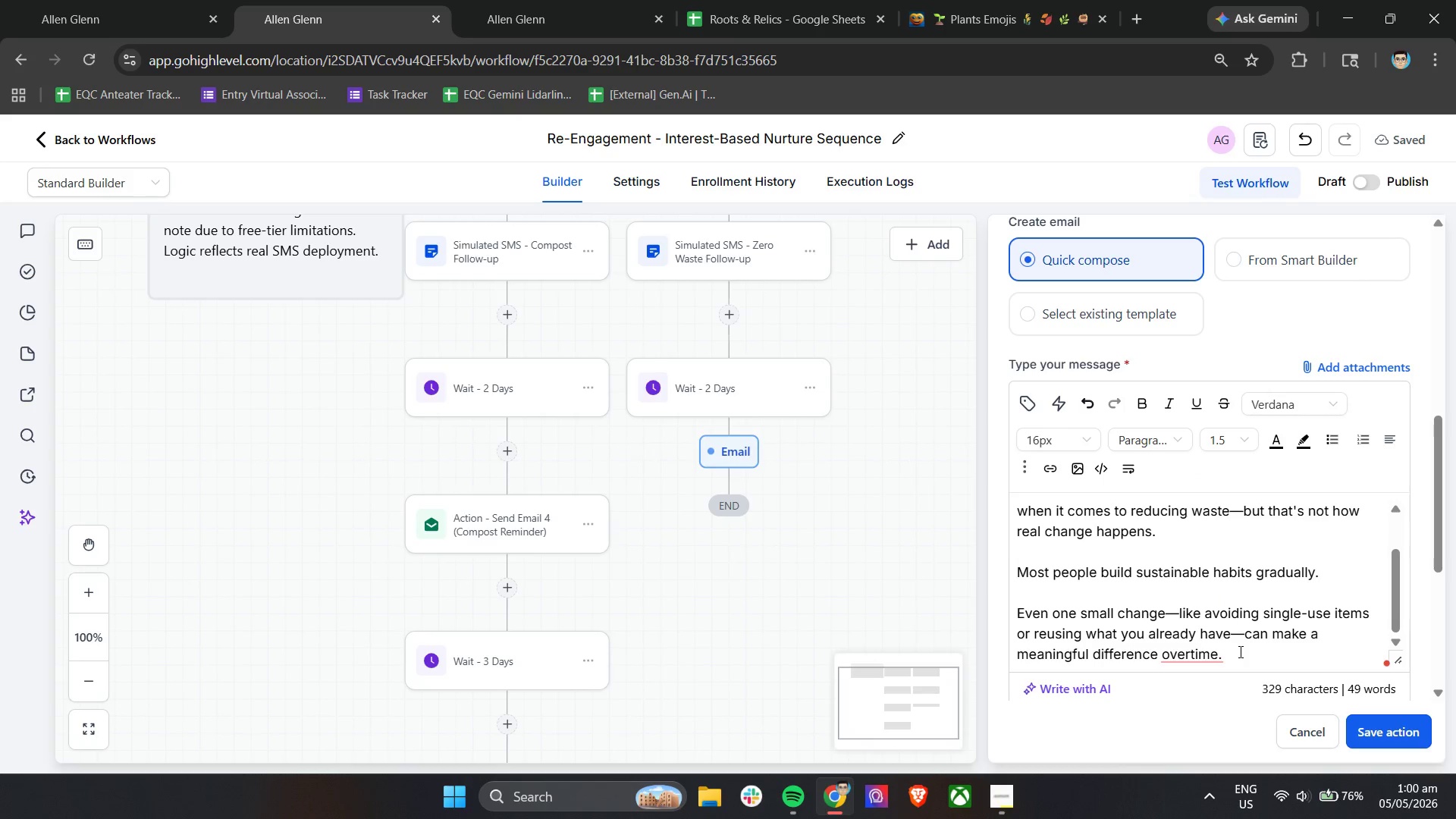 
wait(5.19)
 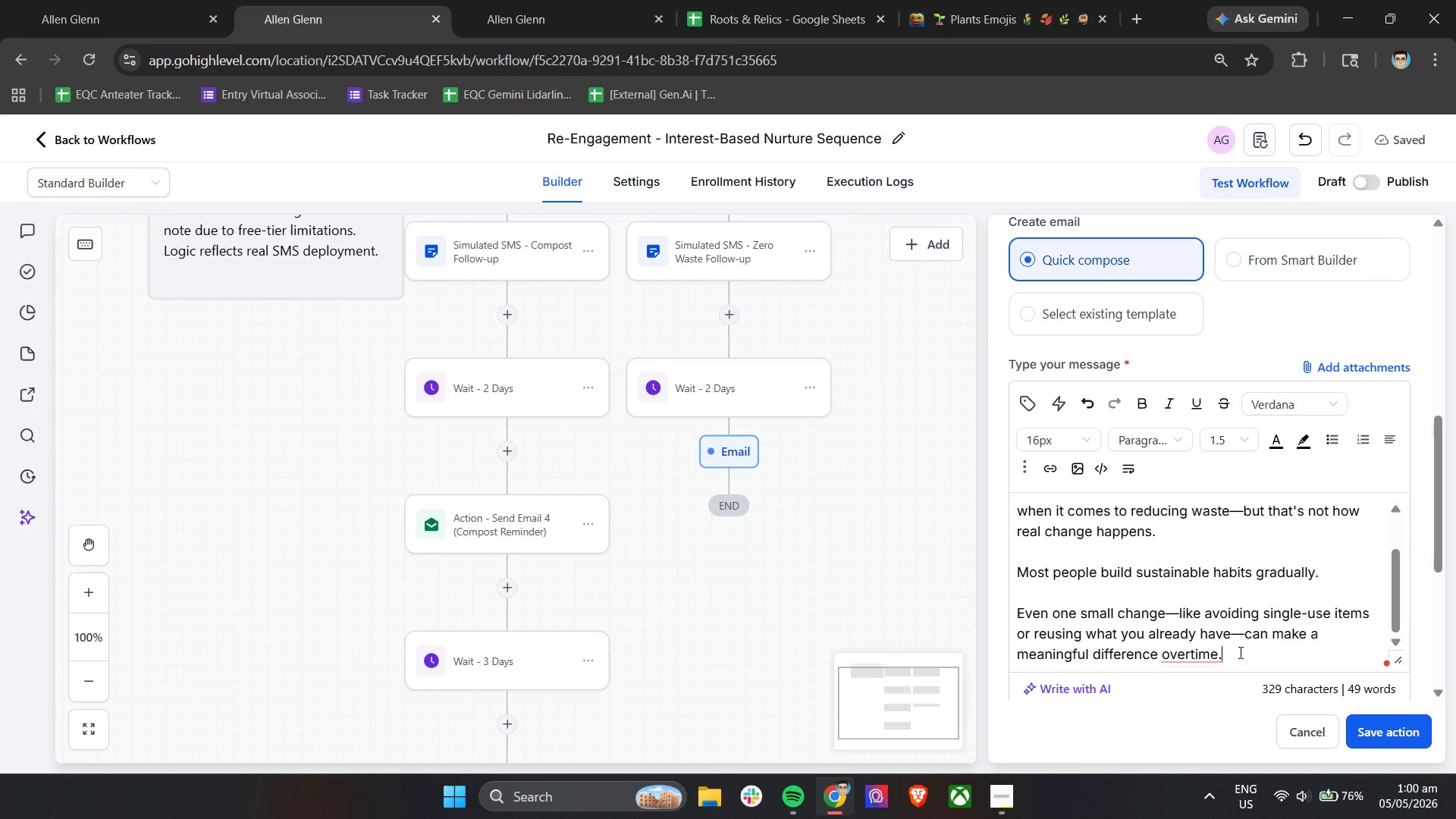 
left_click([1197, 537])
 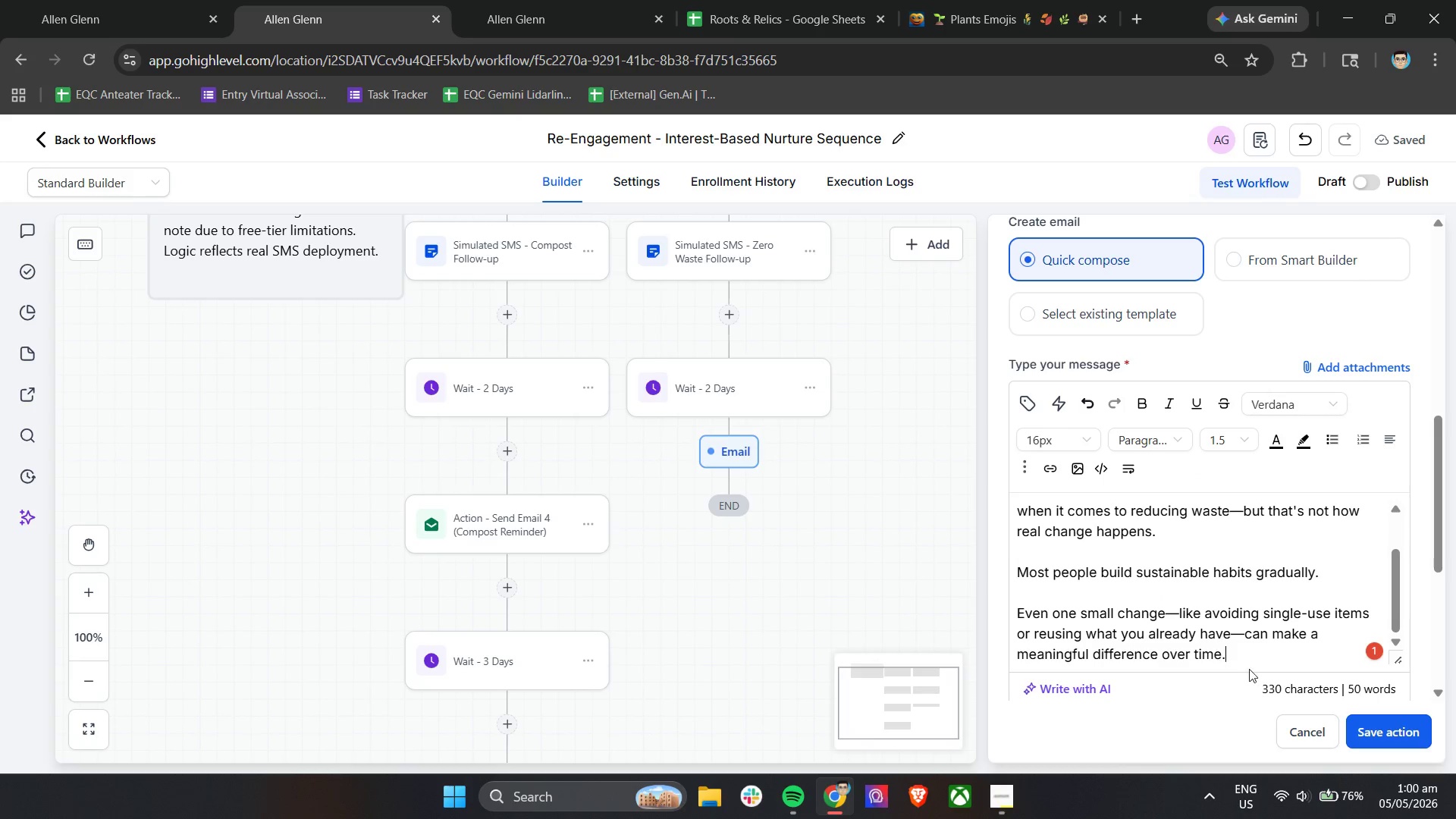 
left_click([1253, 655])
 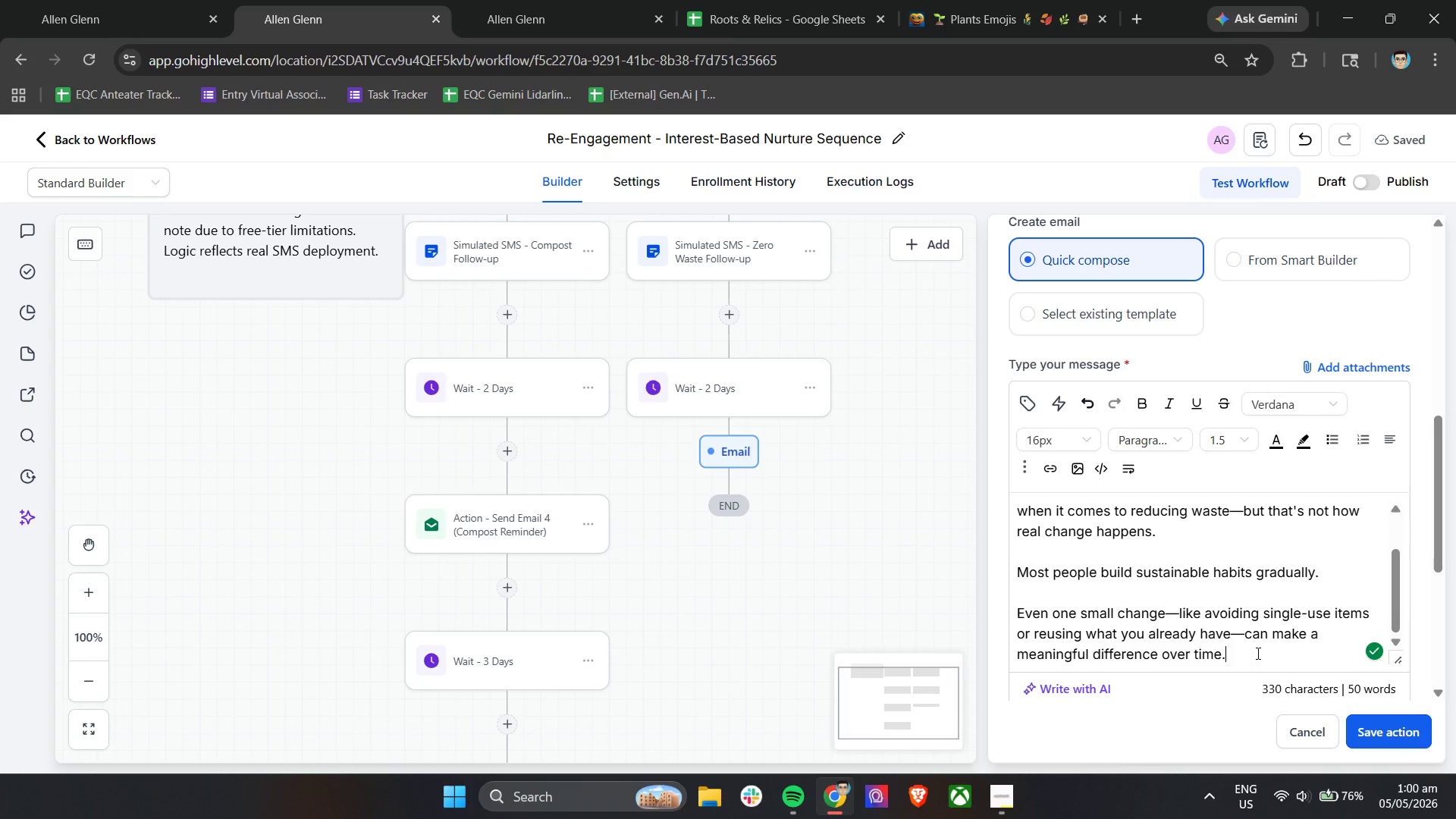 
key(Enter)
 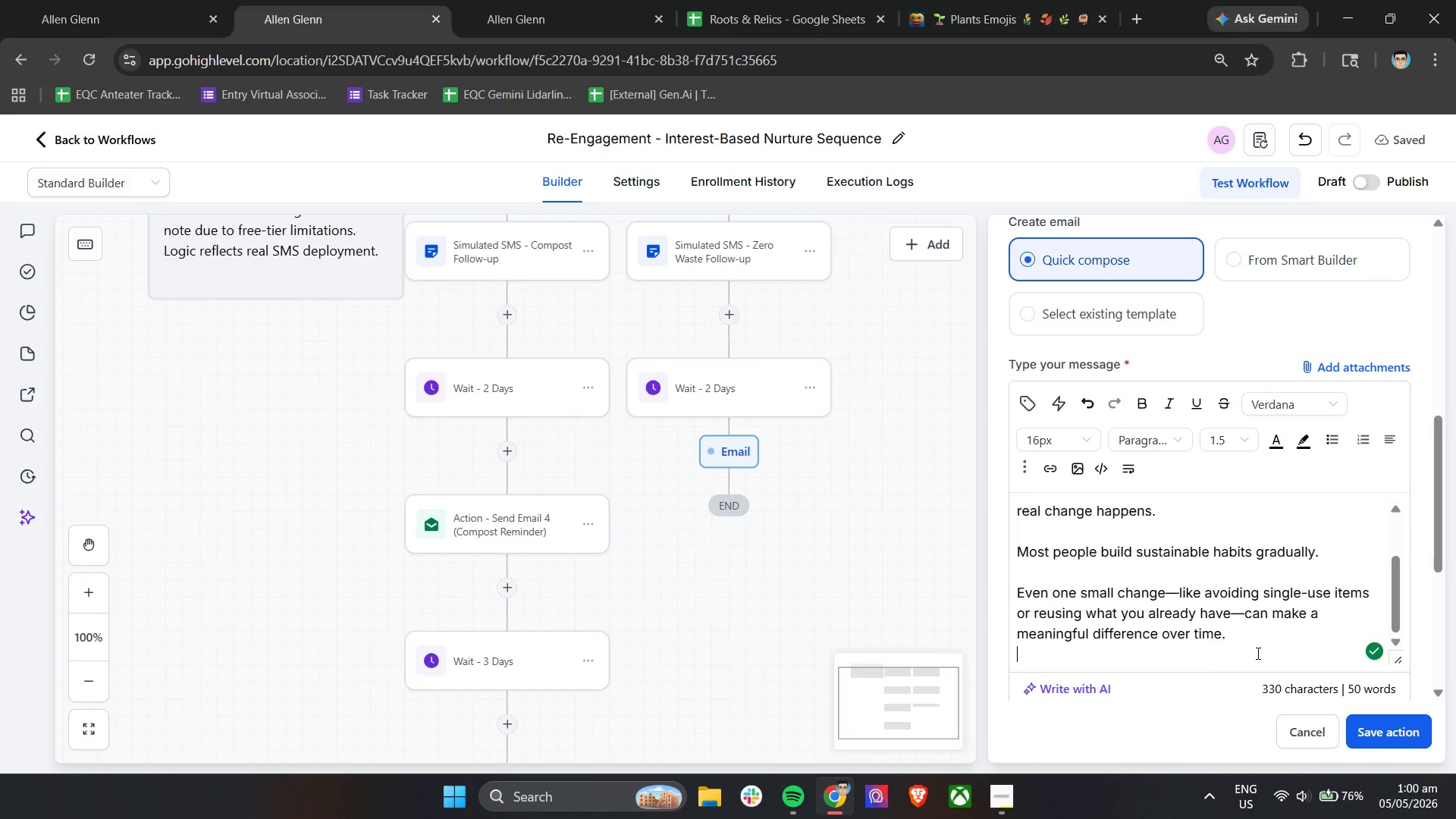 
key(Enter)
 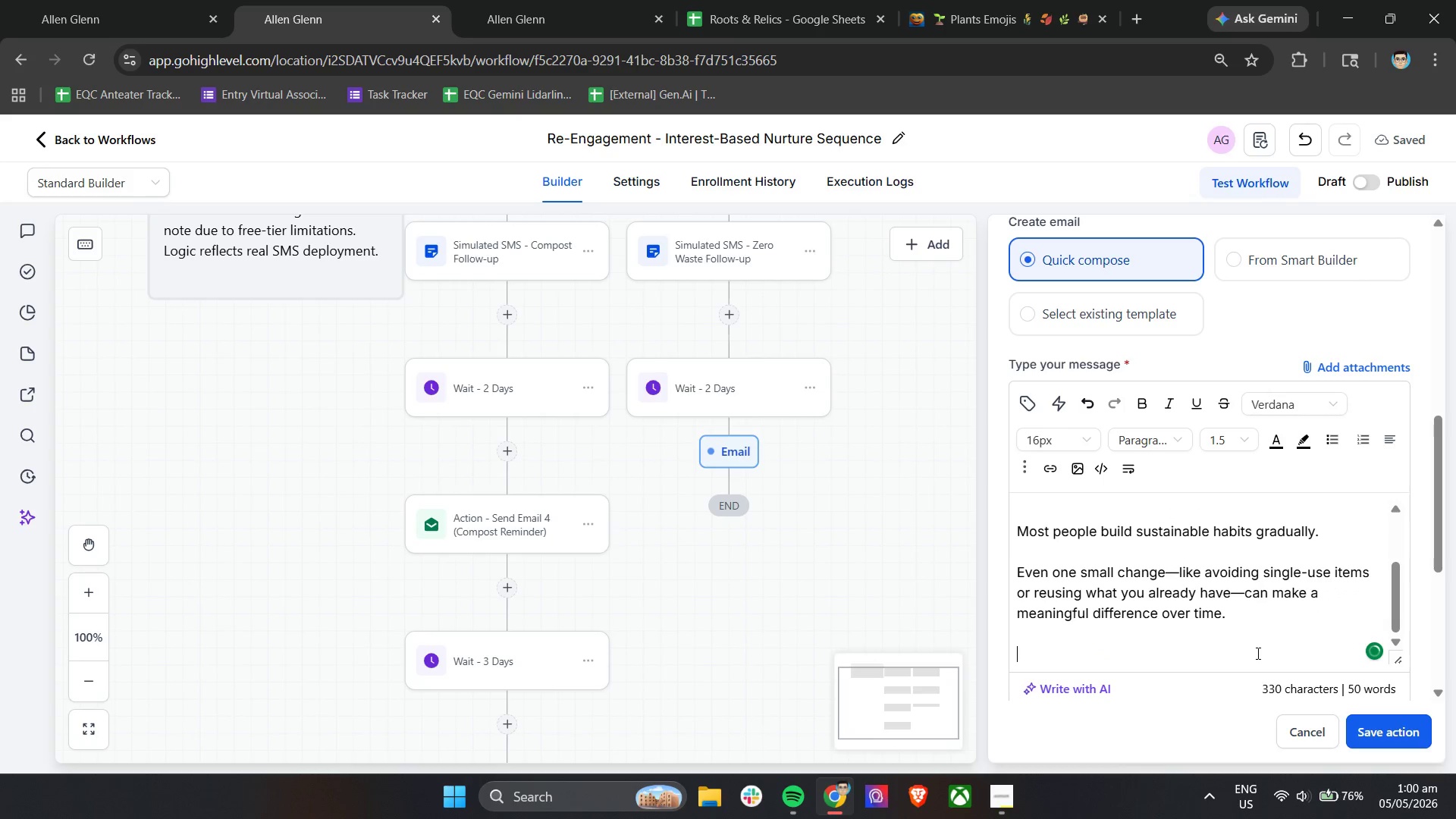 
type(Focus on proge)
key(Backspace)
type(ress )
key(Backspace)
type(, not perfection.)
 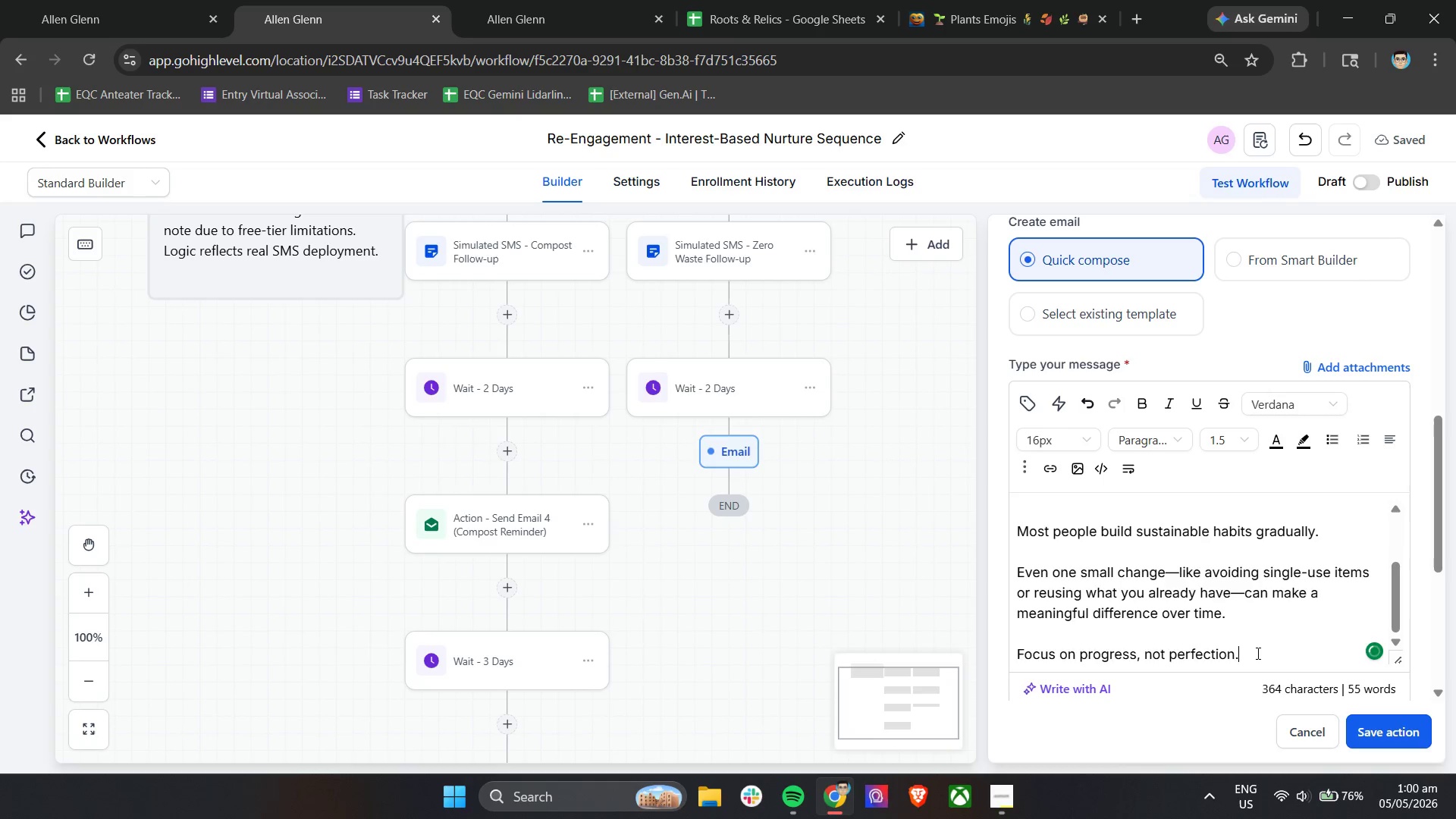 
key(Enter)
 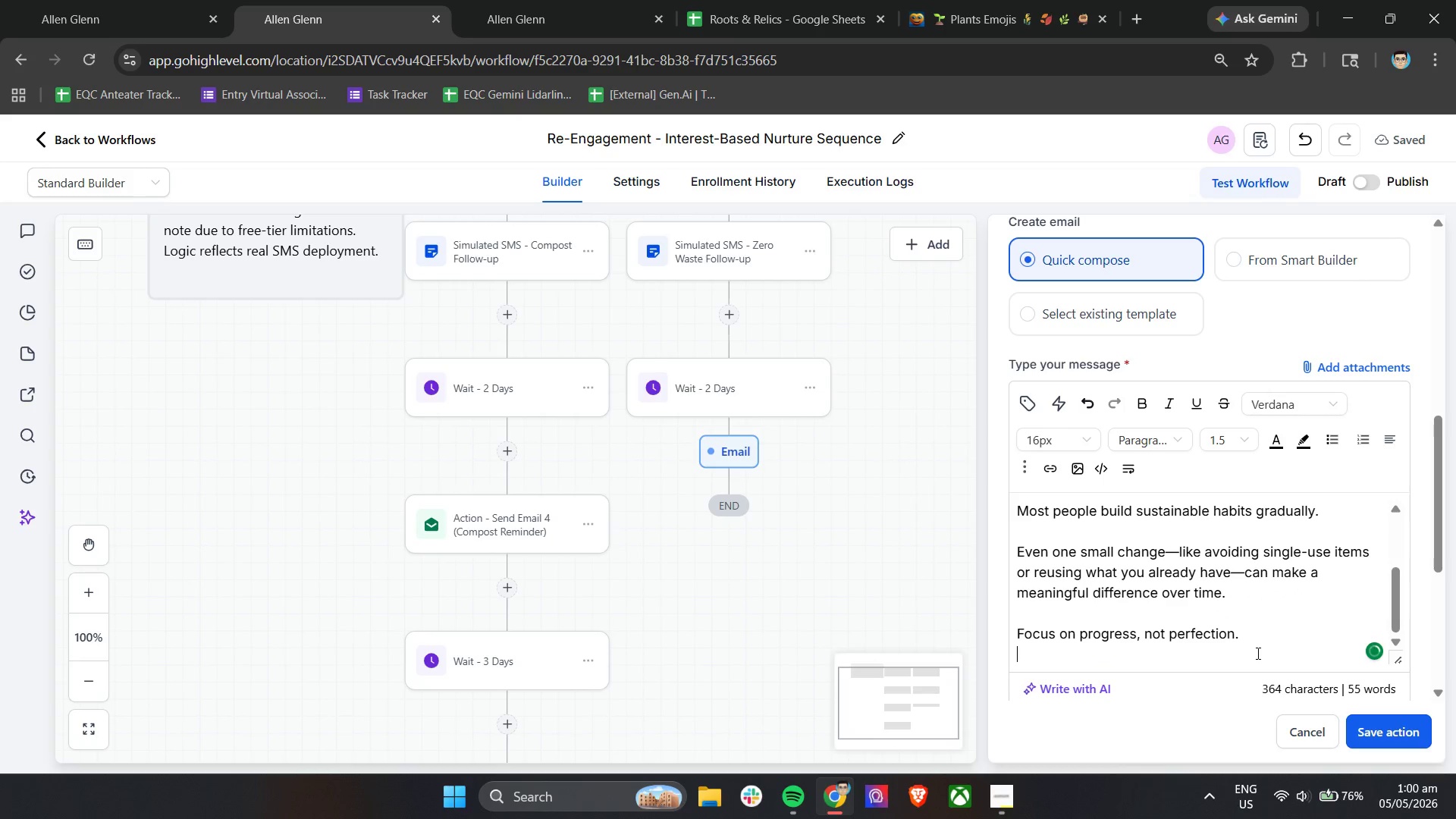 
key(Enter)
 